 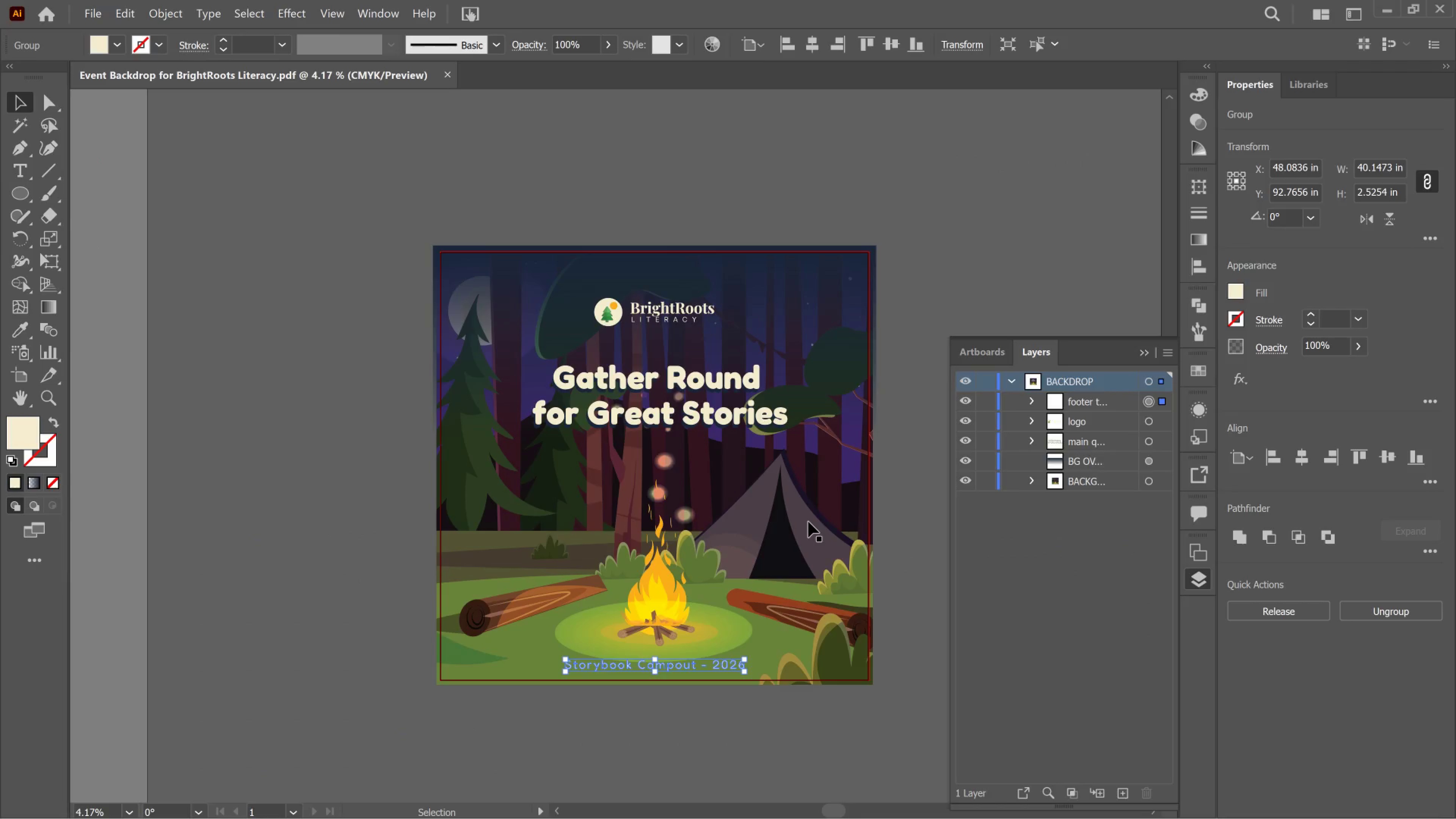 
key(Control+Z)
 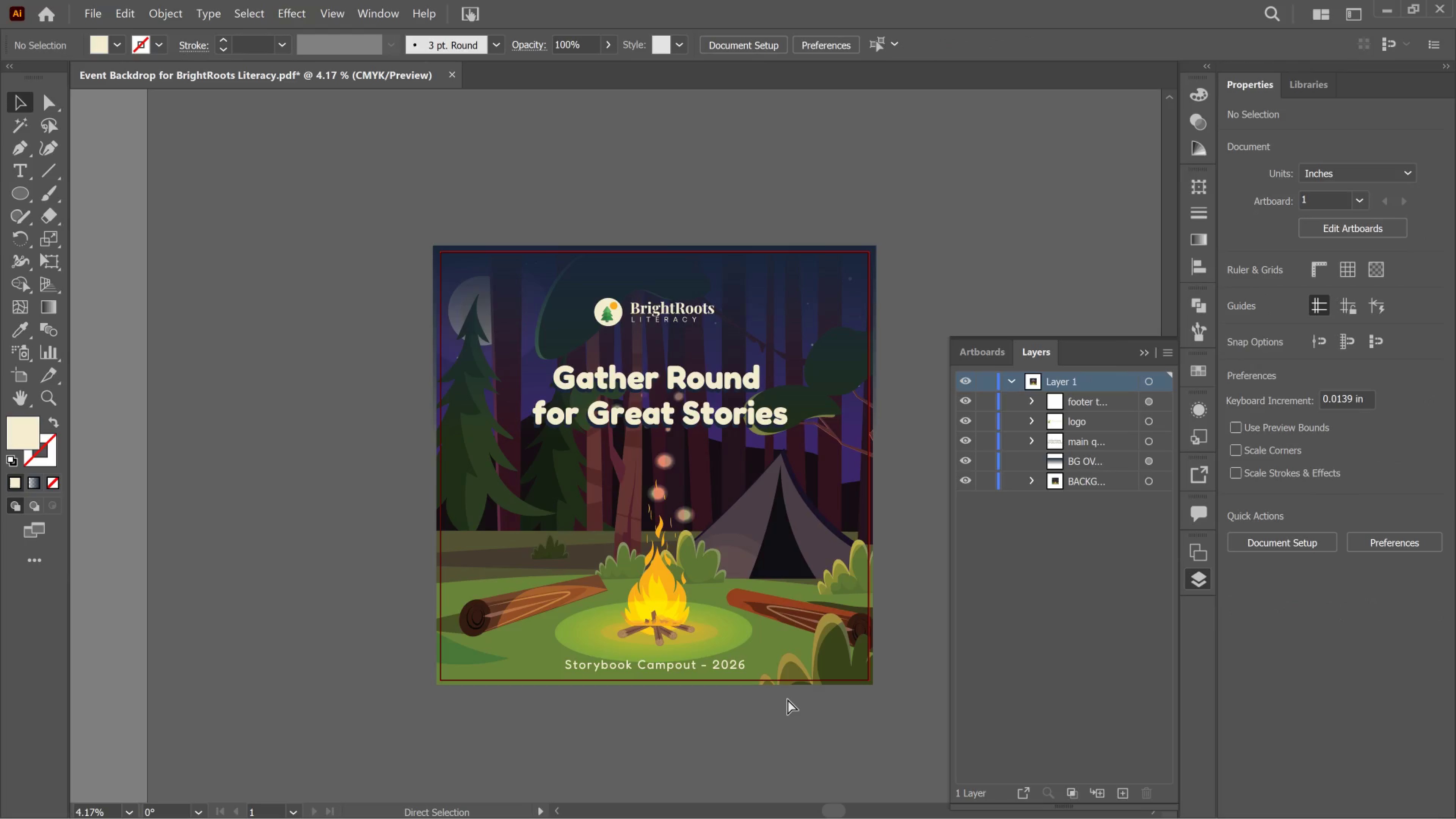 
key(Control+Z)
 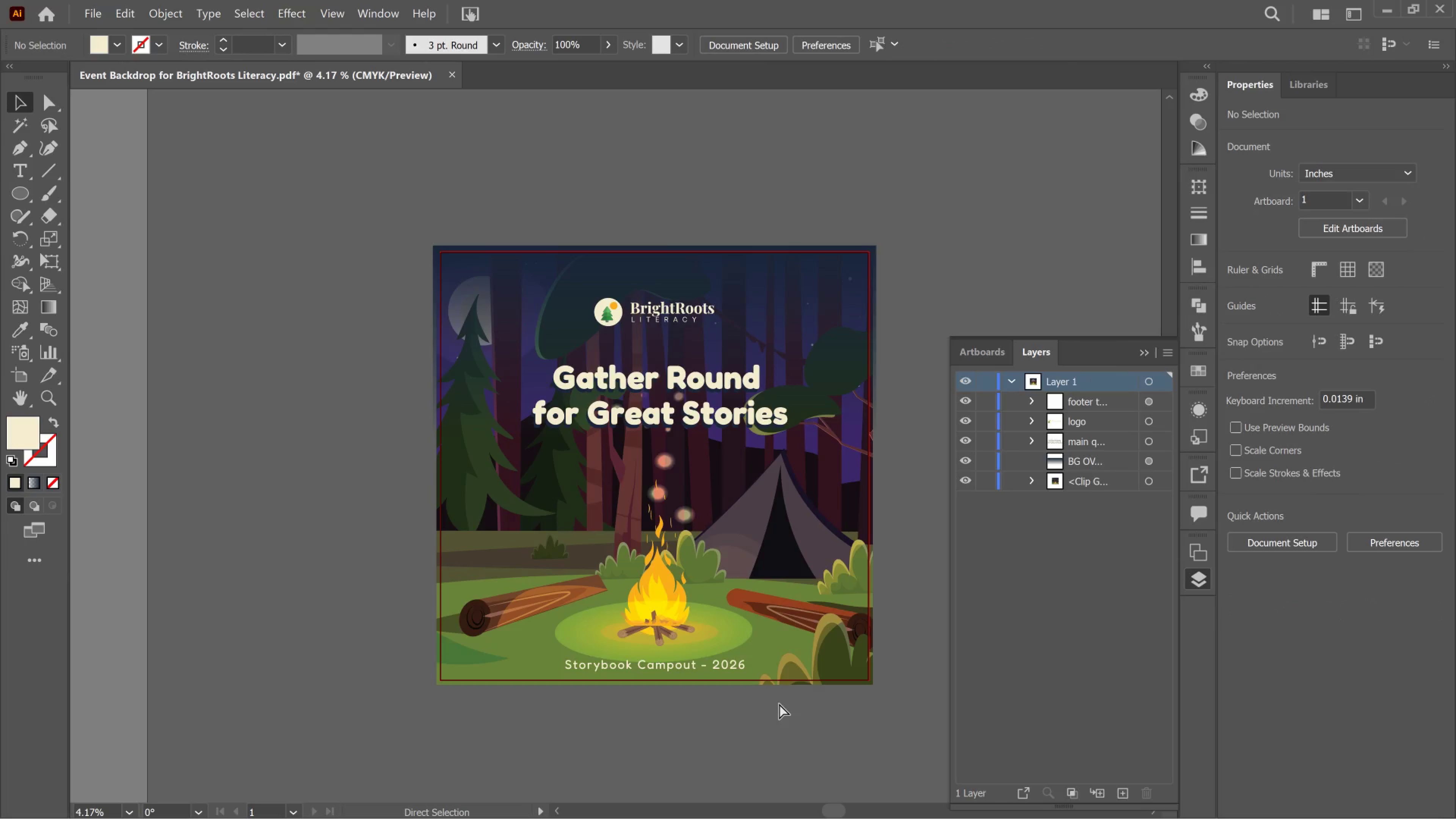 
key(Control+Z)
 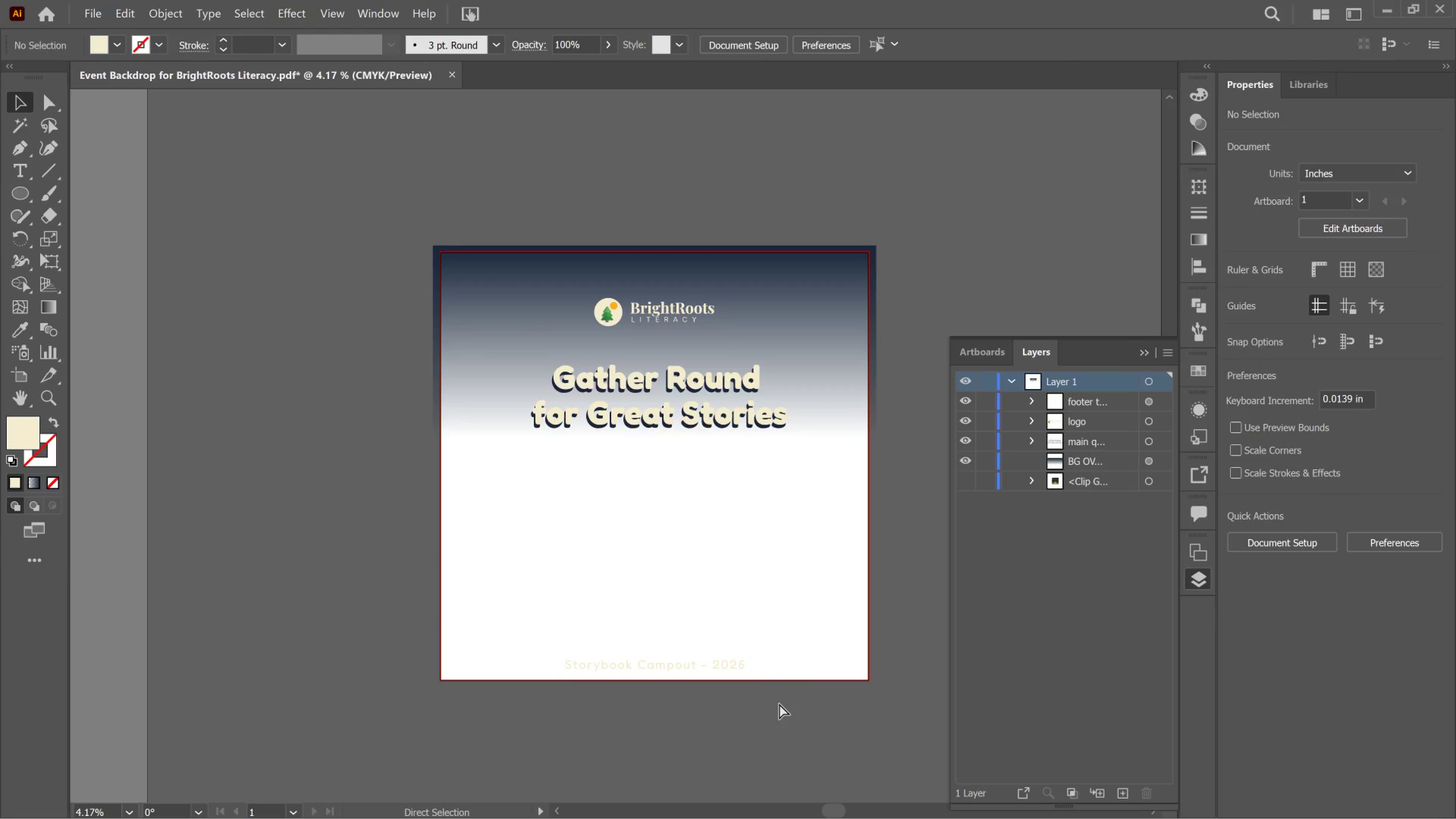 
key(Control+Z)
 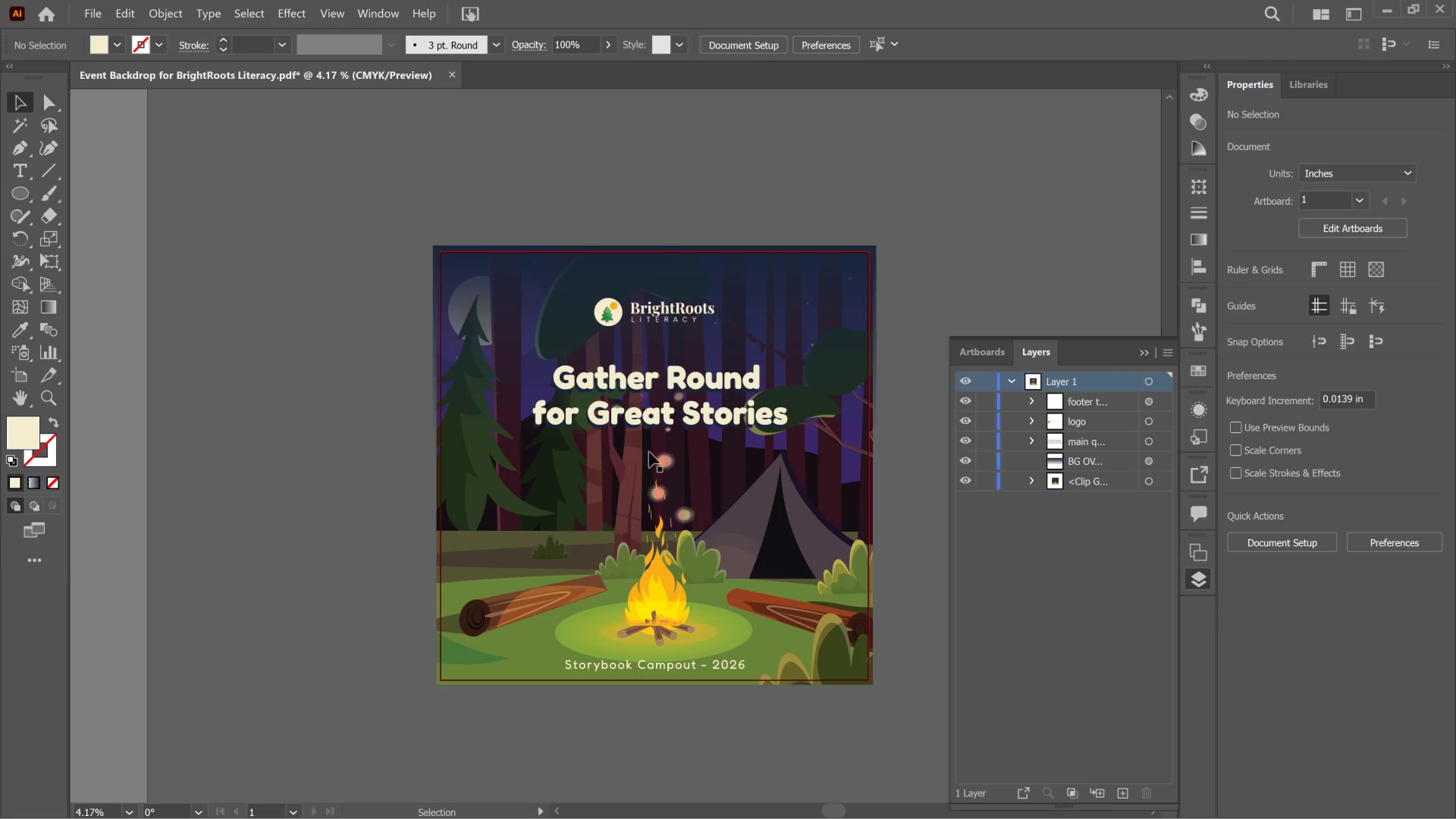 
left_click([654, 411])
 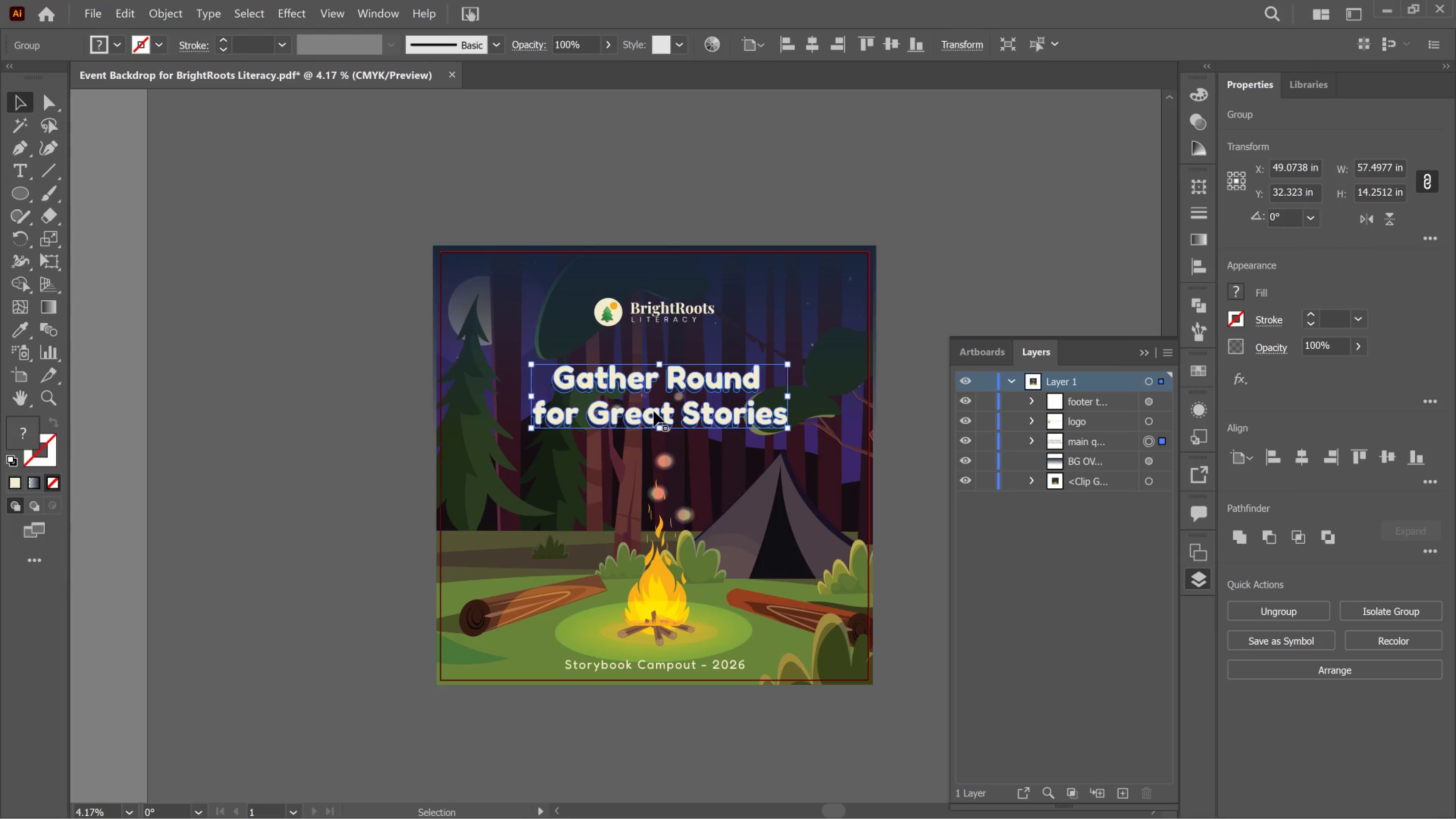 
key(Control+Z)
 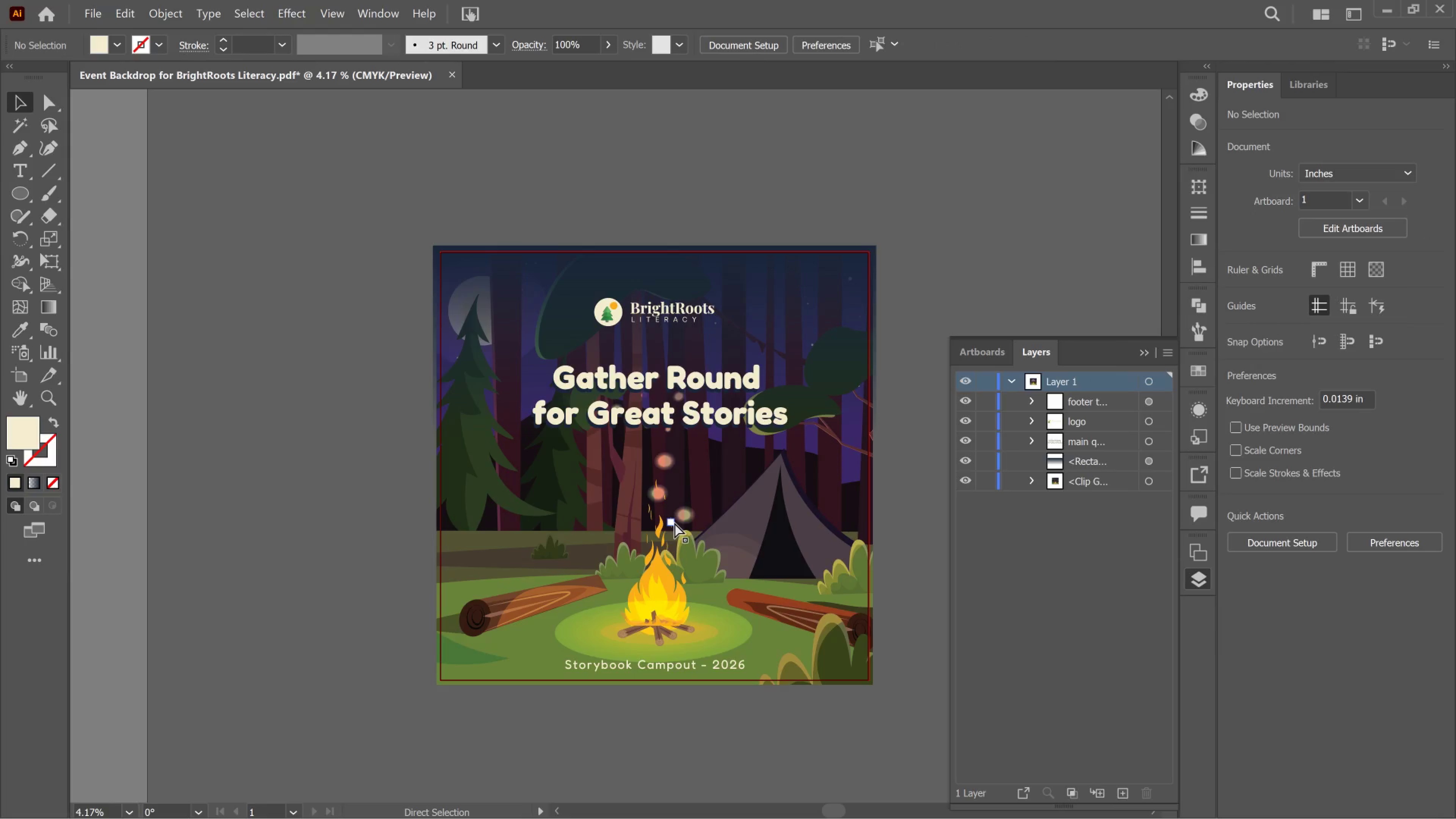 
key(Control+Z)
 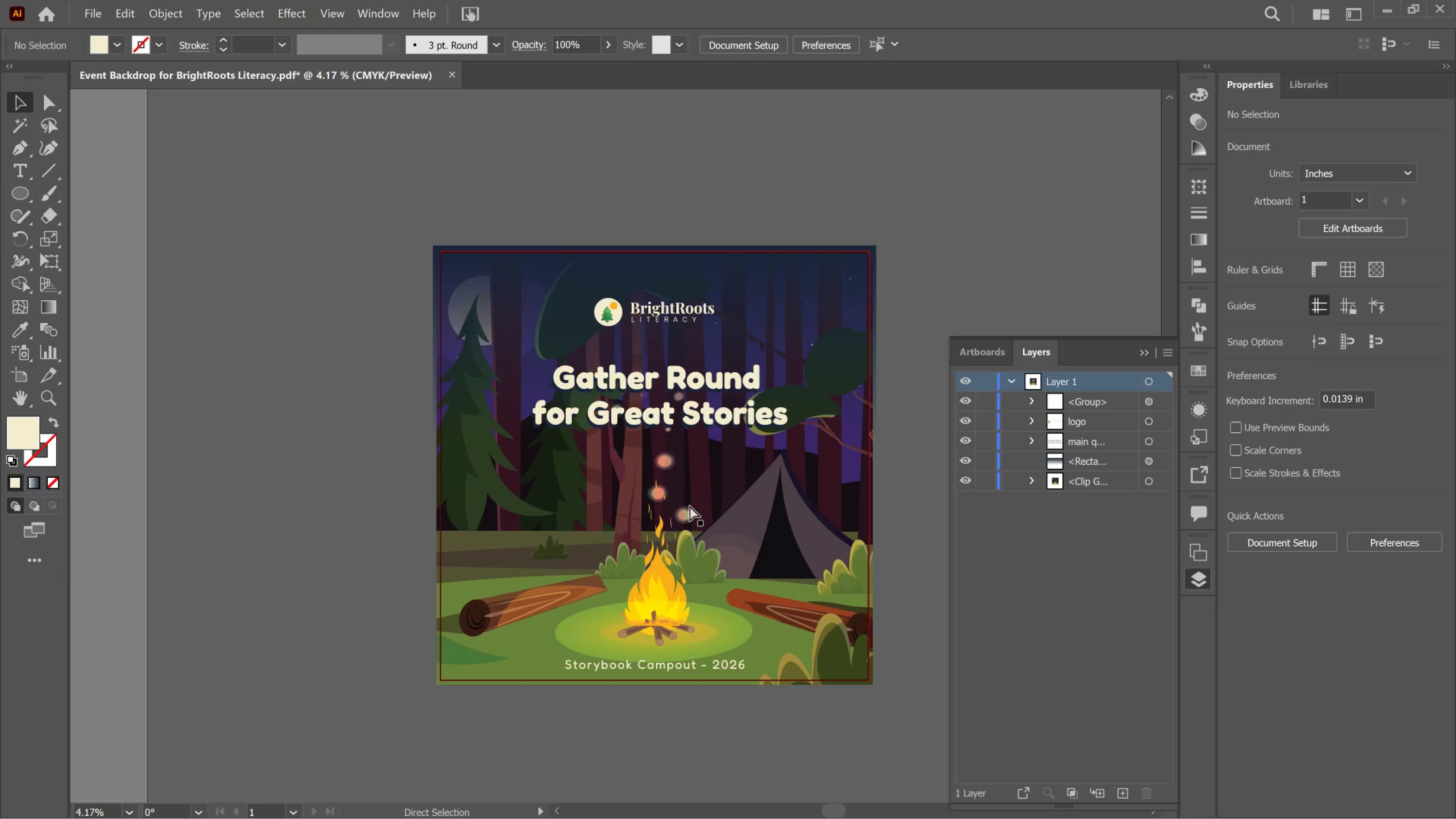 
key(Control+Shift+Z)
 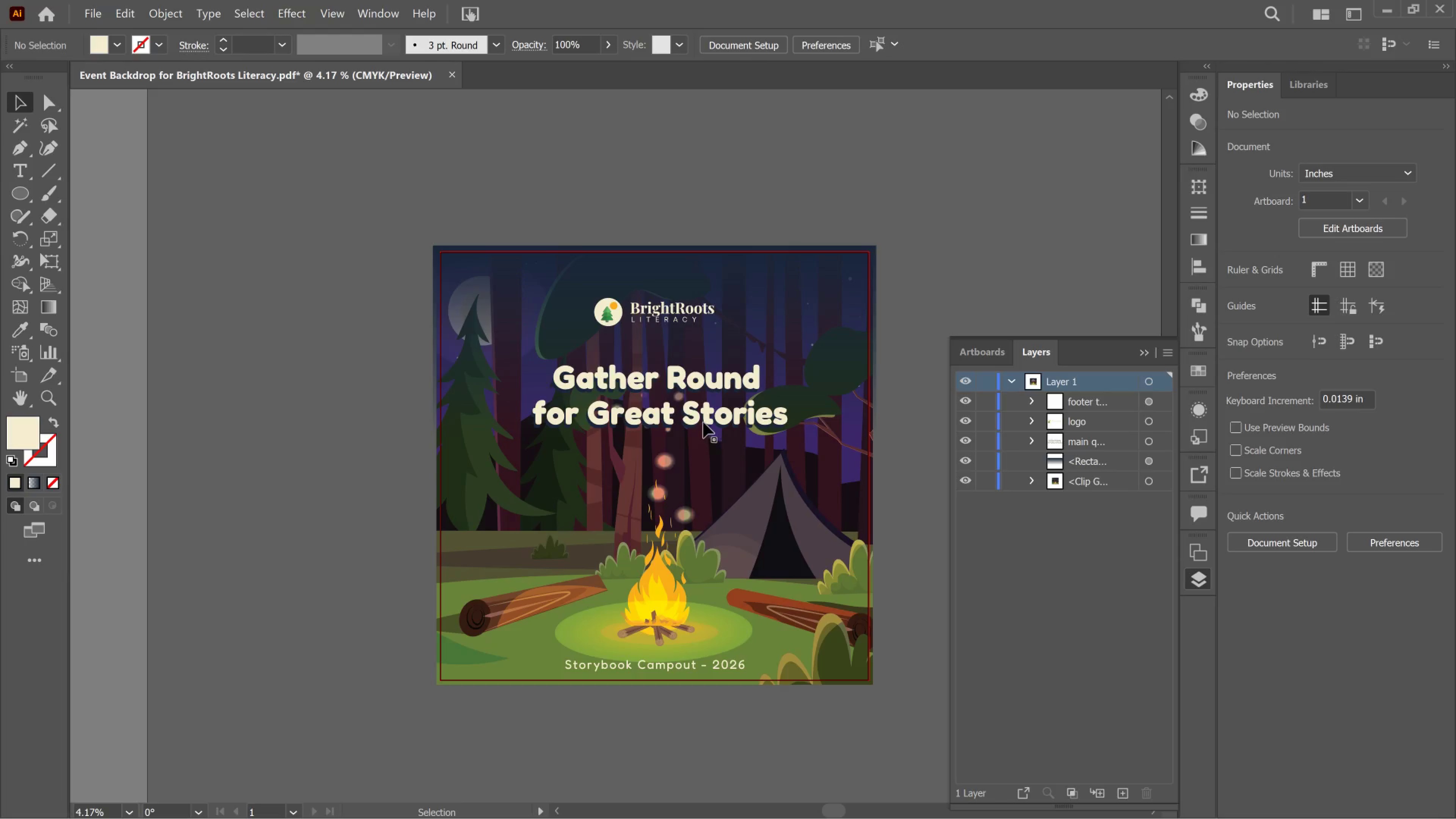 
left_click([704, 418])
 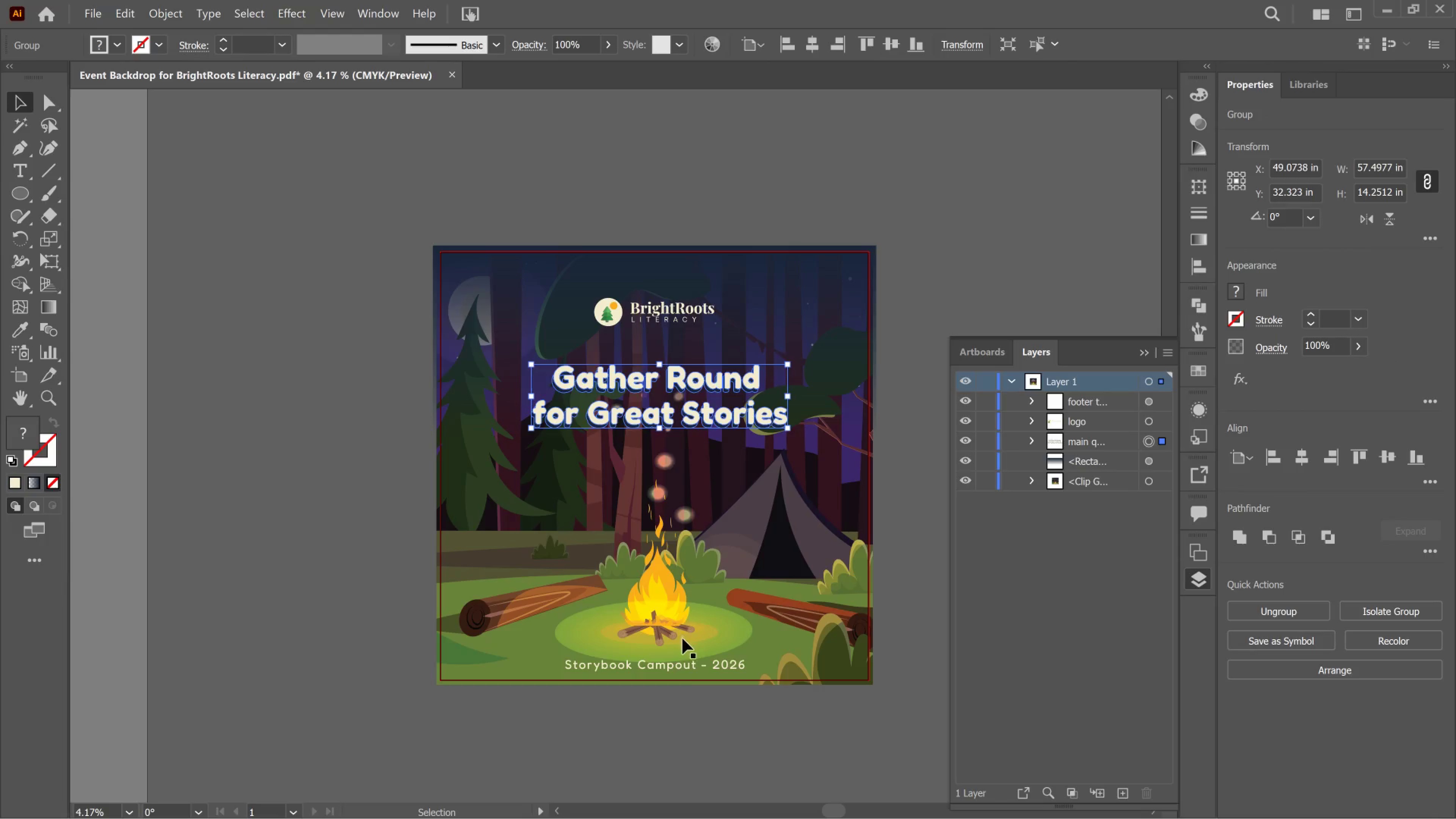 
left_click([679, 666])
 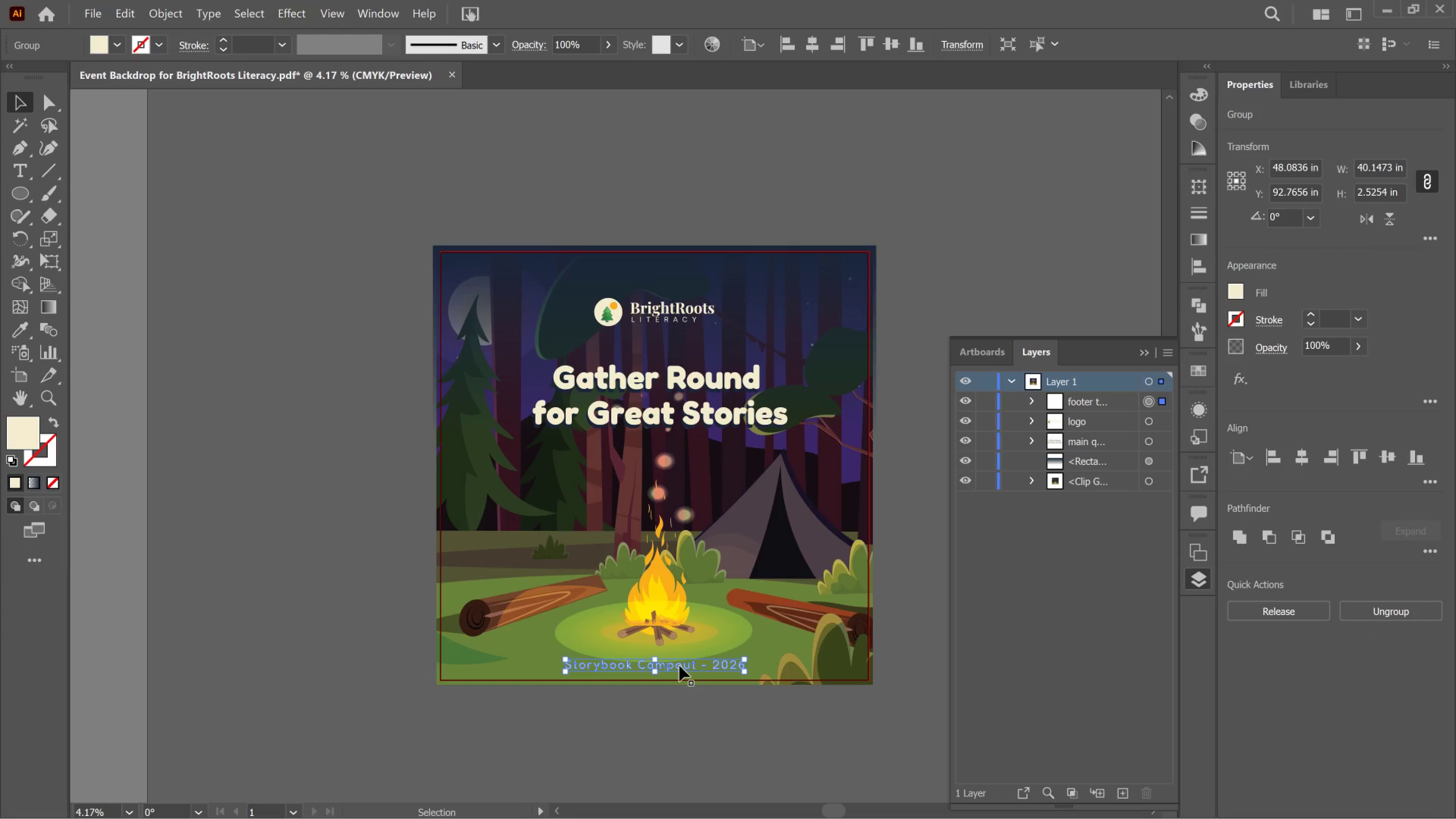 
key(T)
 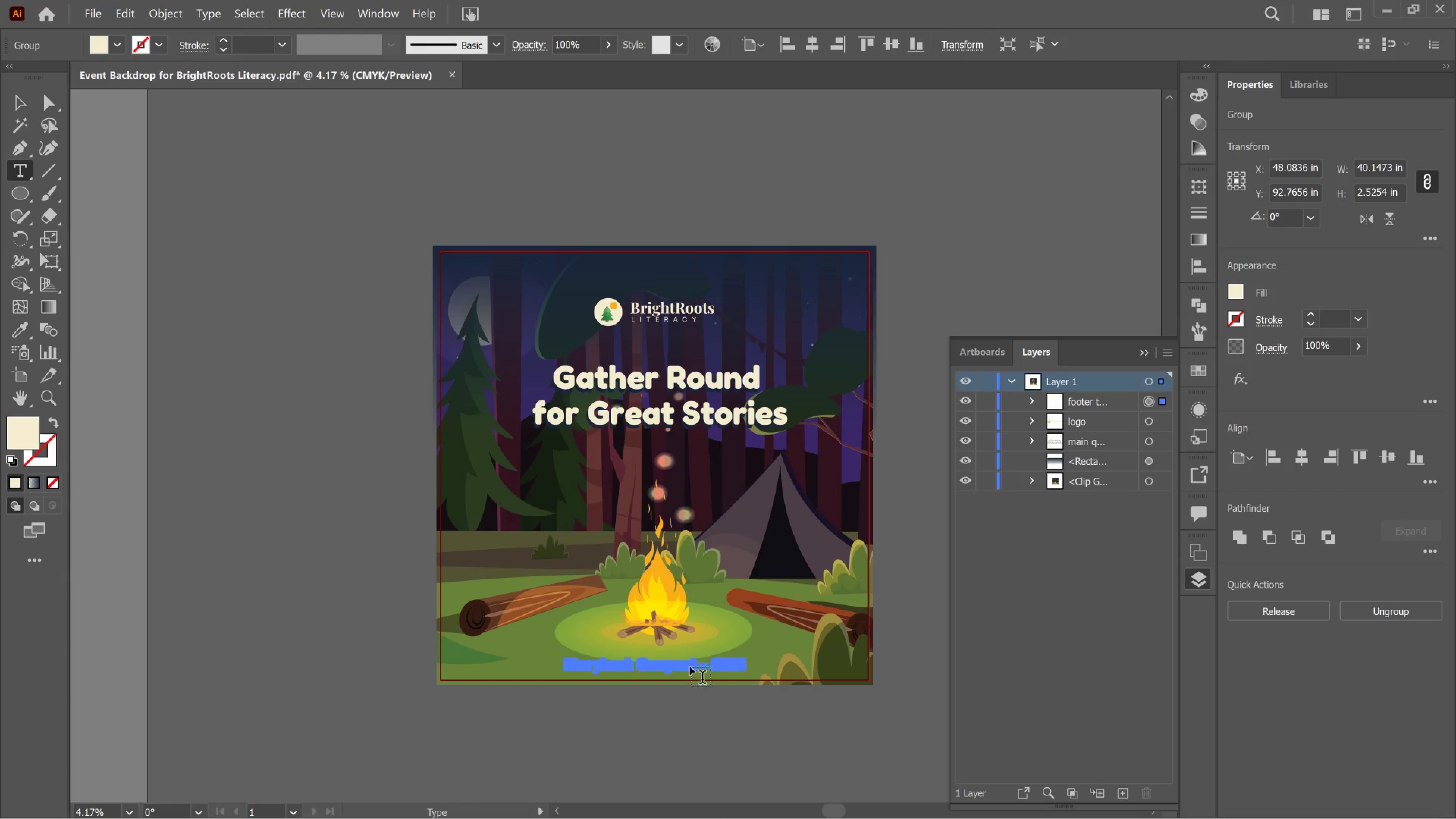 
key(Control+Z)
 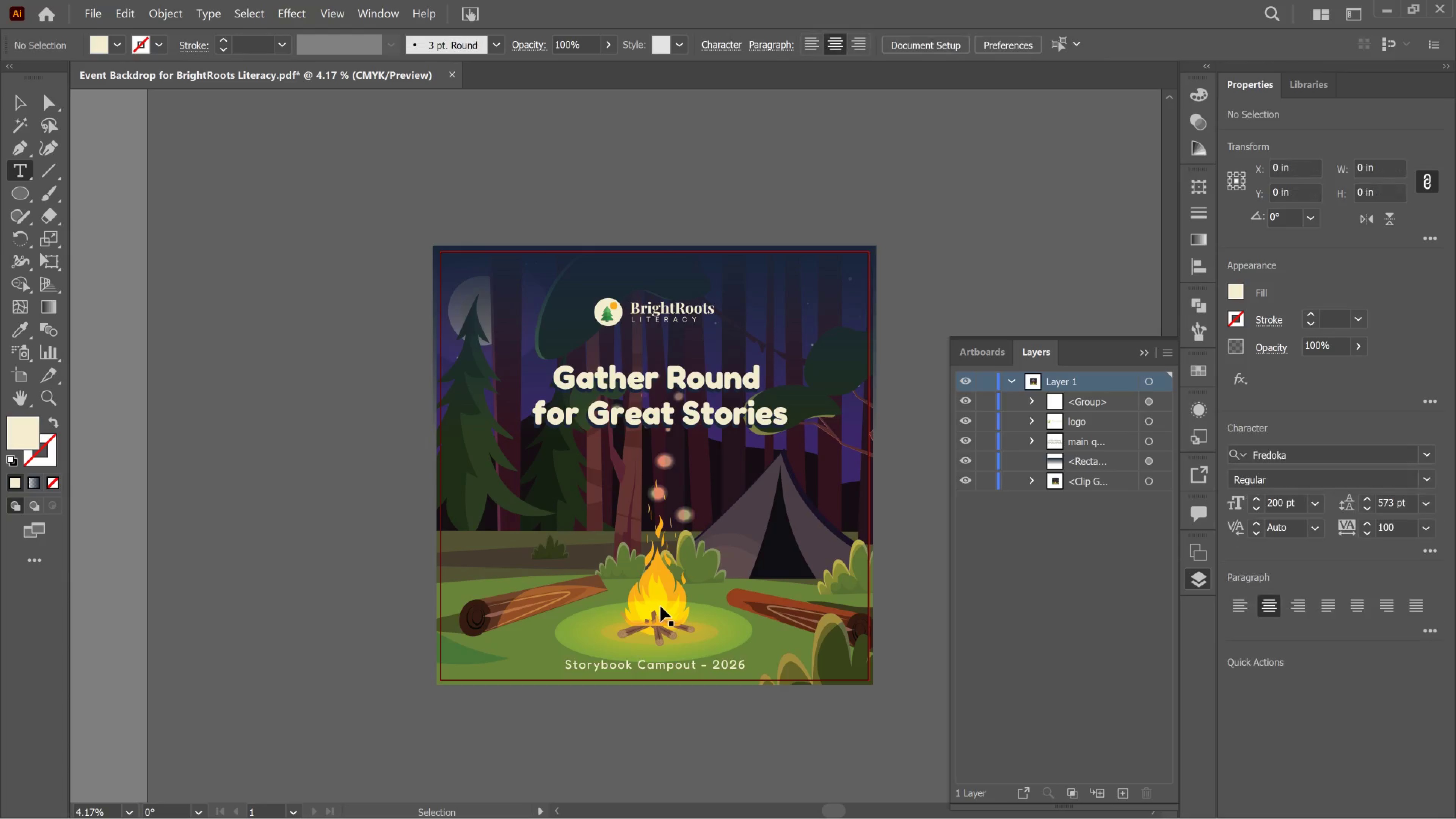 
key(Control+Z)
 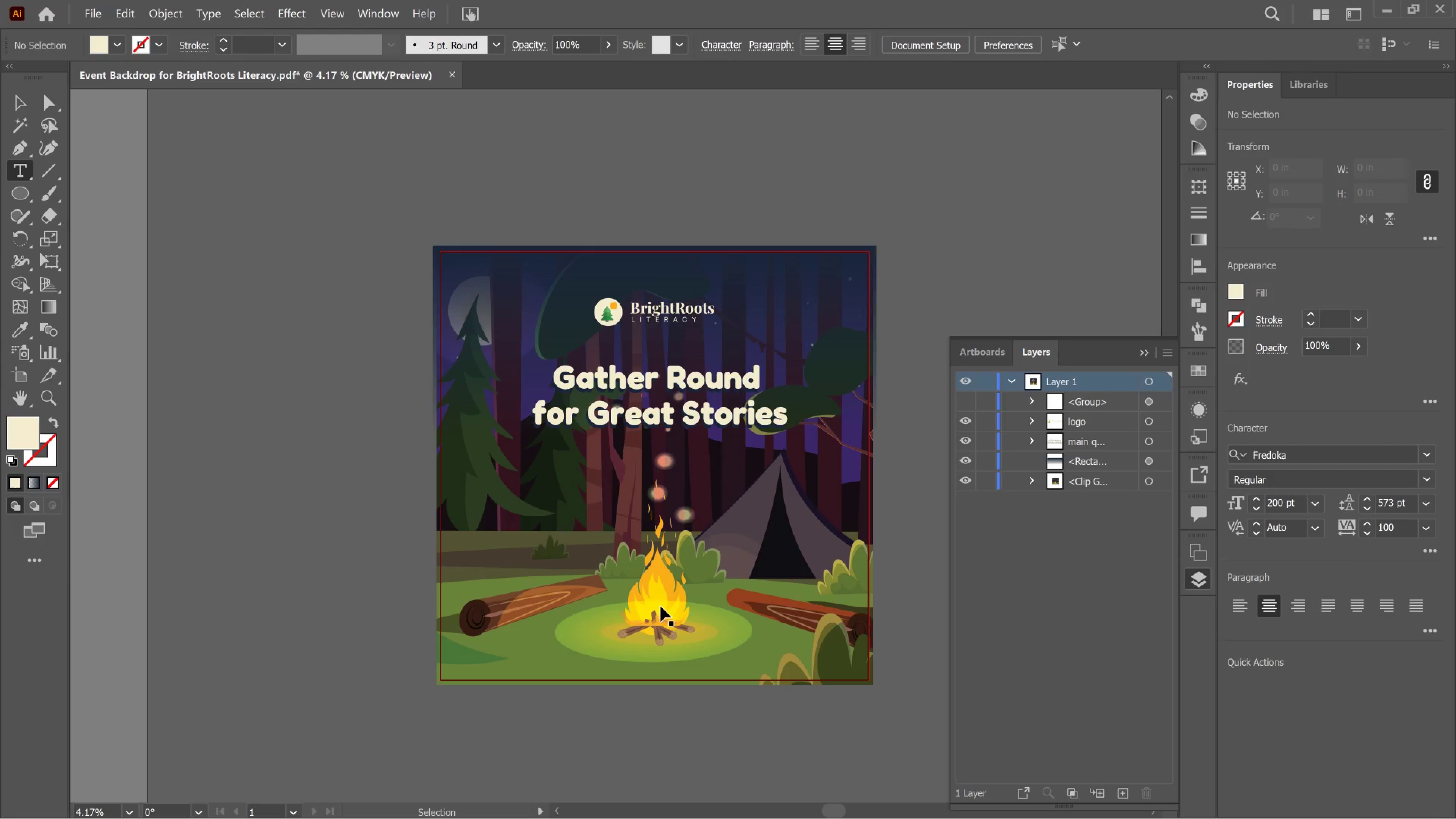 
key(Control+Z)
 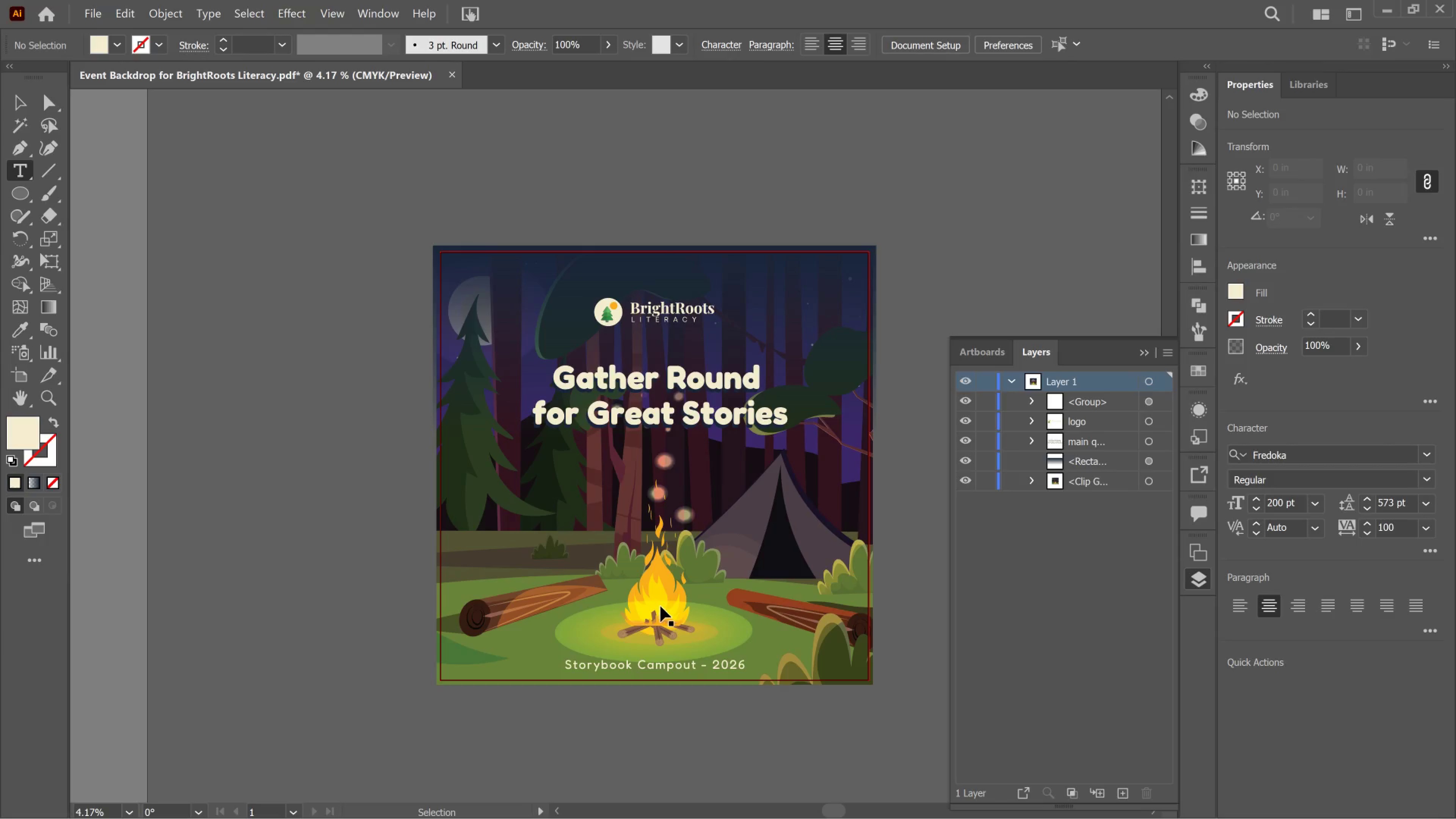 
key(Control+Z)
 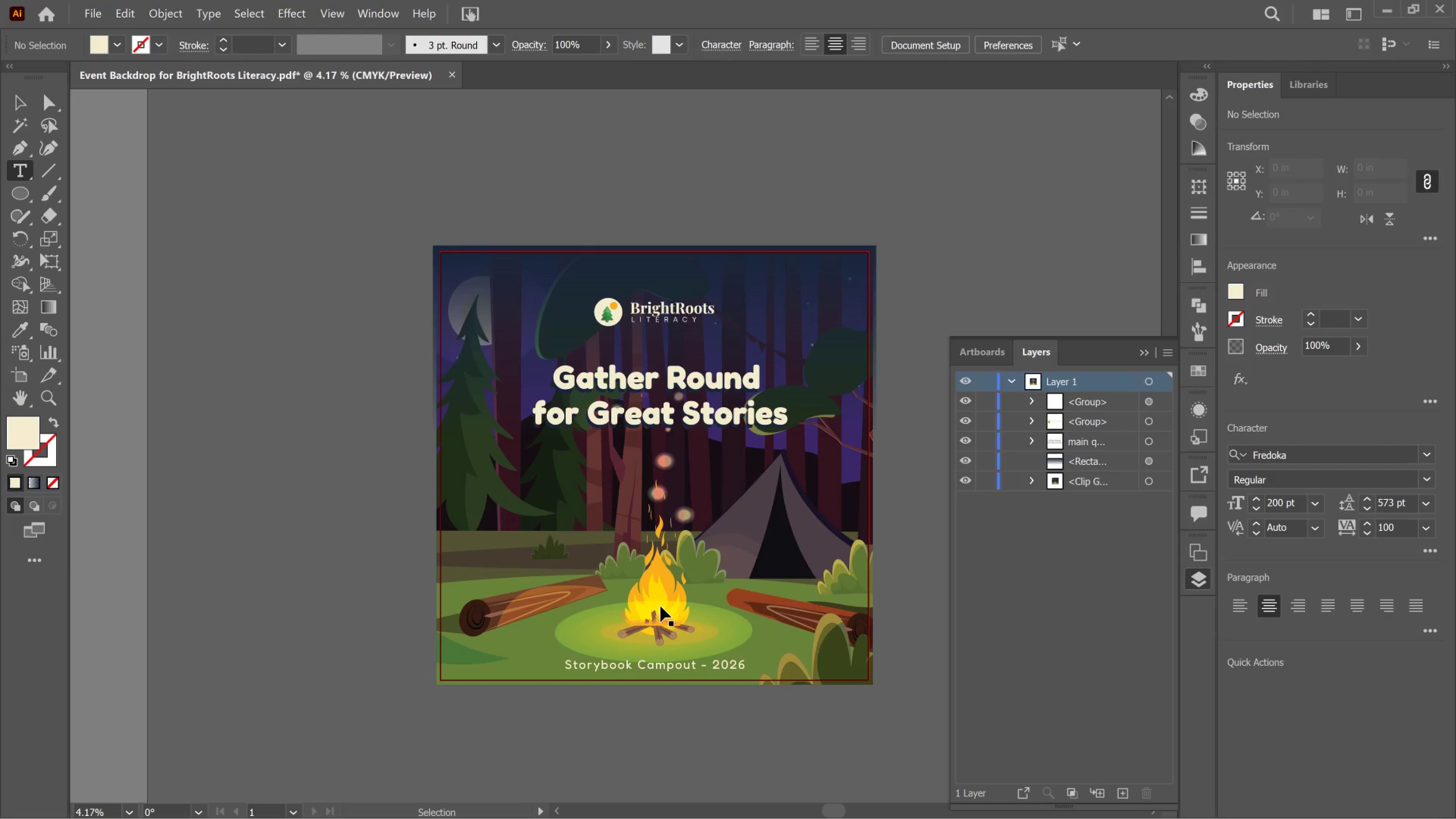 
key(Control+Z)
 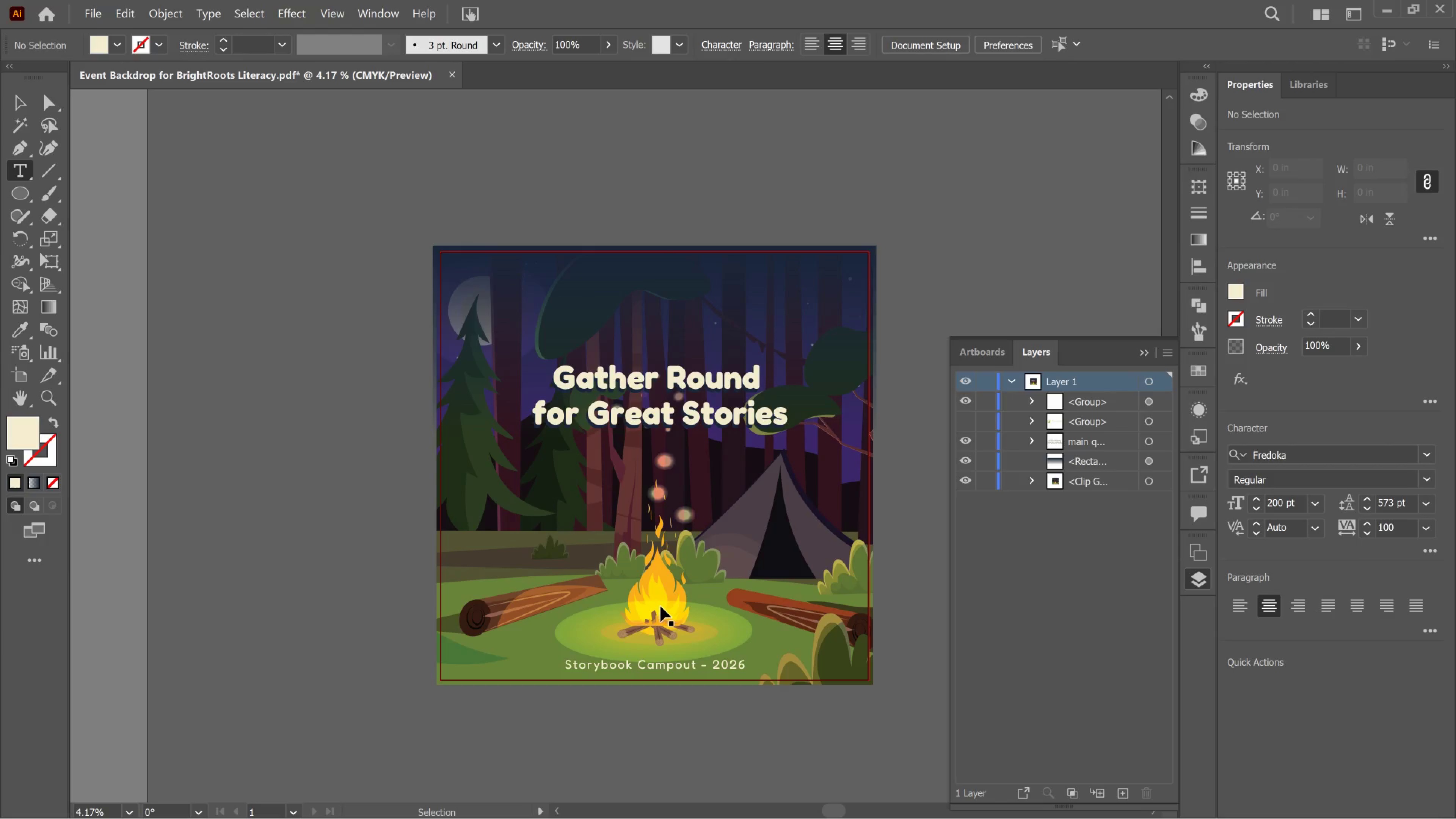 
key(Control+Z)
 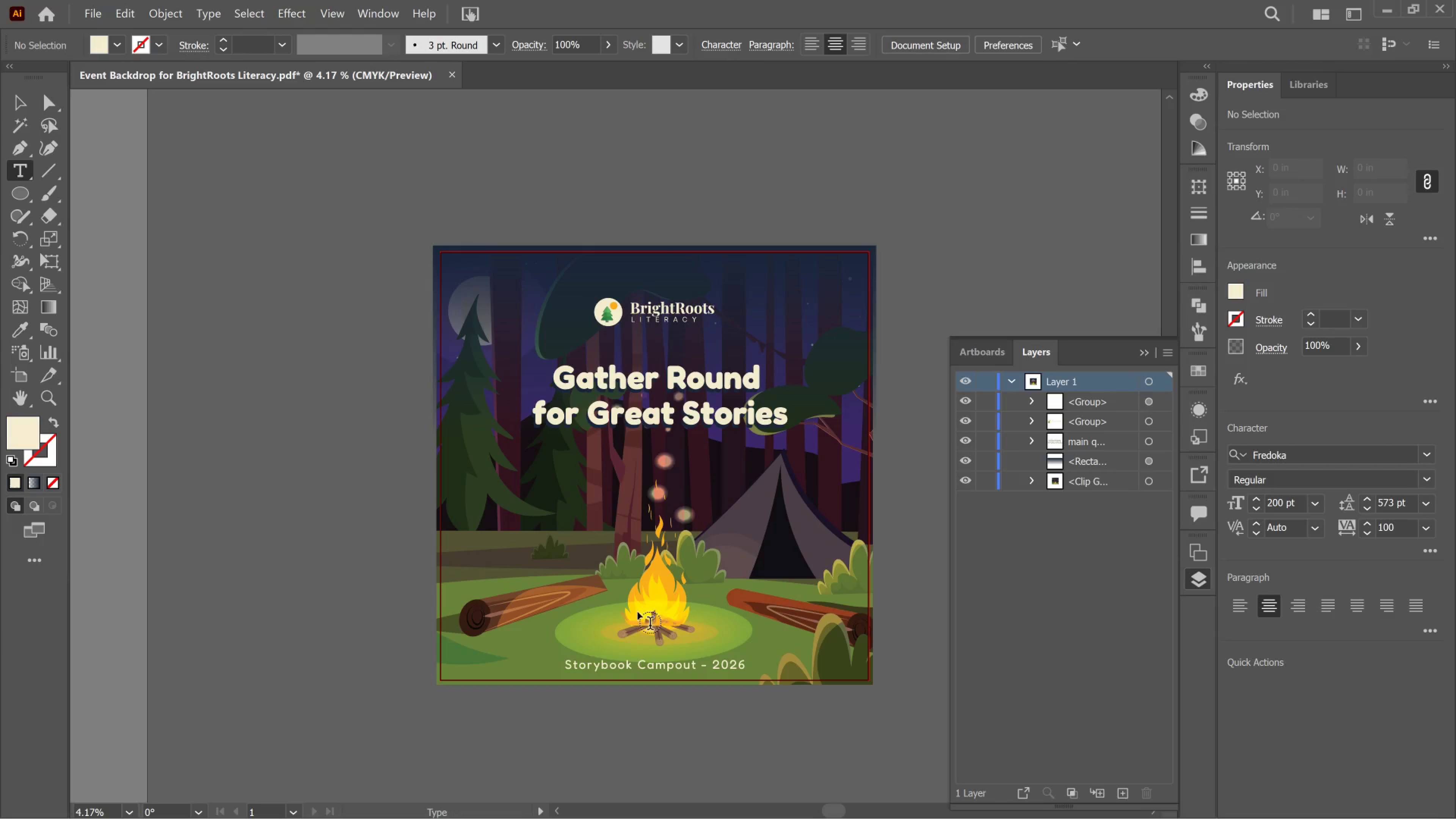 
hold_key(key=ControlLeft, duration=0.63)
 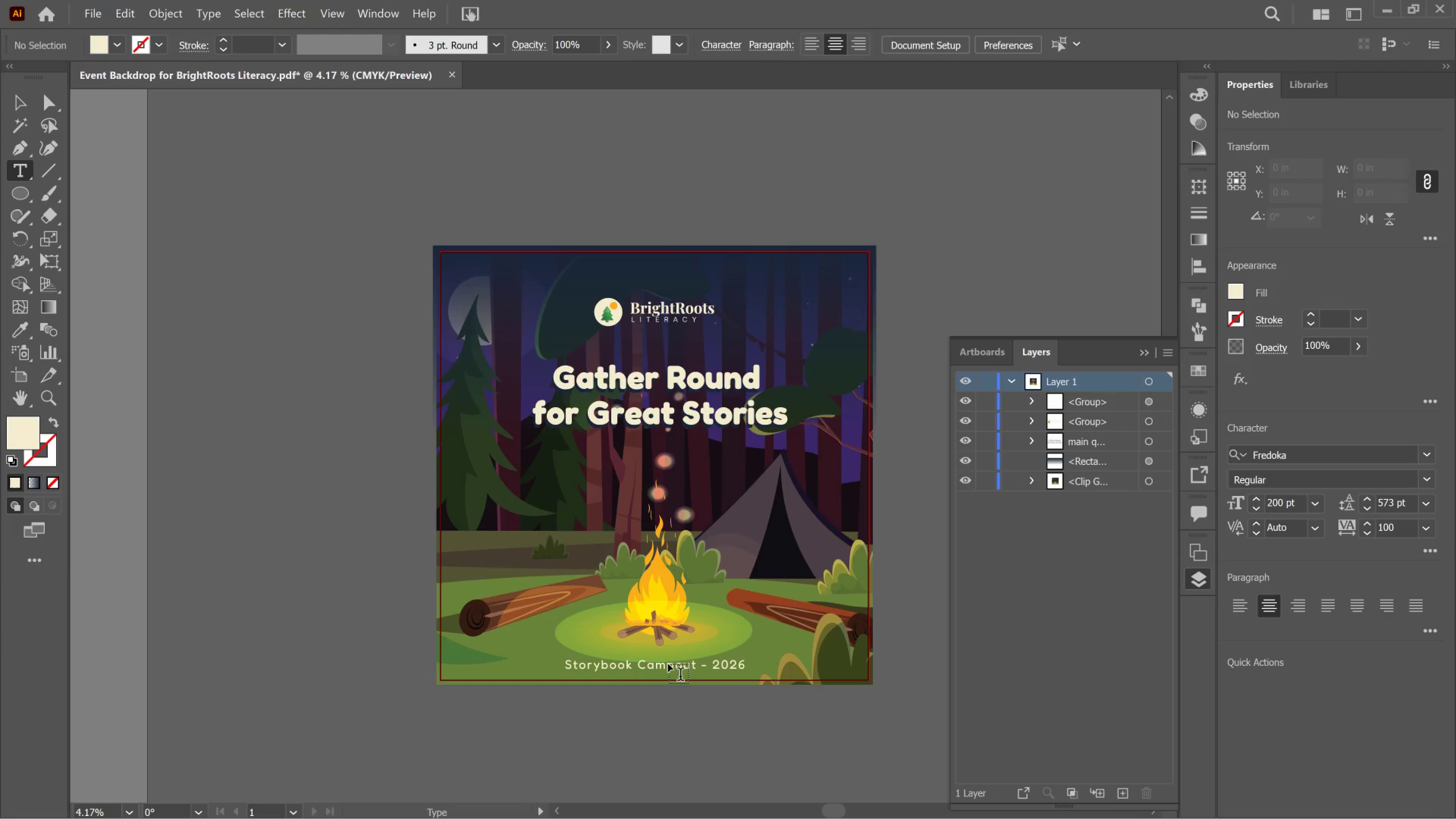 
key(V)
 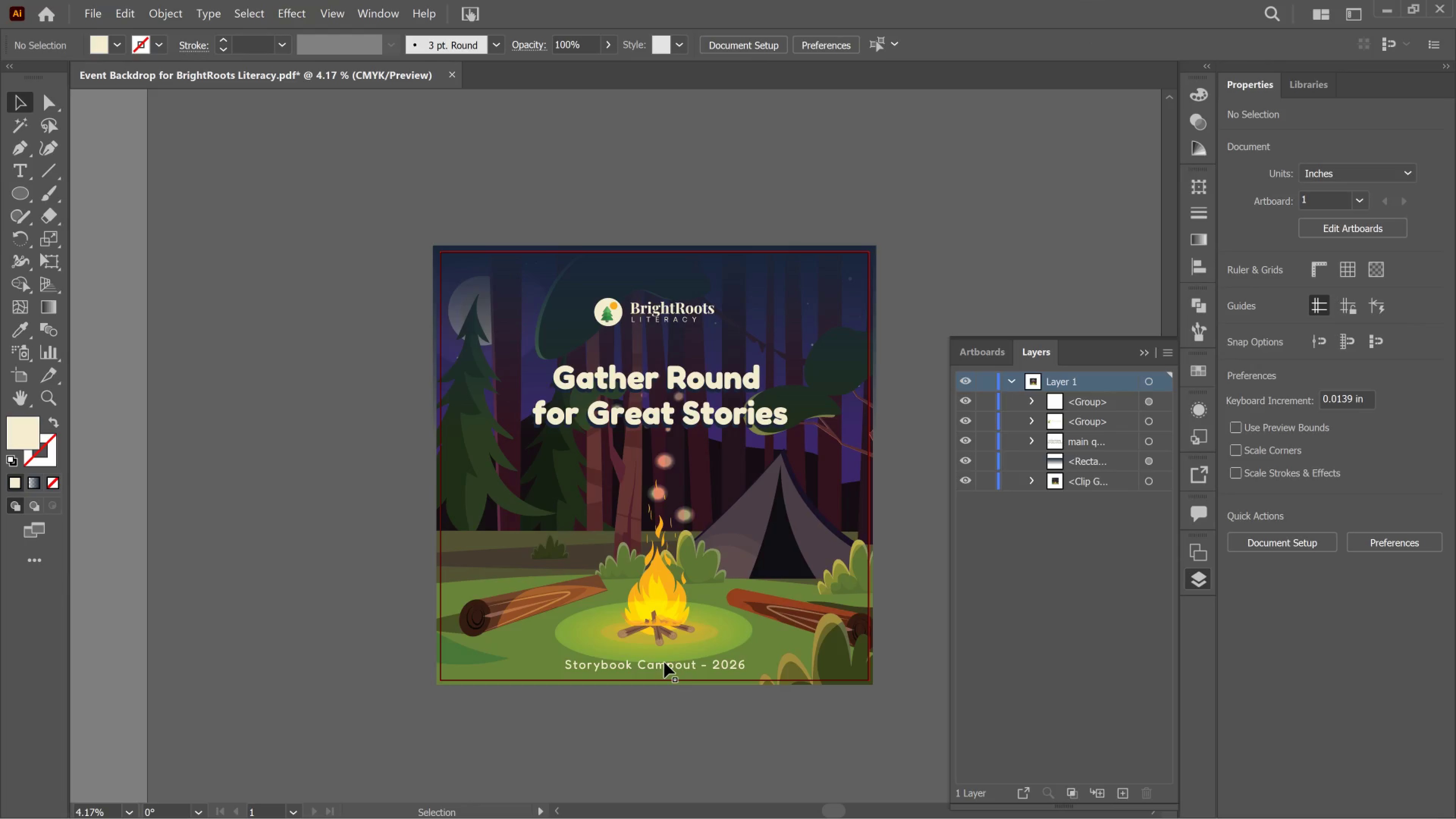 
left_click_drag(start_coordinate=[664, 662], to_coordinate=[666, 662])
 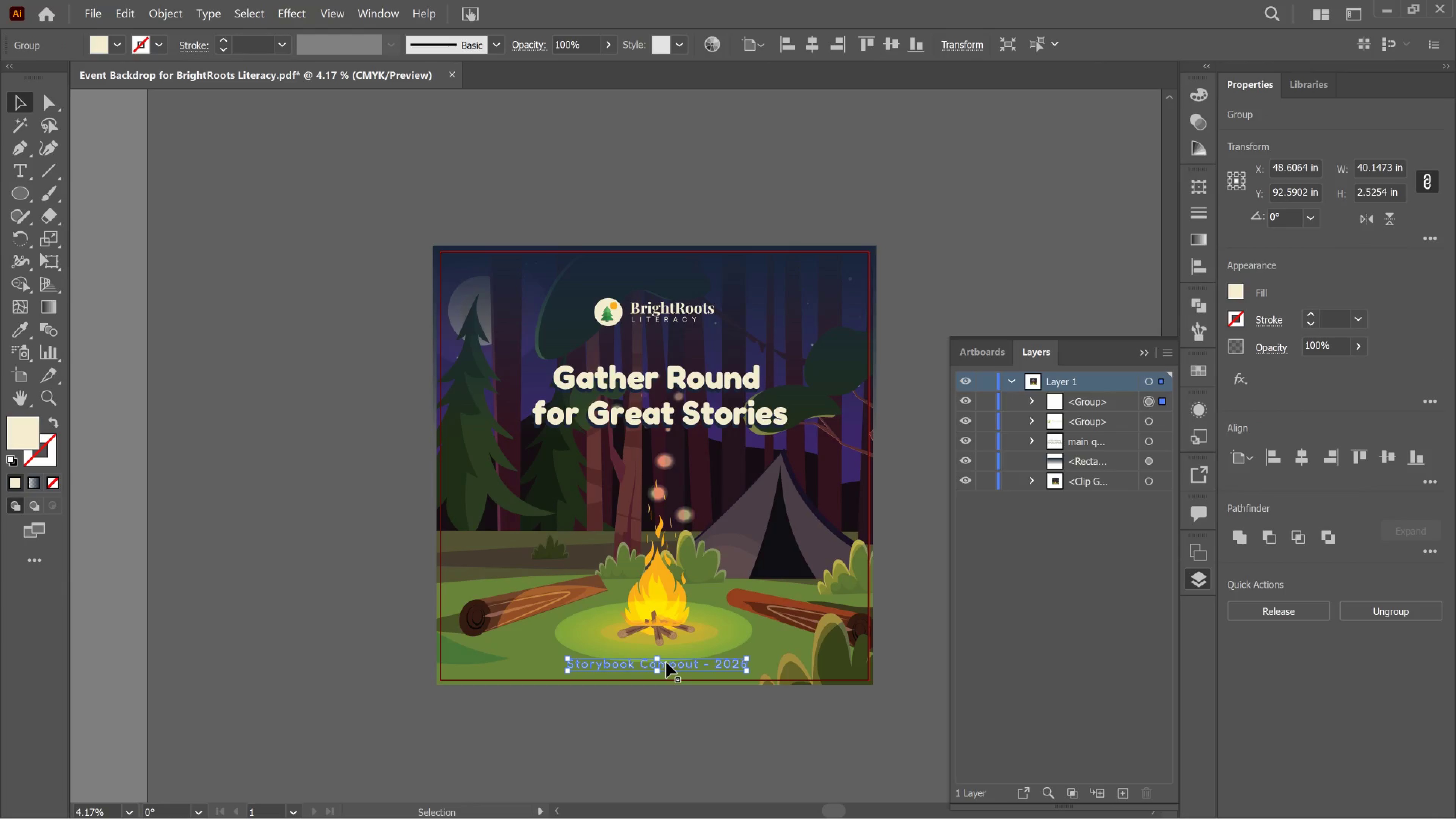 
key(Control+Z)
 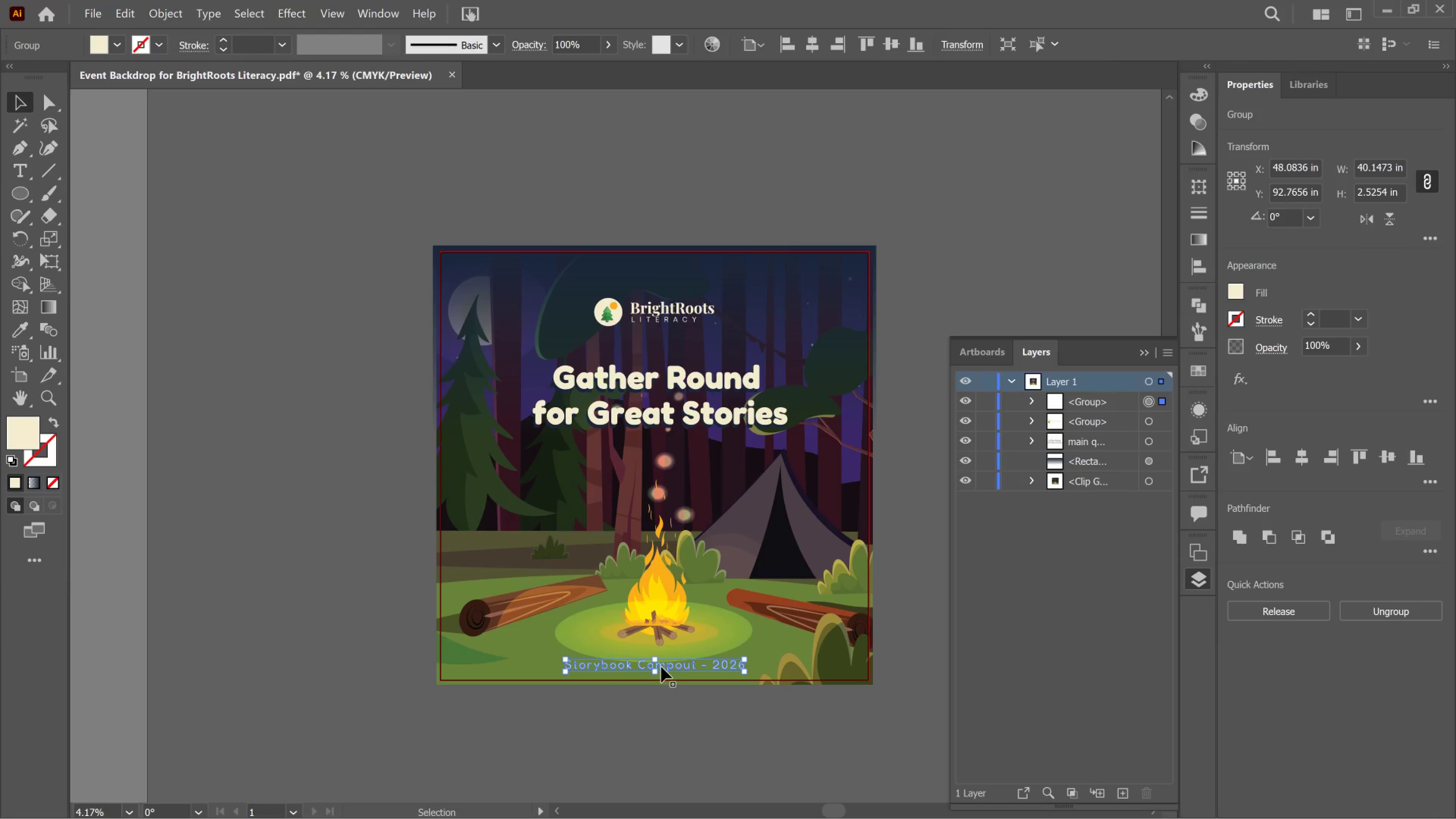 
hold_key(key=AltLeft, duration=1.06)
 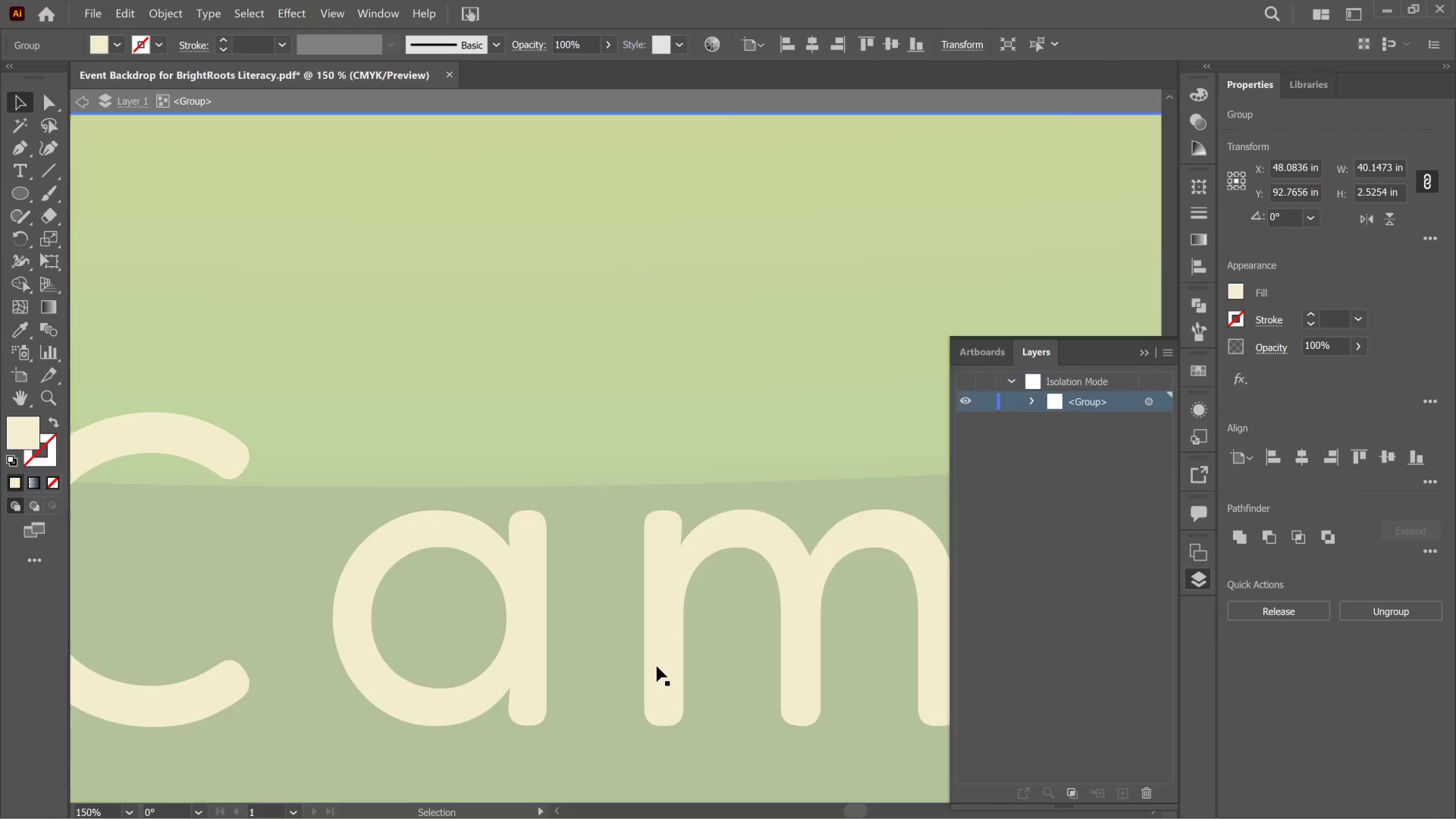 
left_click([657, 667])
 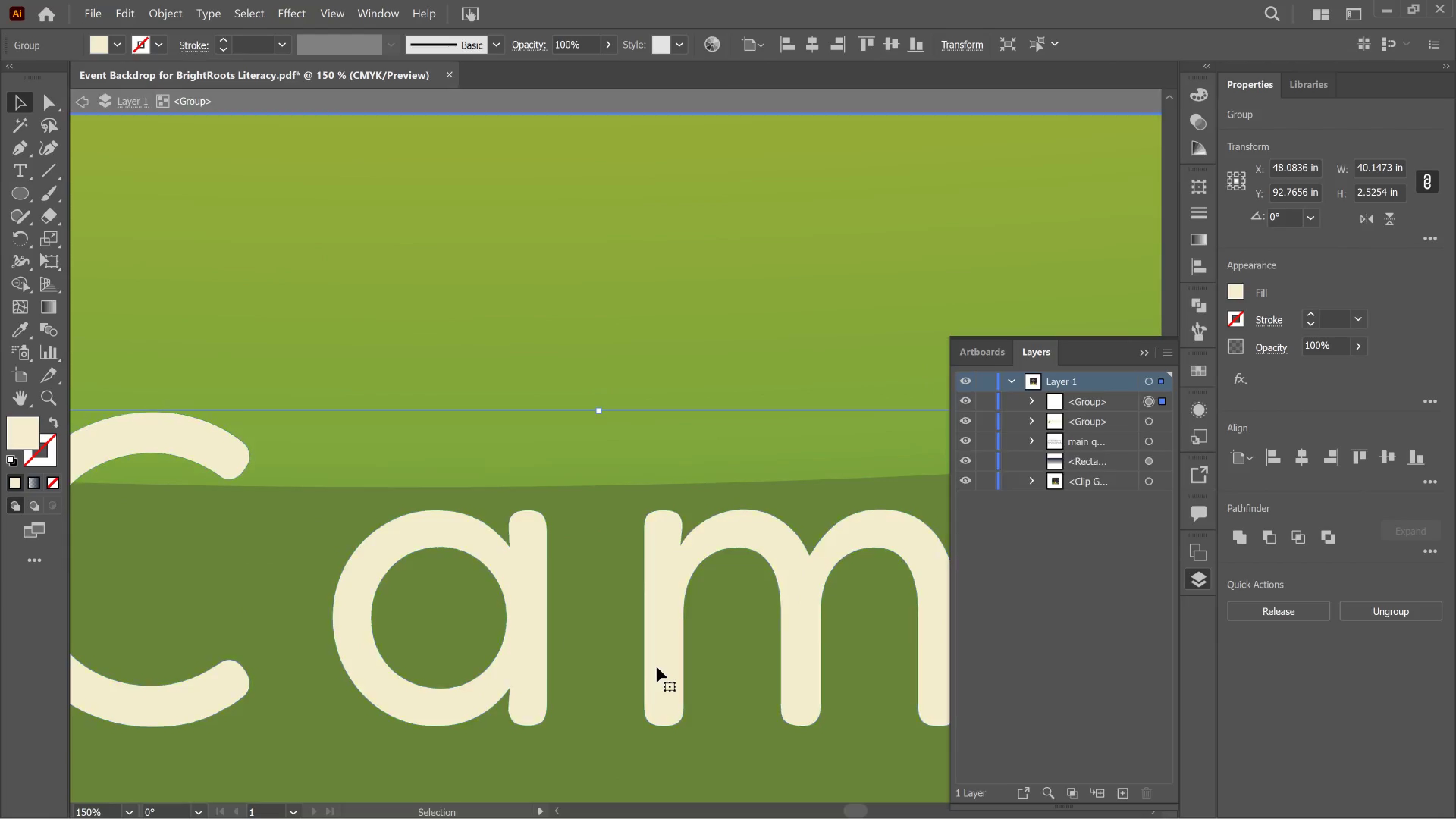 
scroll: coordinate [652, 667], scroll_direction: up, amount: 10.0
 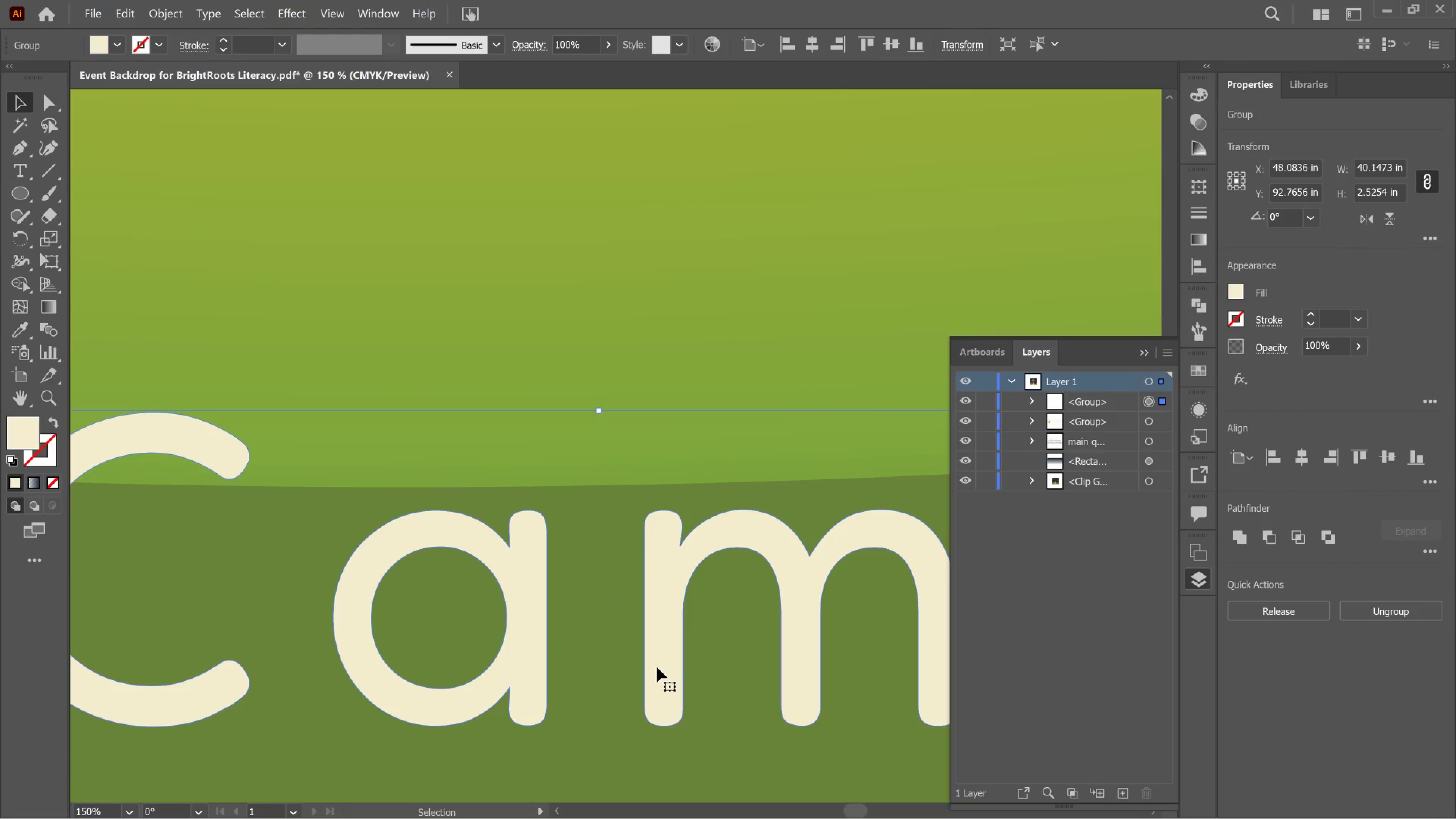 
double_click([657, 667])
 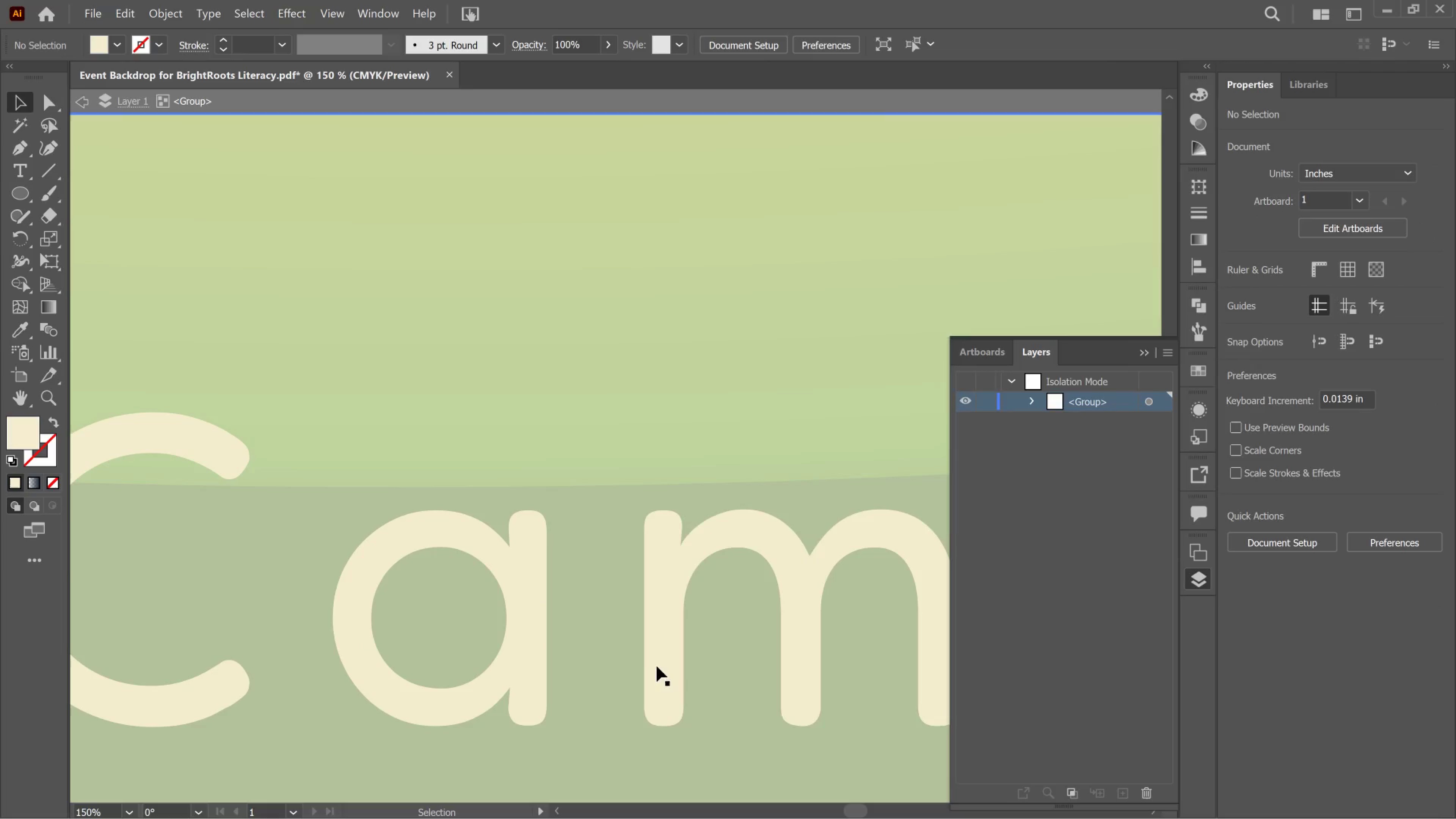 
left_click([657, 666])
 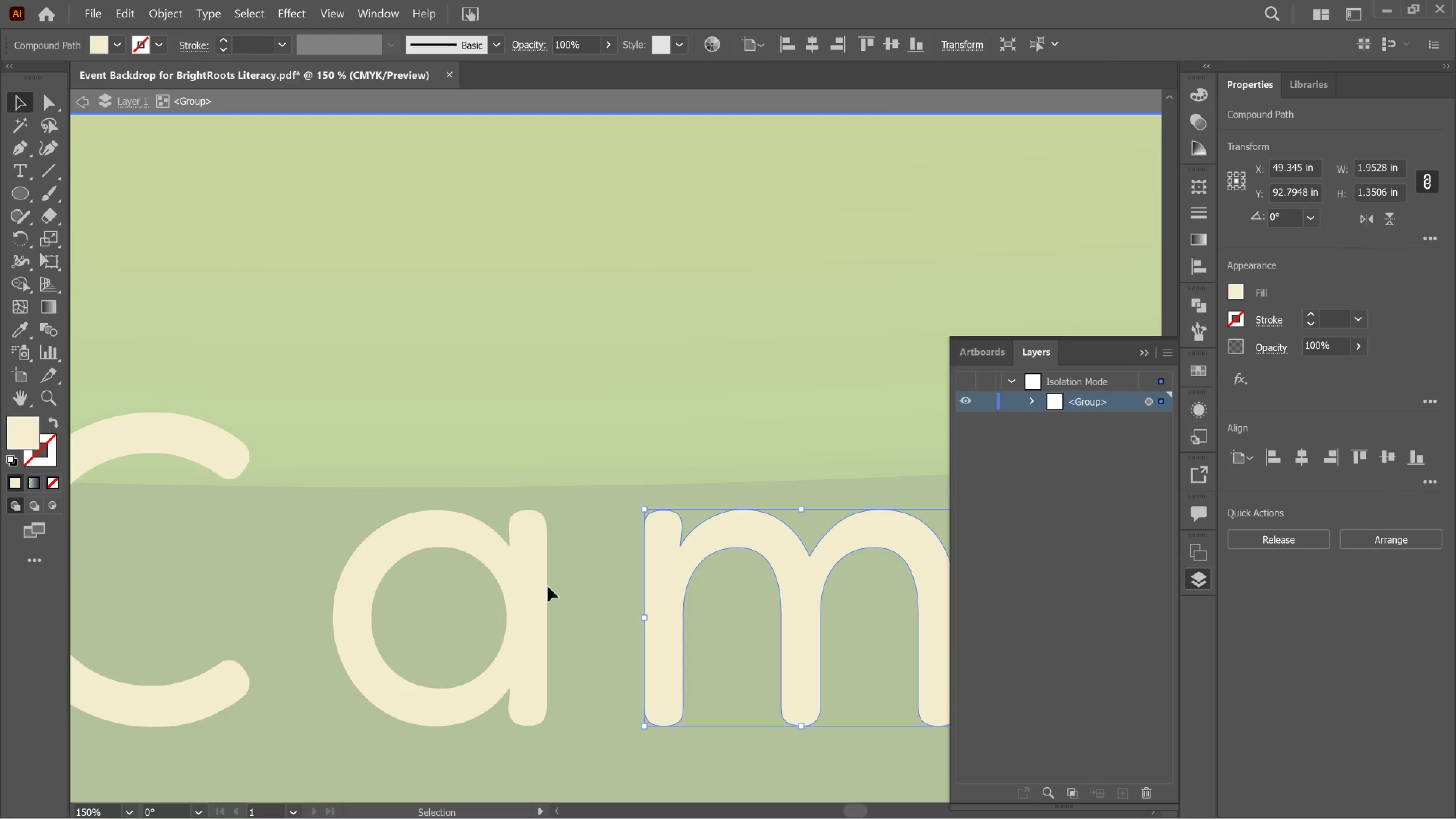 
left_click_drag(start_coordinate=[89, 105], to_coordinate=[92, 108])
 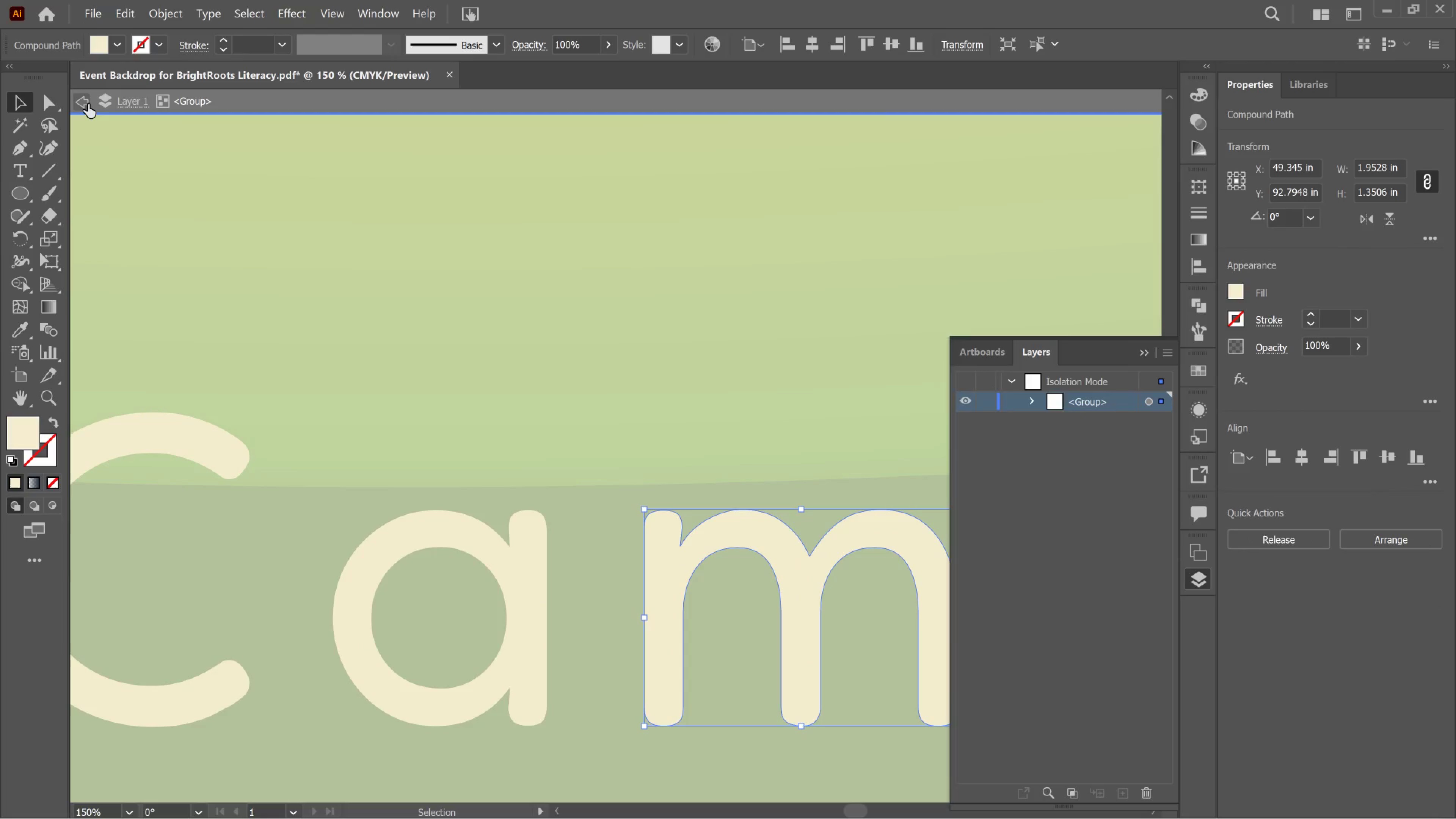 
left_click([88, 104])
 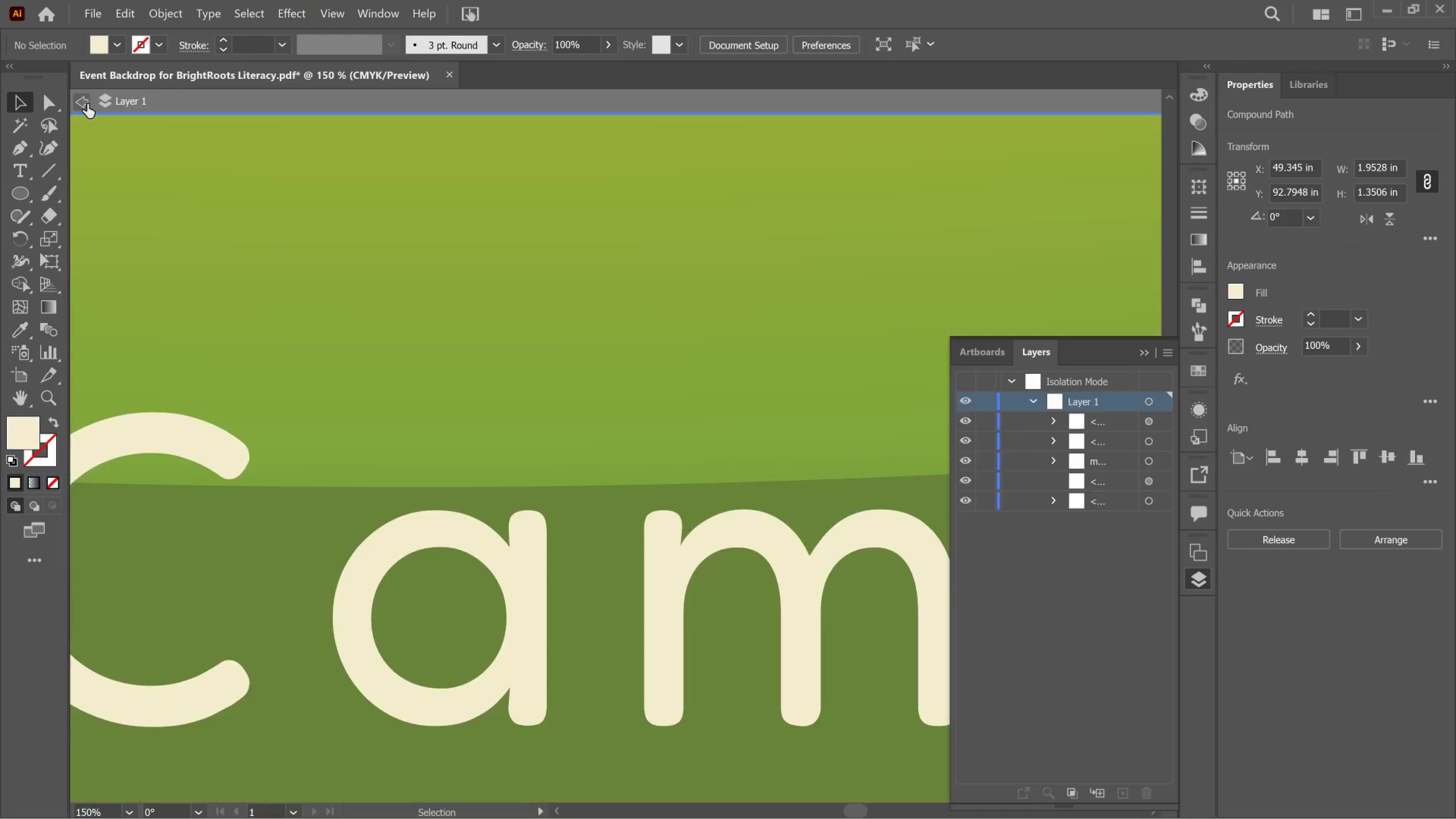 
left_click([87, 104])
 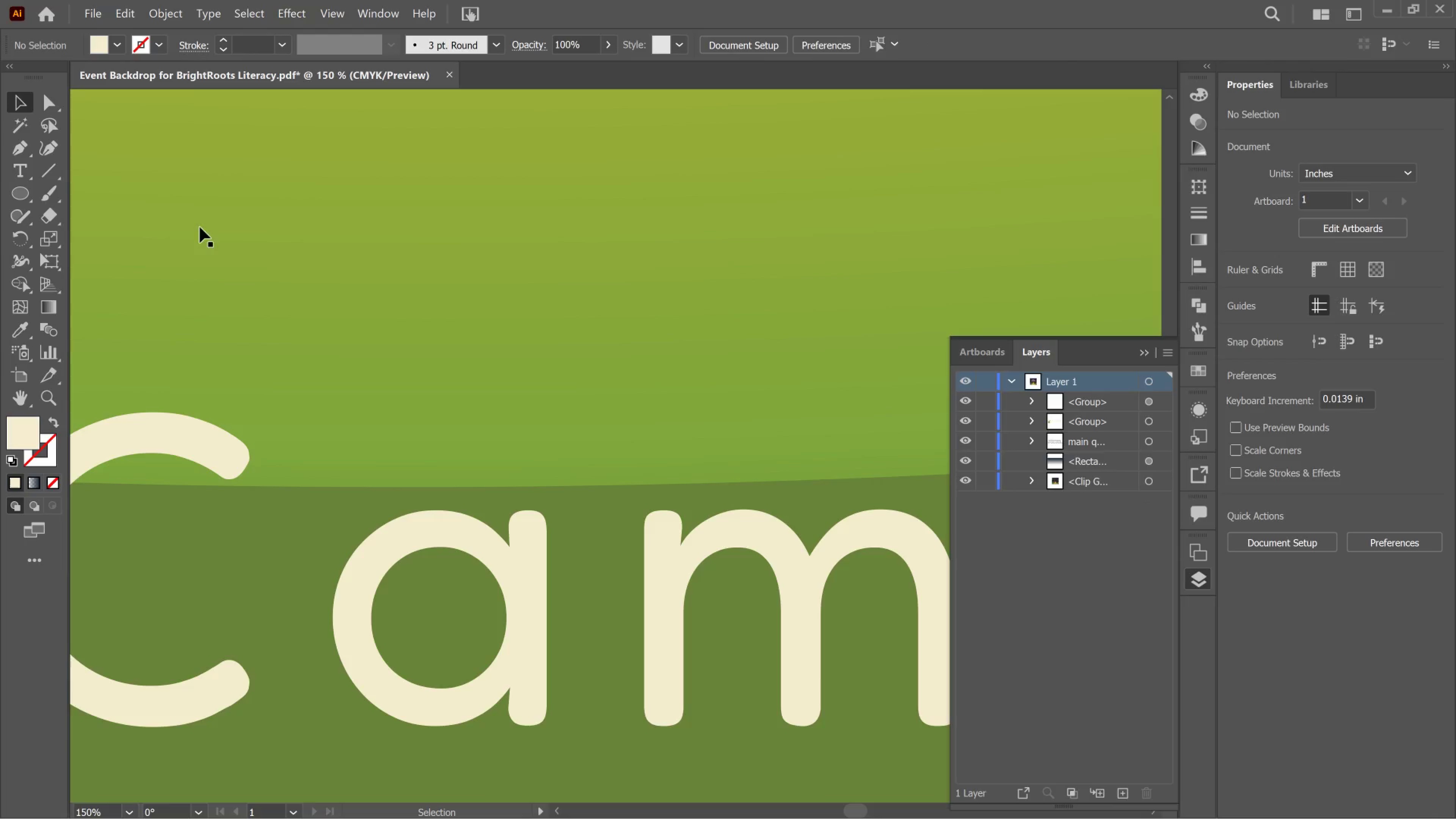 
hold_key(key=AltLeft, duration=1.06)
scroll: coordinate [545, 449], scroll_direction: down, amount: 12.0
 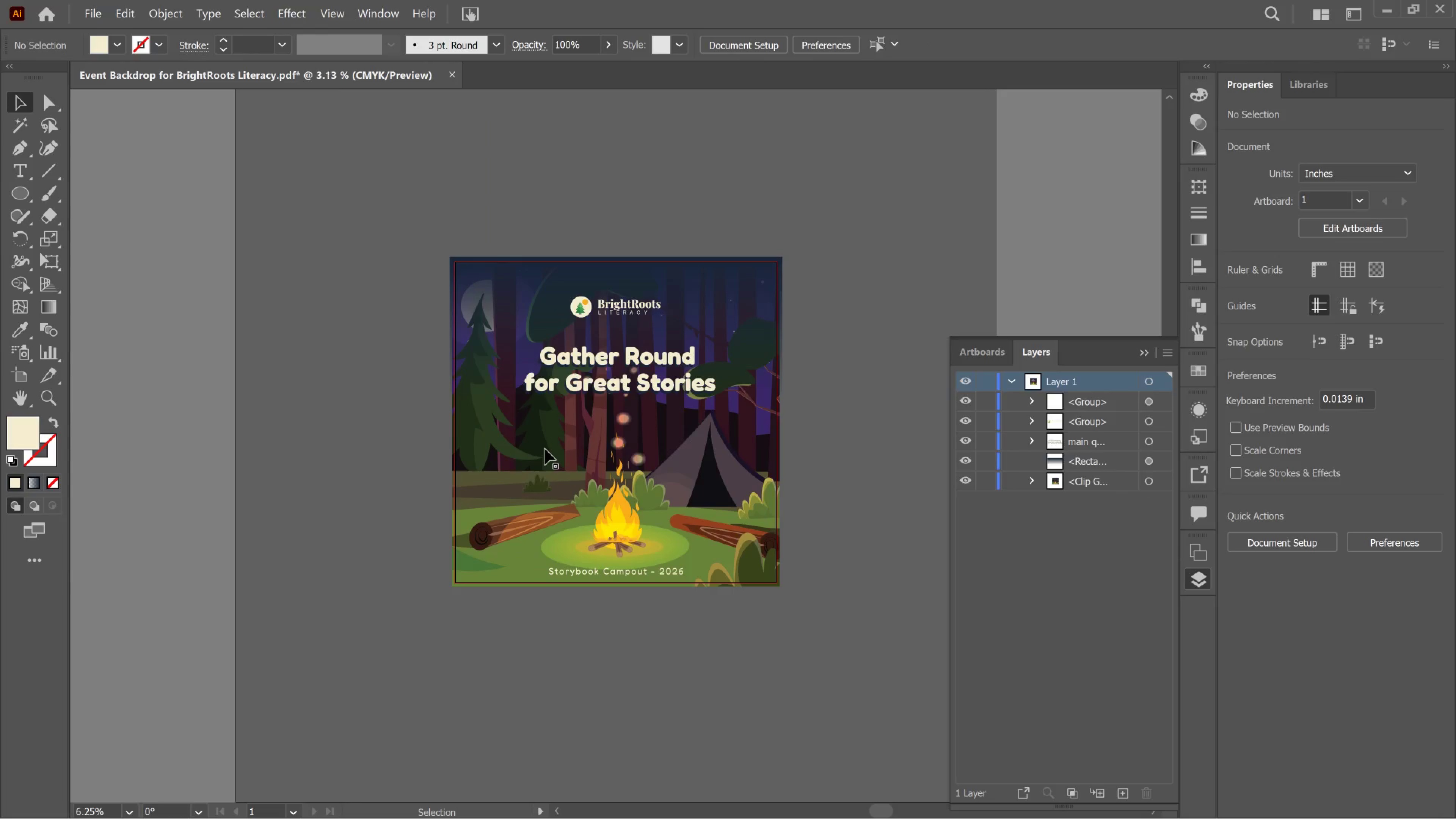 
key(Control+Z)
 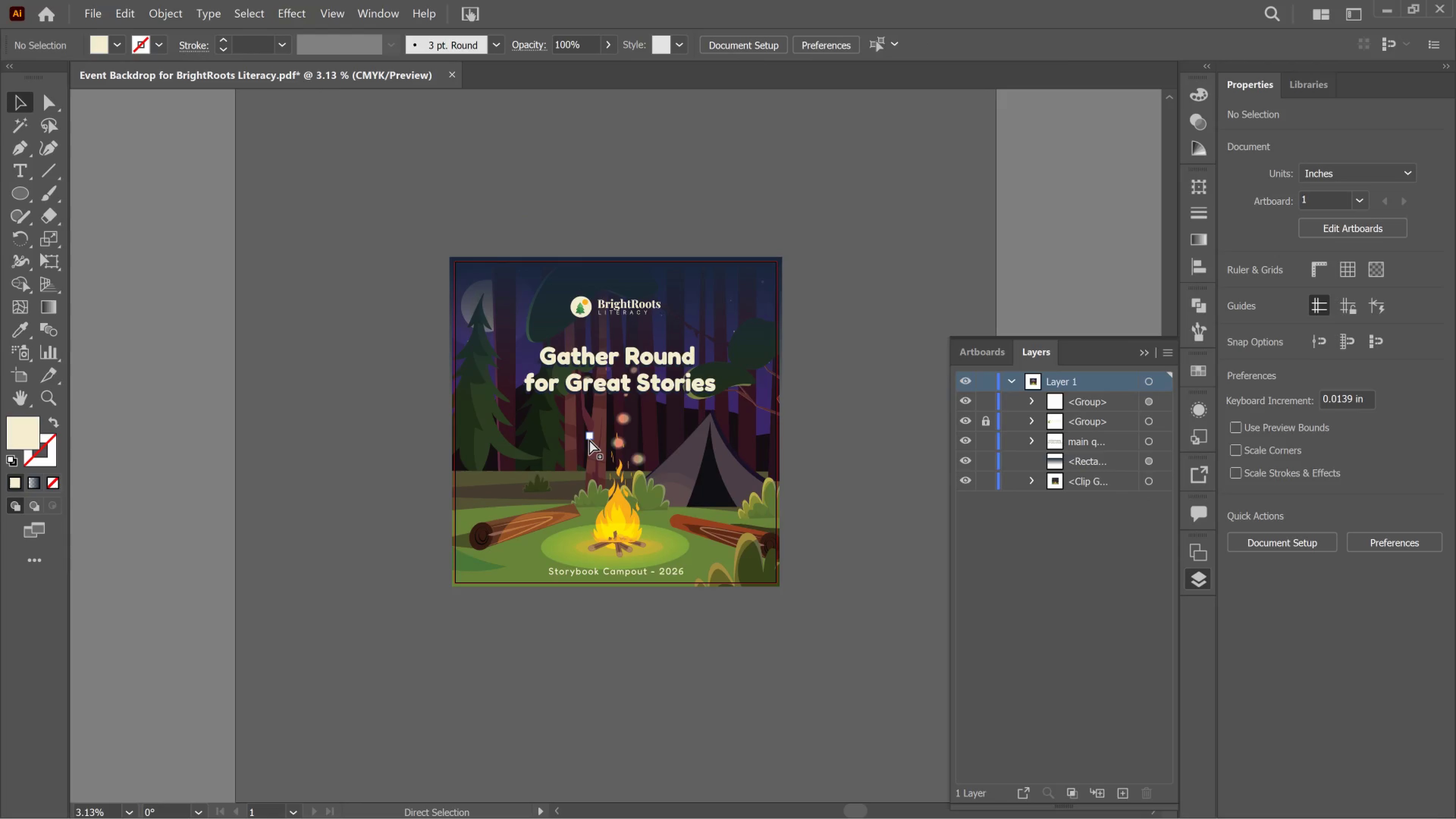 
key(Control+Z)
 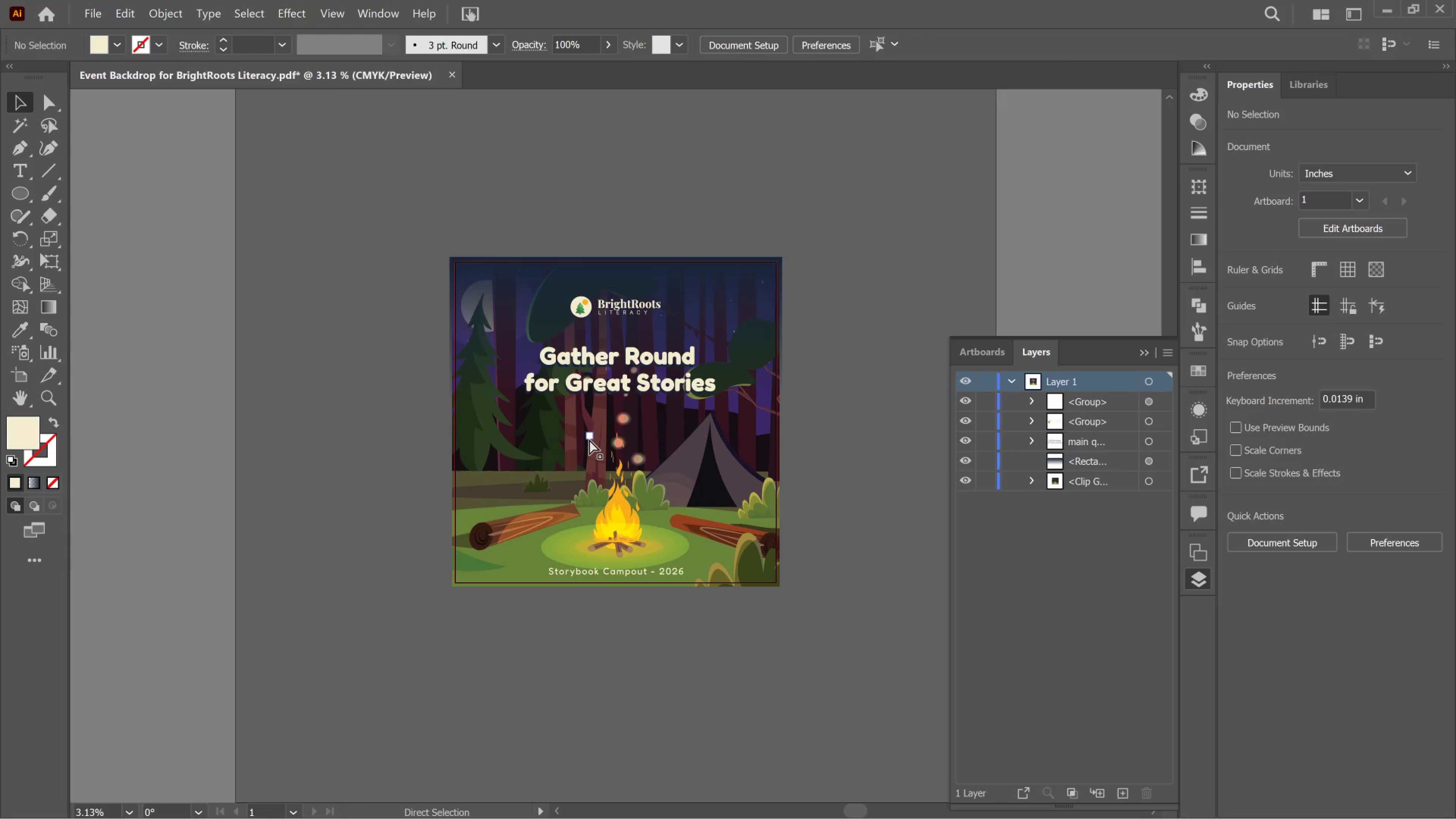 
key(Control+Z)
 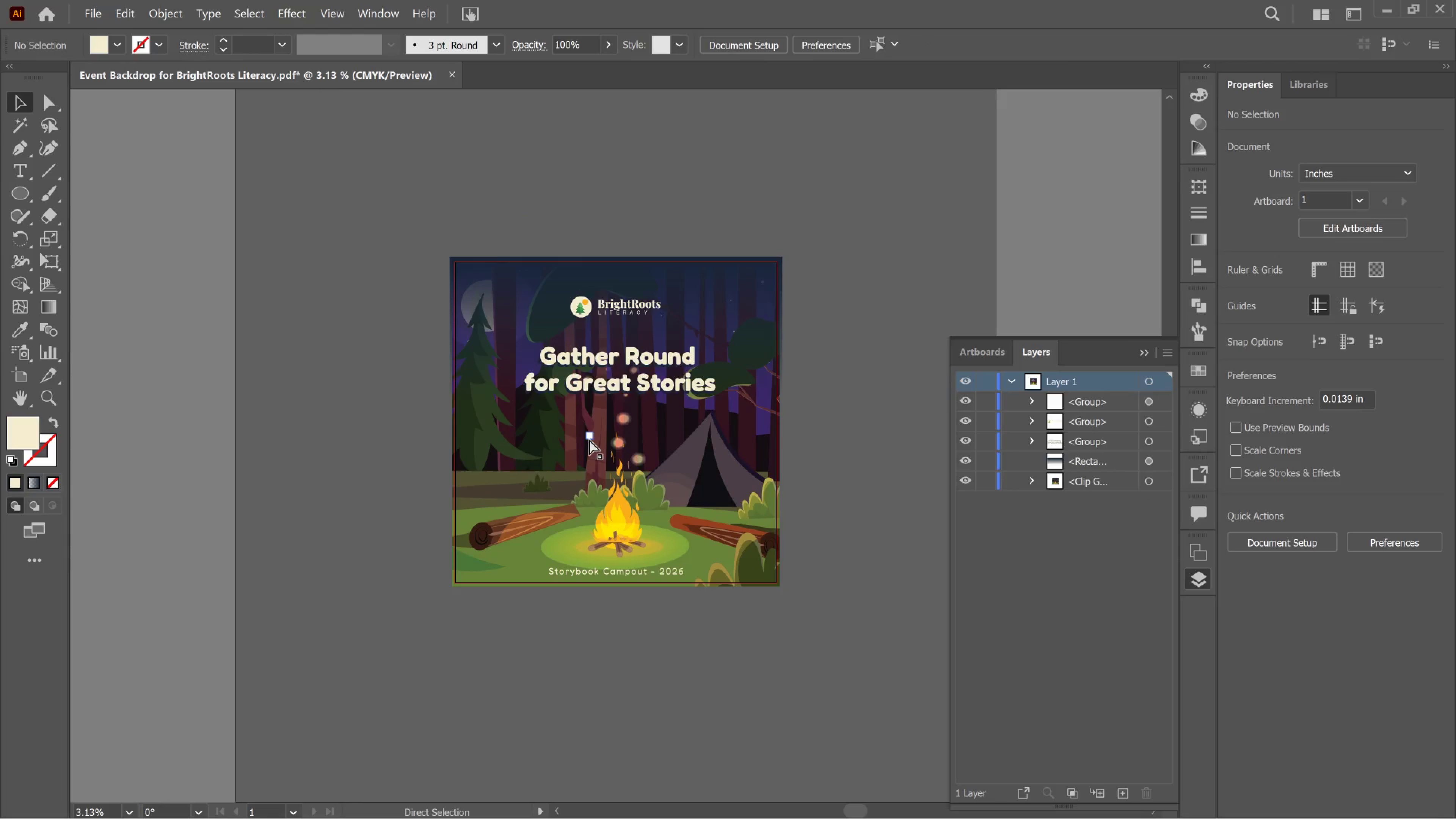 
key(Control+Z)
 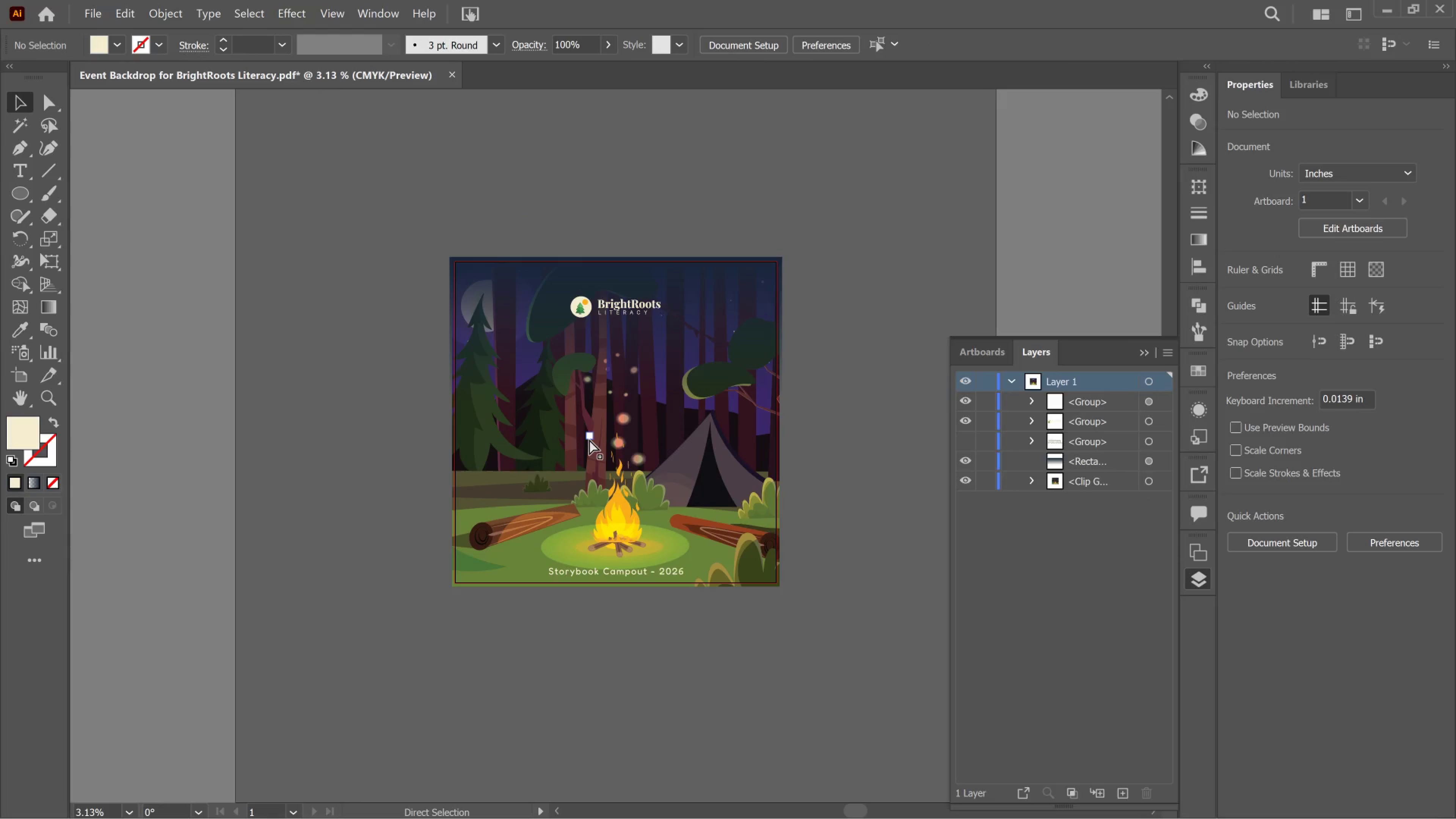 
key(Control+Z)
 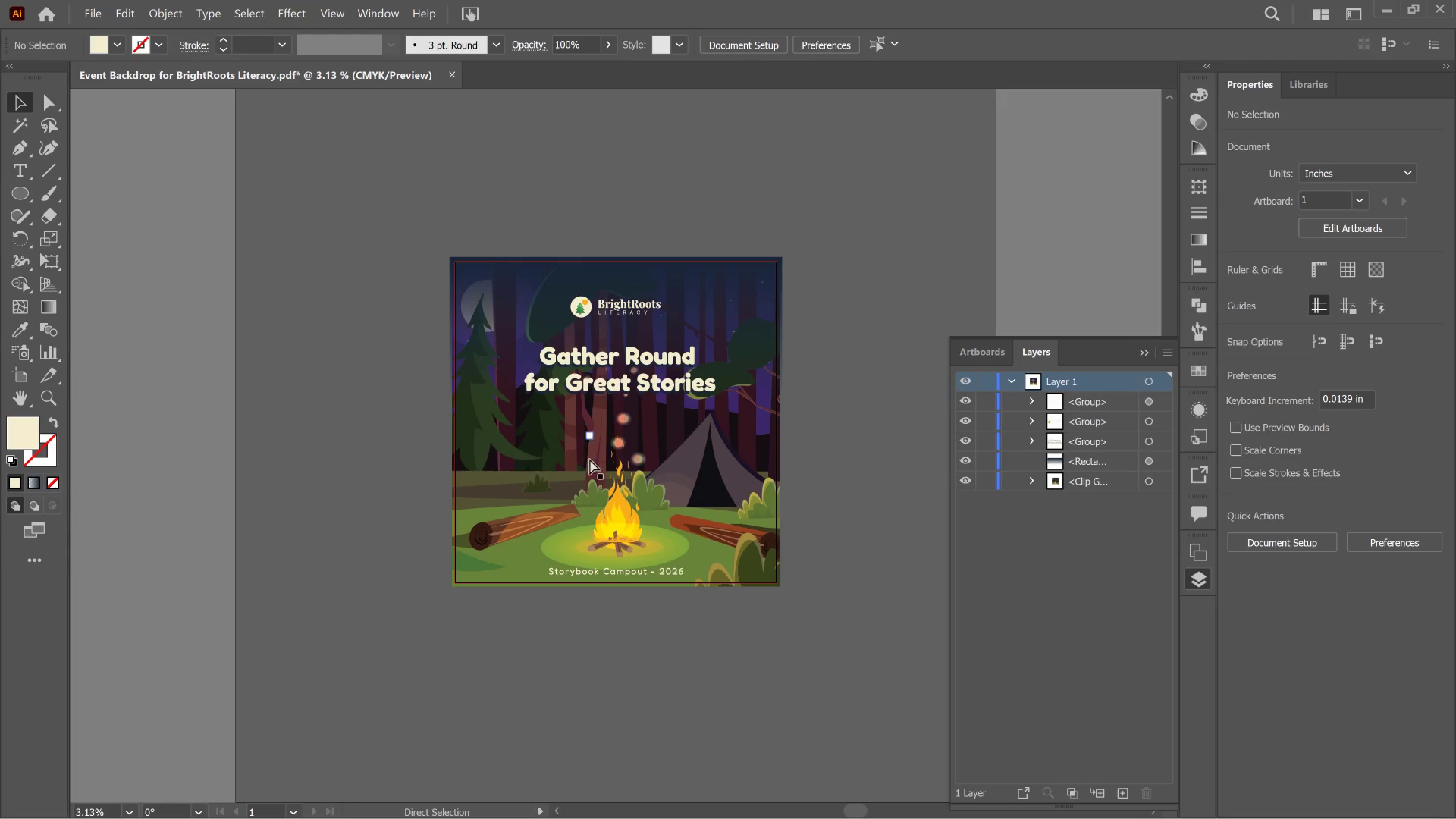 
key(Control+Z)
 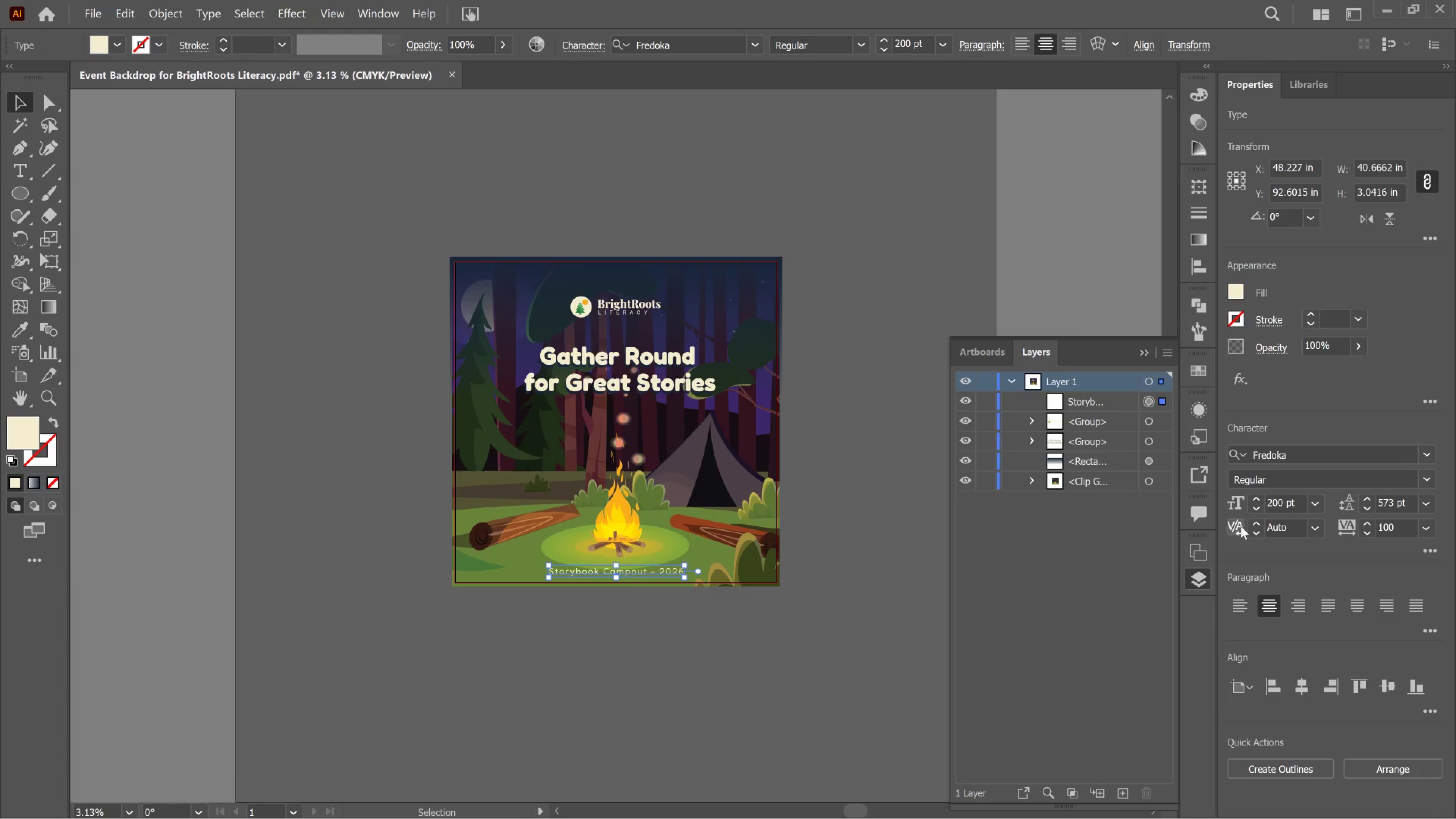 
mouse_move([1430, 502])
 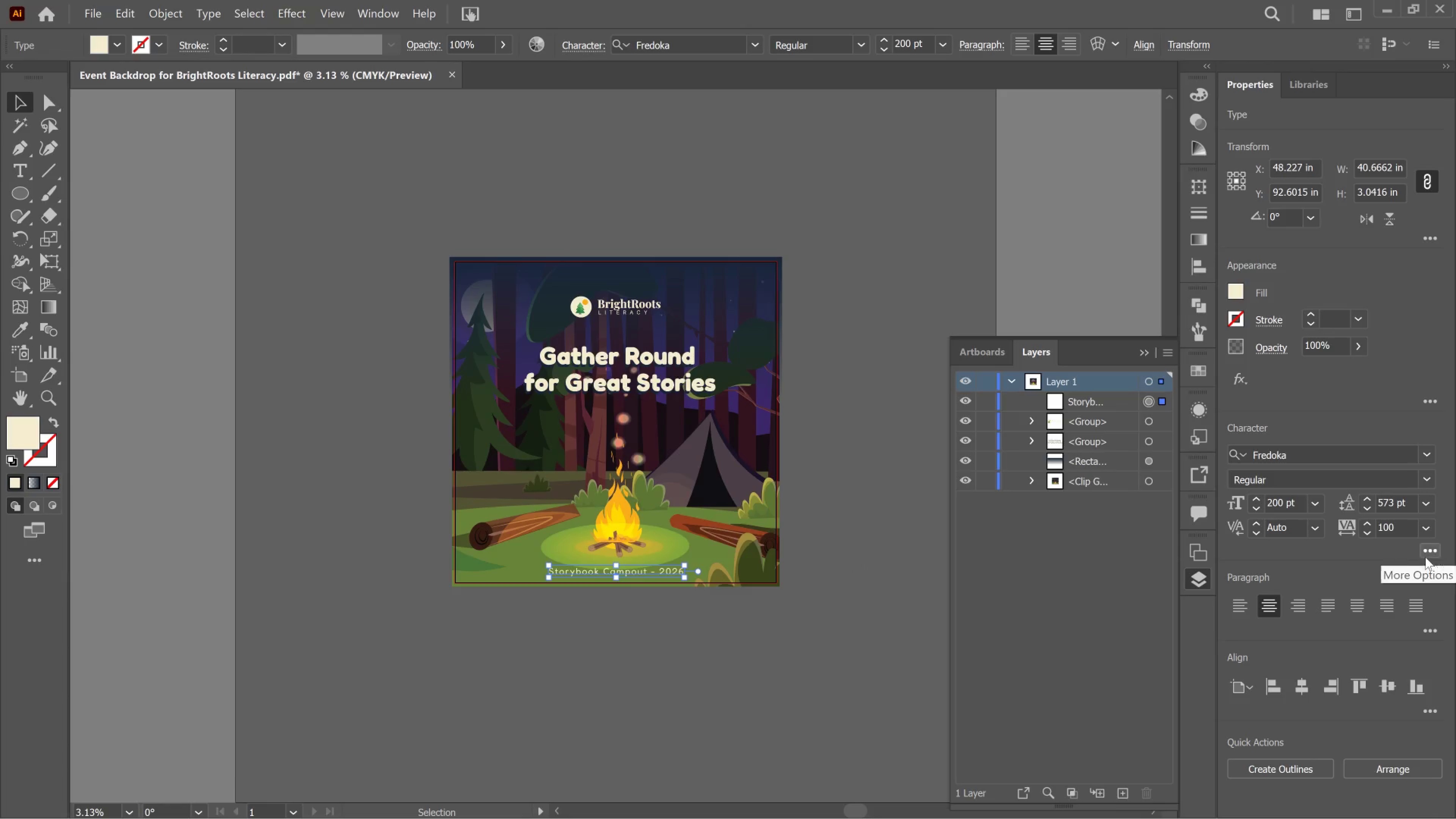 
left_click([1429, 554])
 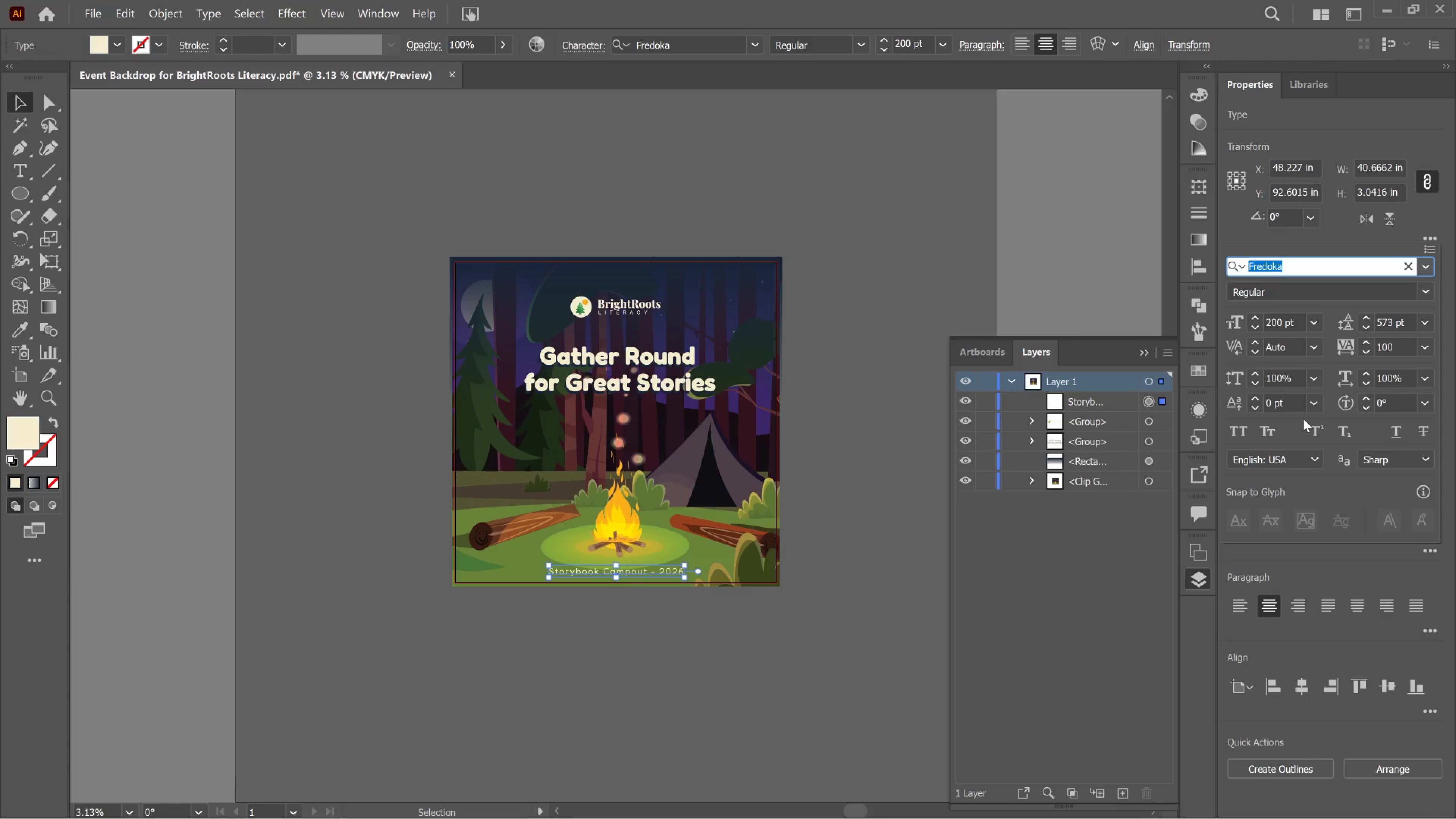 
left_click([1240, 428])
 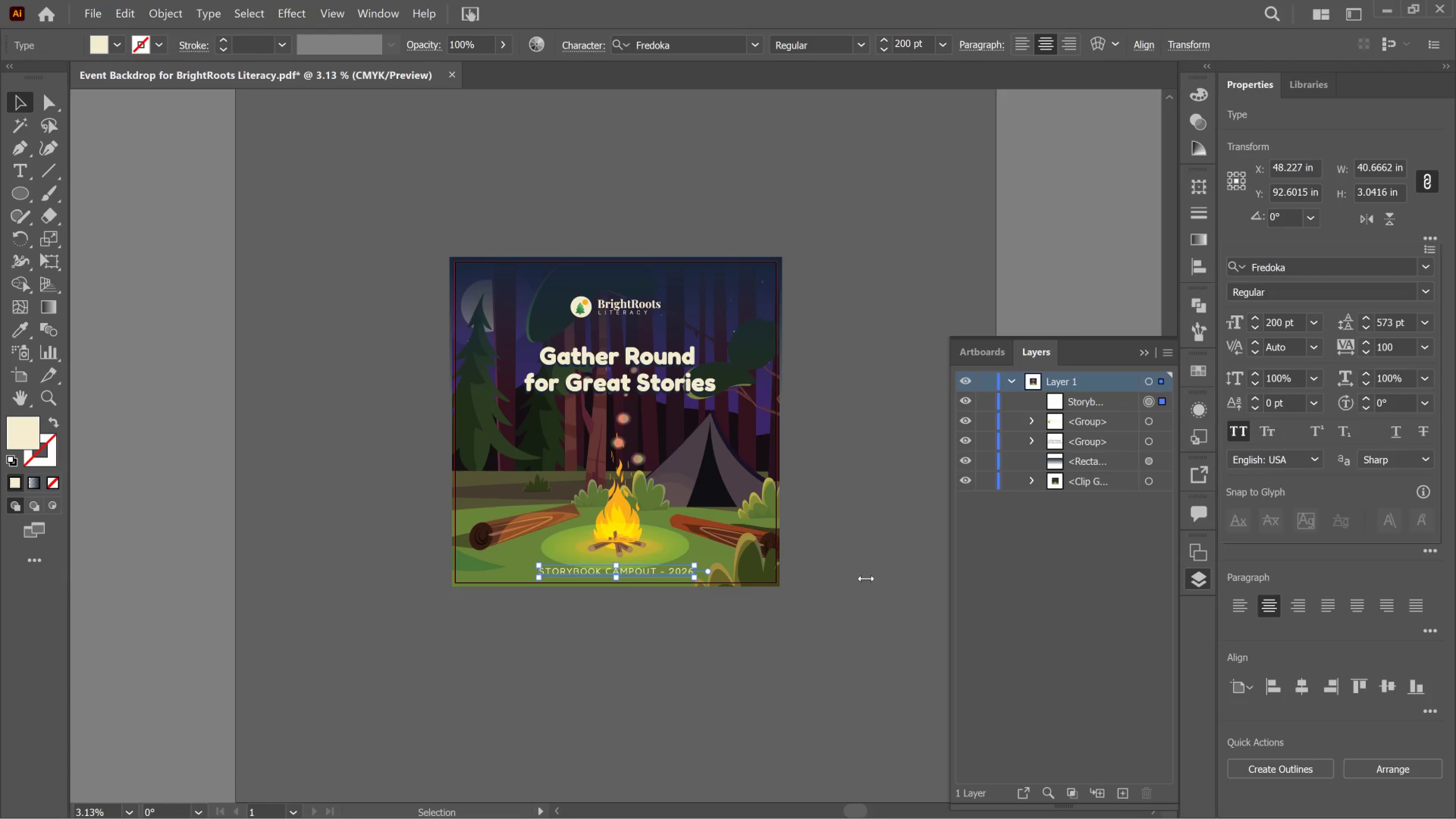 
left_click([864, 579])
 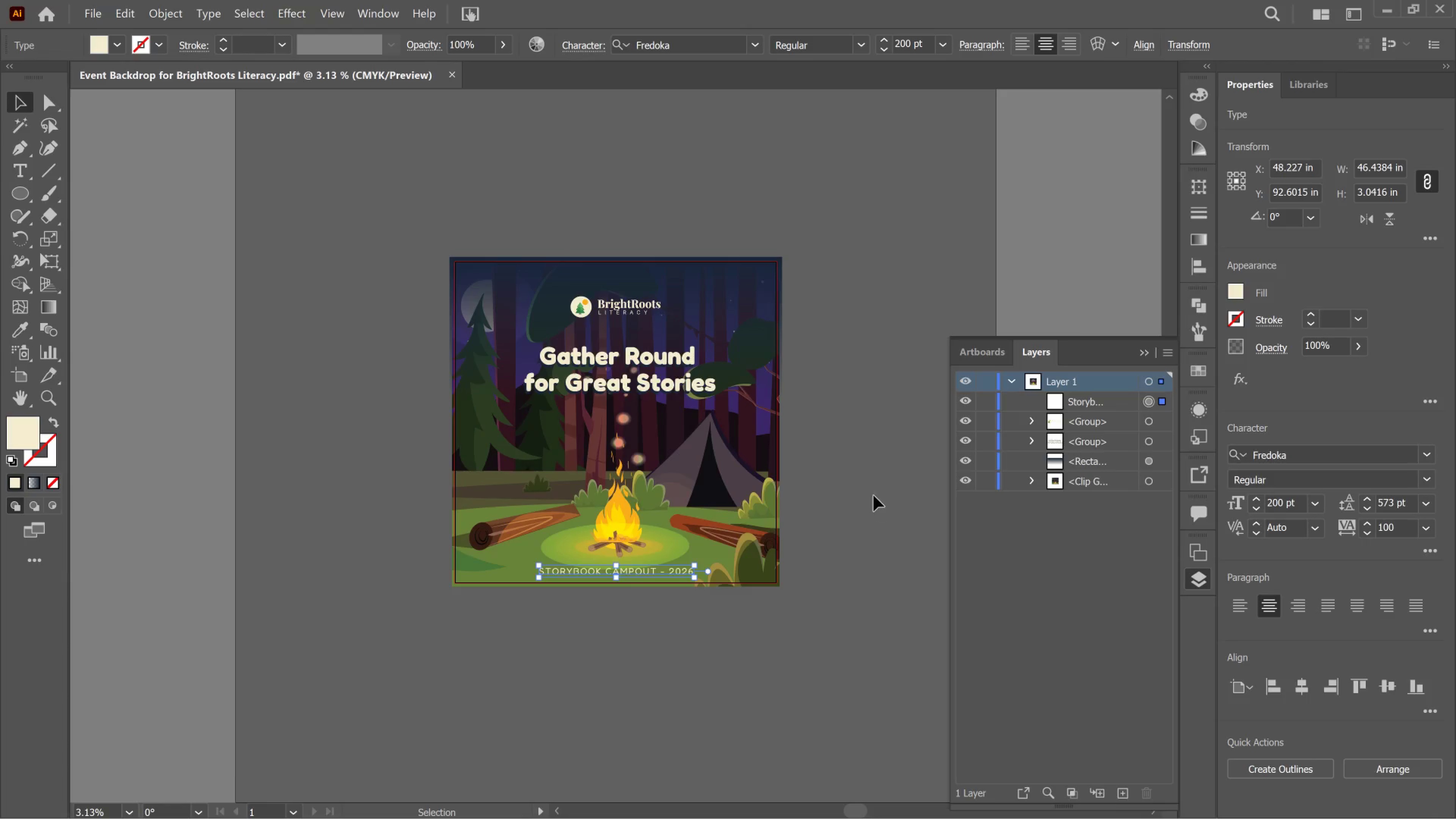 
left_click([874, 496])
 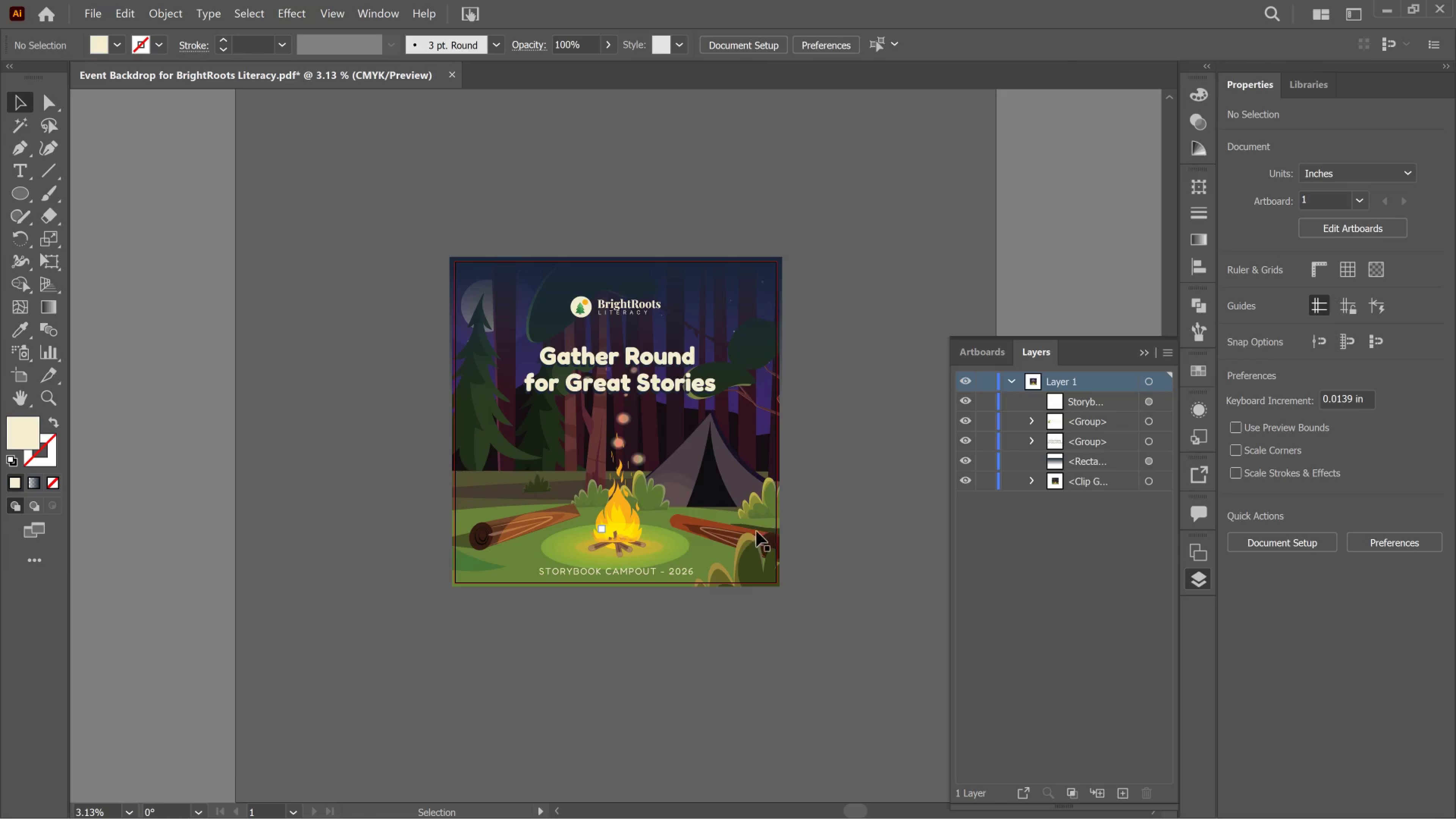 
hold_key(key=AltLeft, duration=0.52)
scroll: coordinate [761, 517], scroll_direction: up, amount: 3.0
 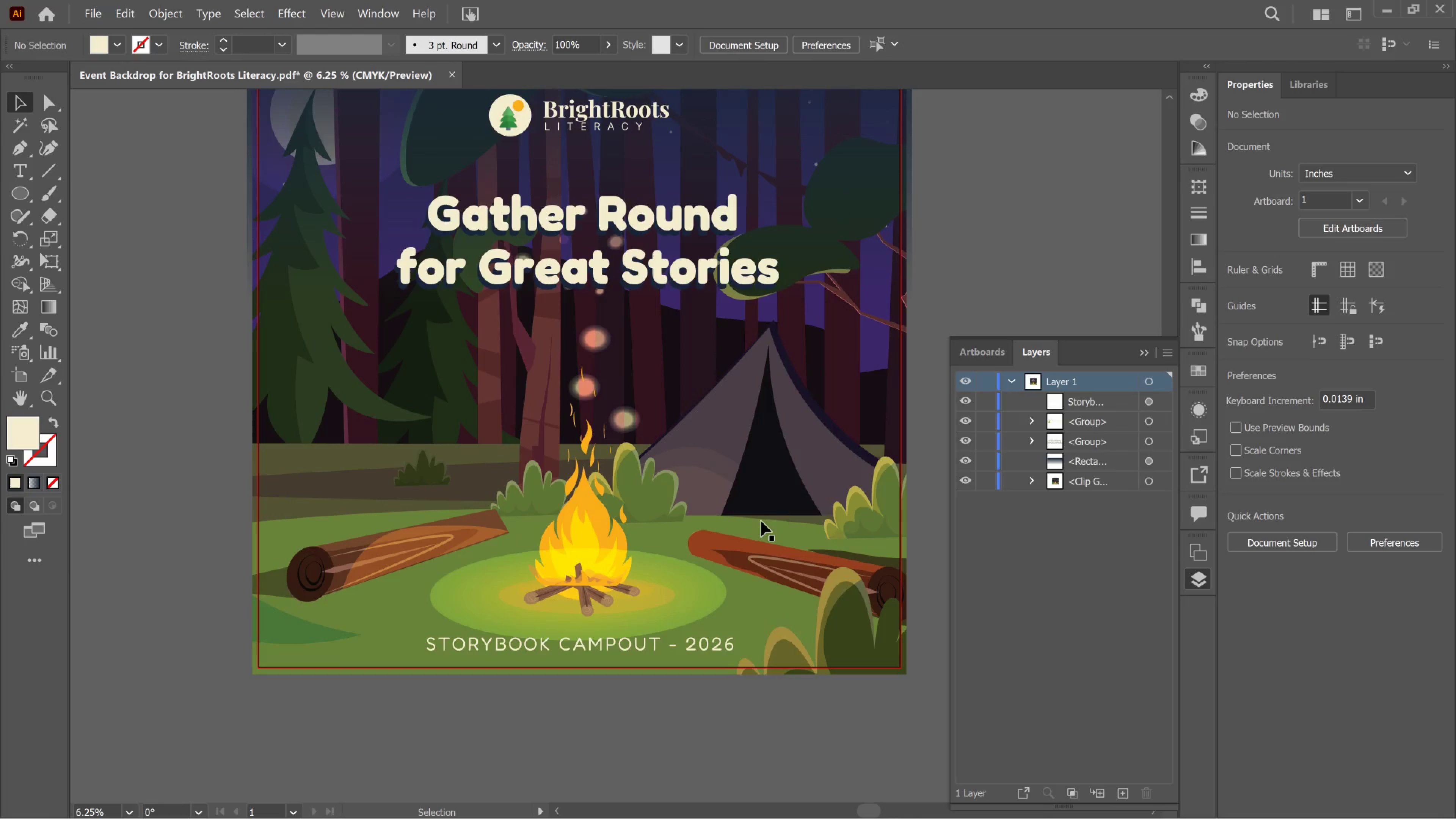 
wait(15.04)
 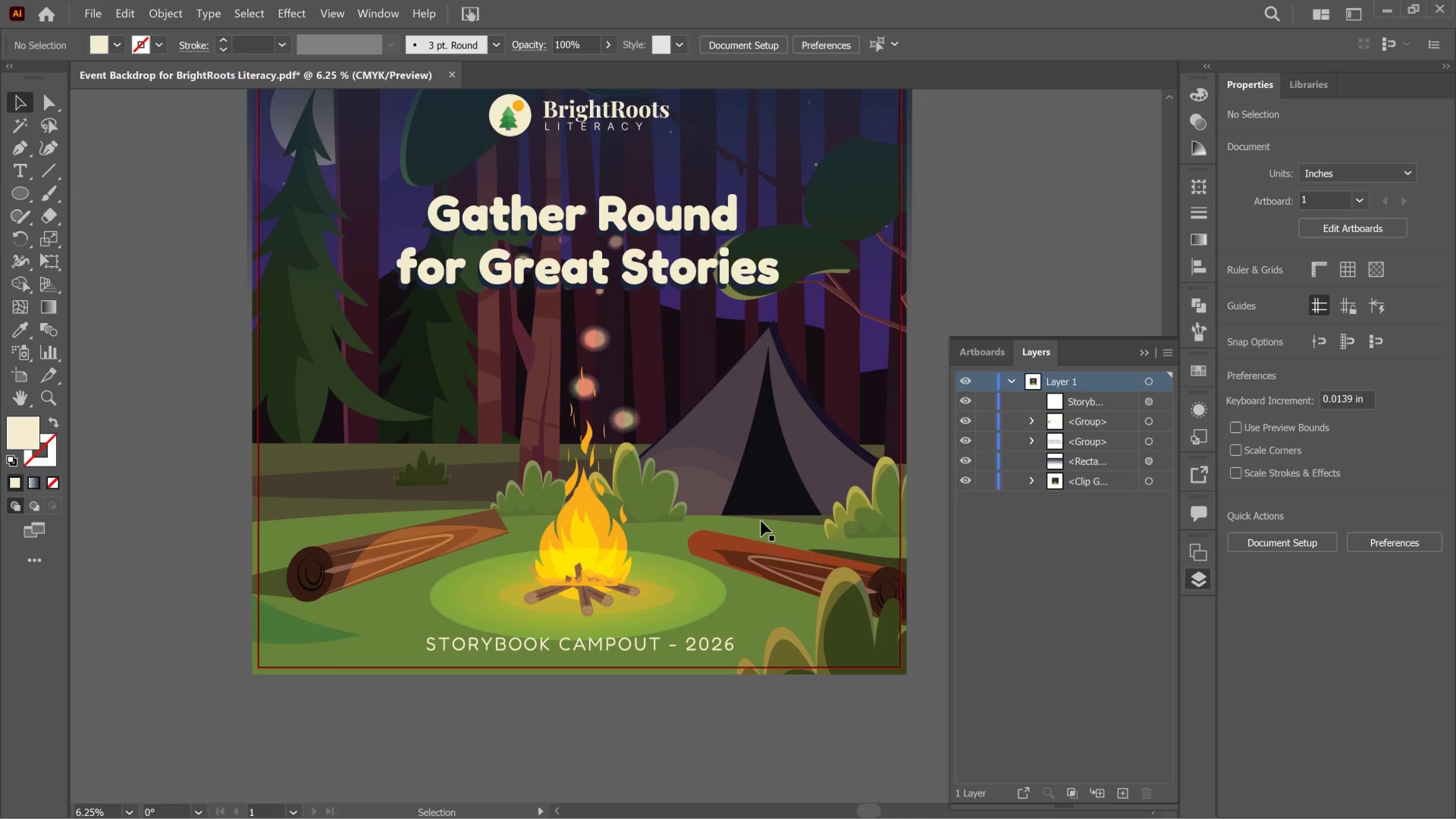 
key(Control+Z)
 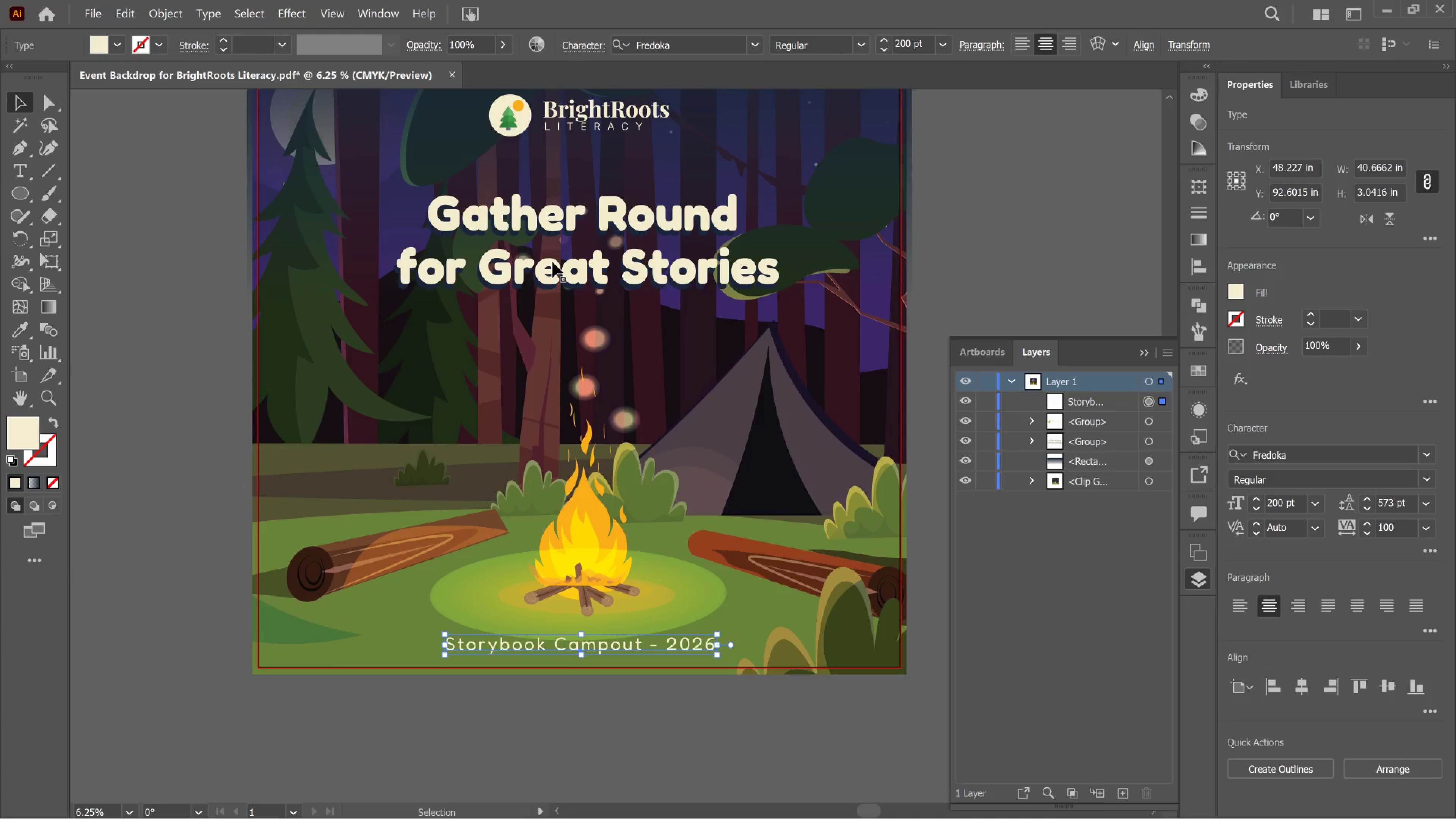 
left_click([552, 268])
 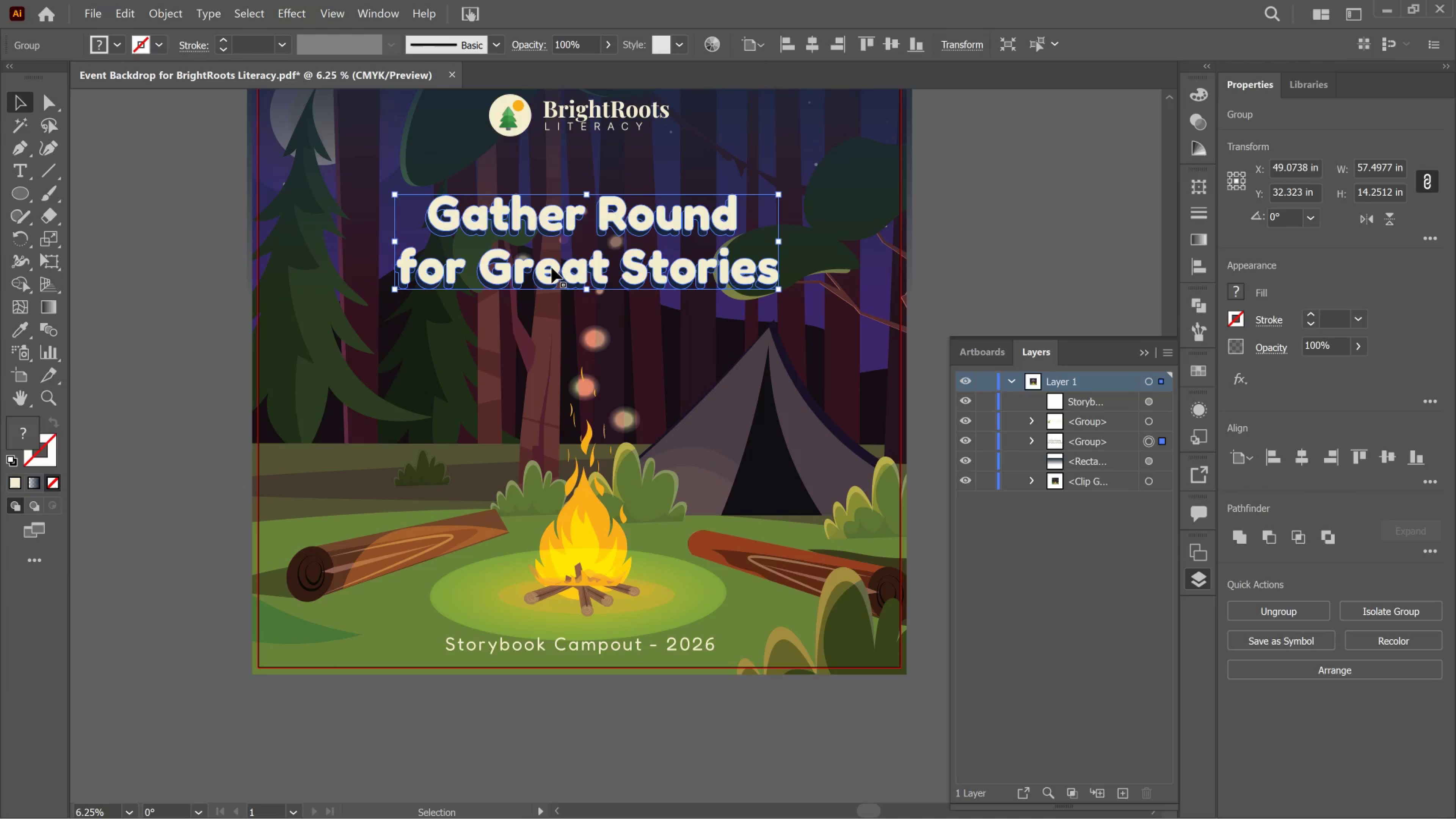 
key(T)
 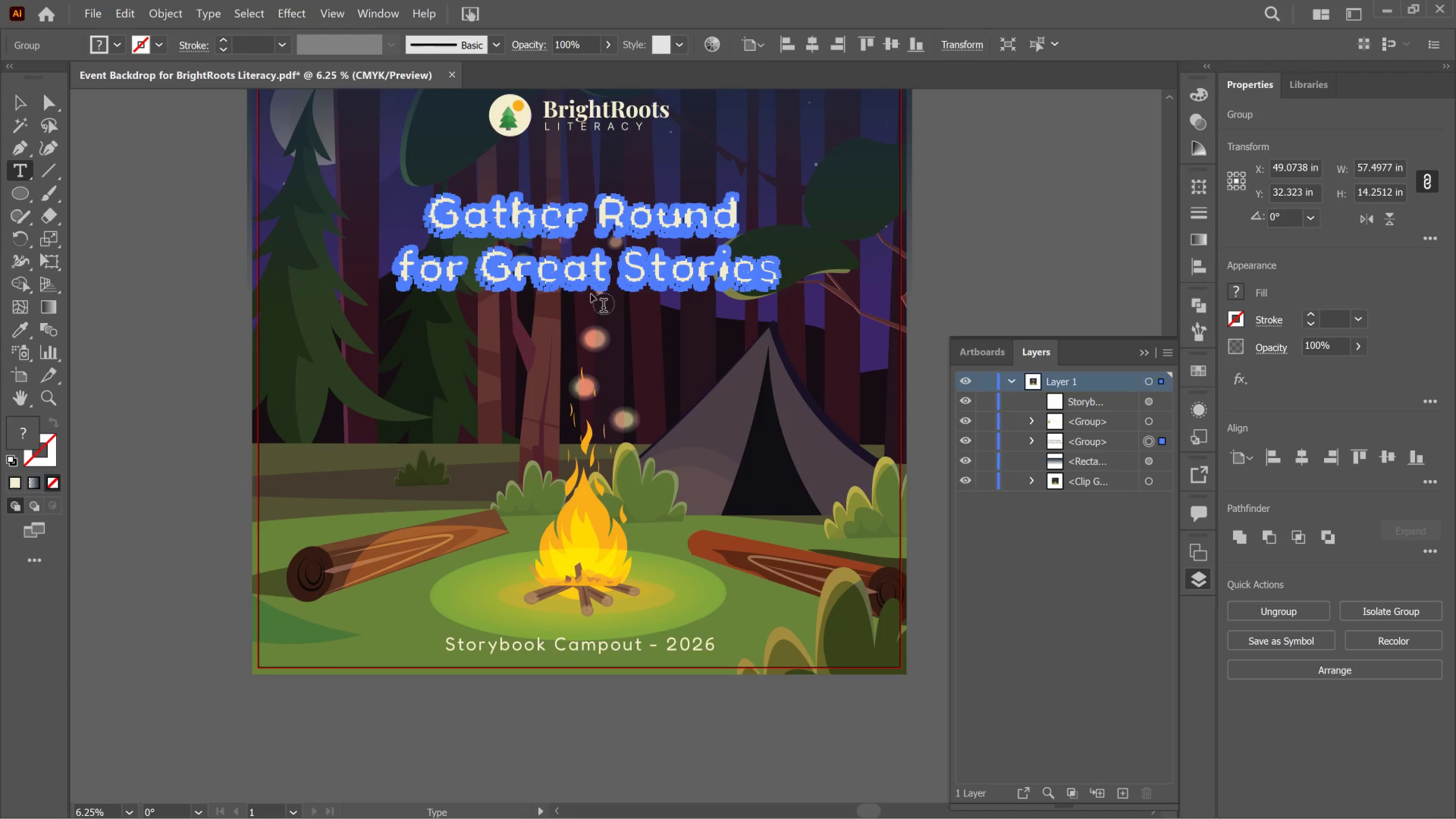 
key(Control+Z)
 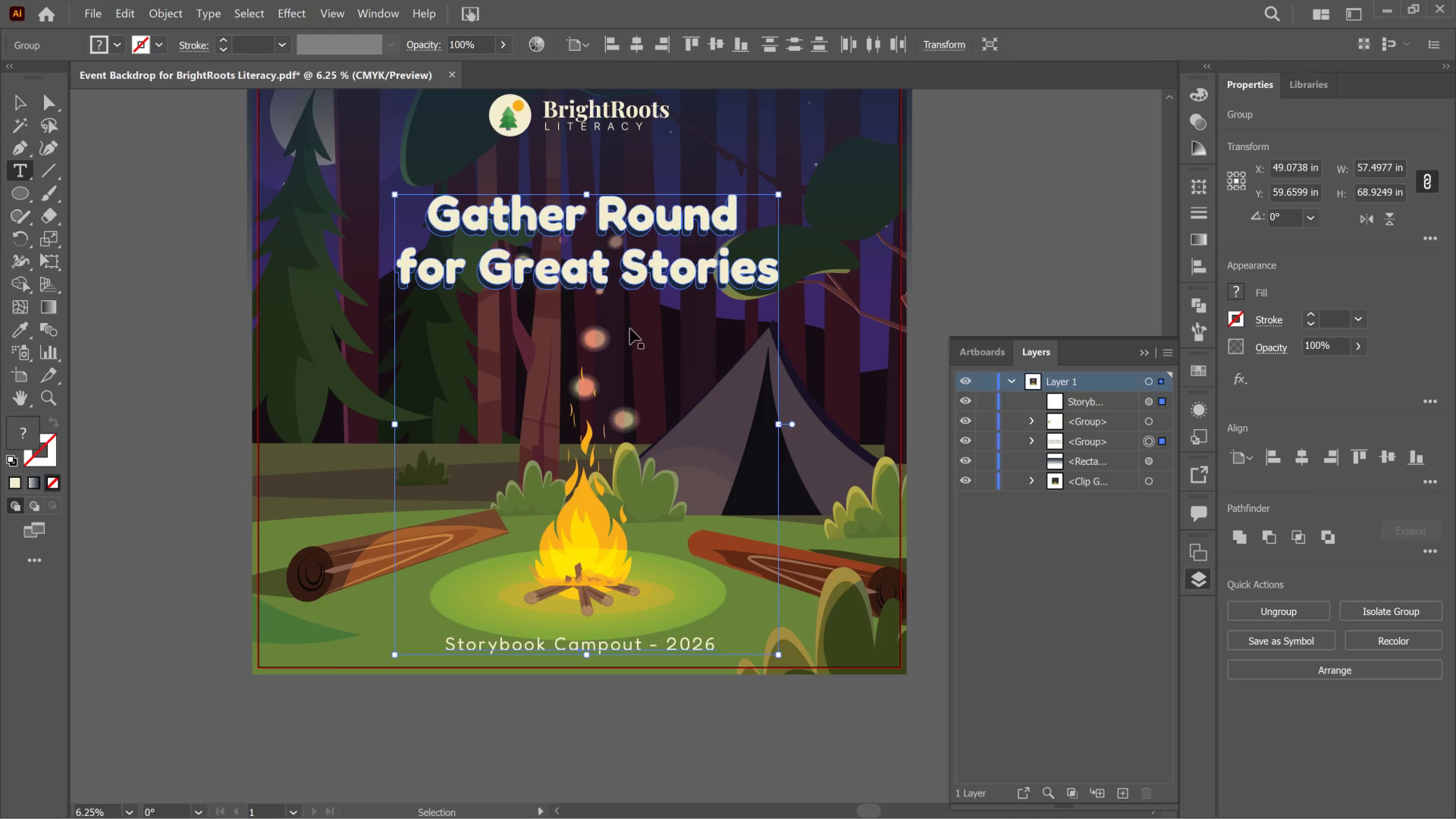 
key(Control+Z)
 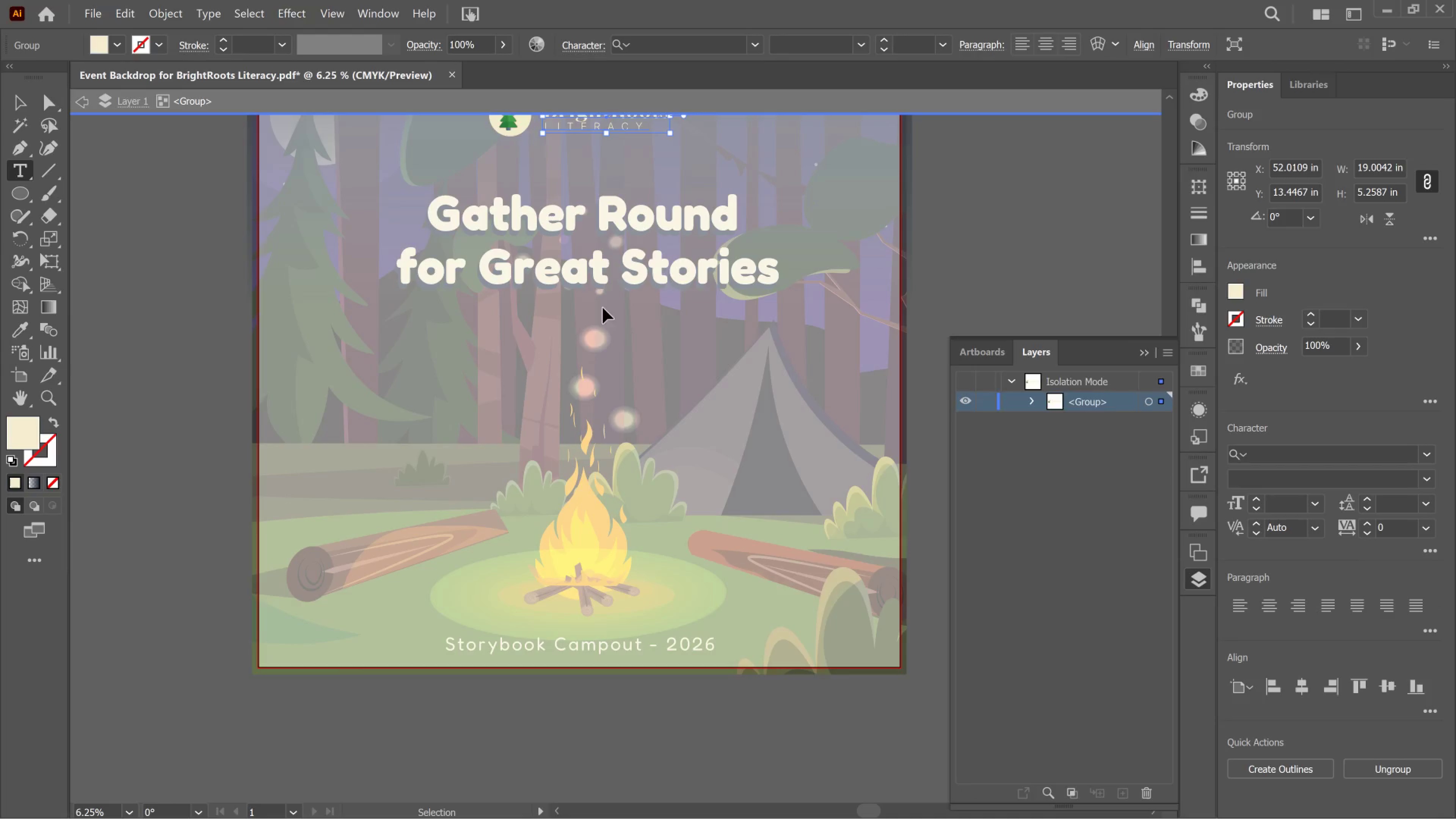 
key(Control+Z)
 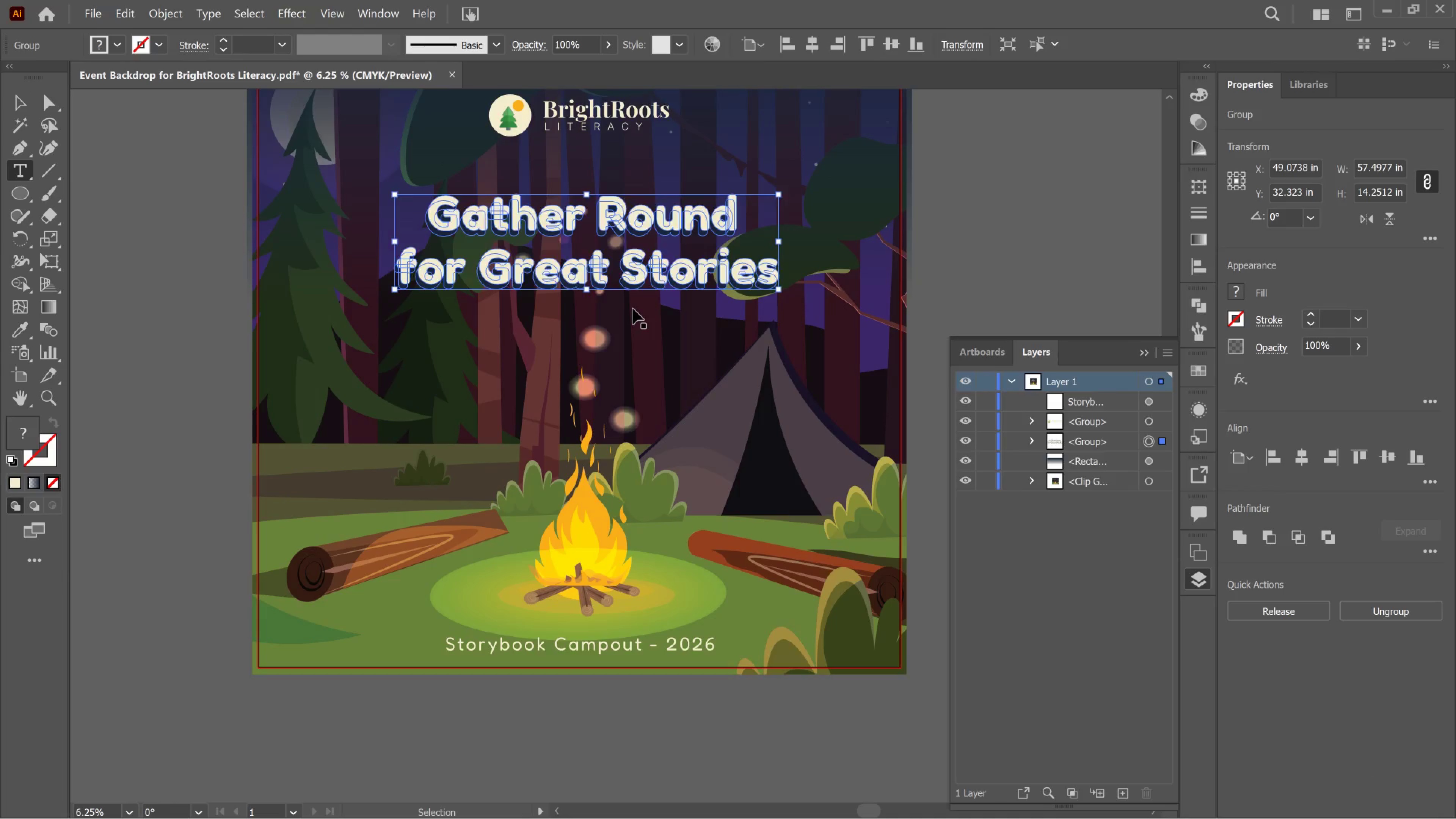 
key(Control+Z)
 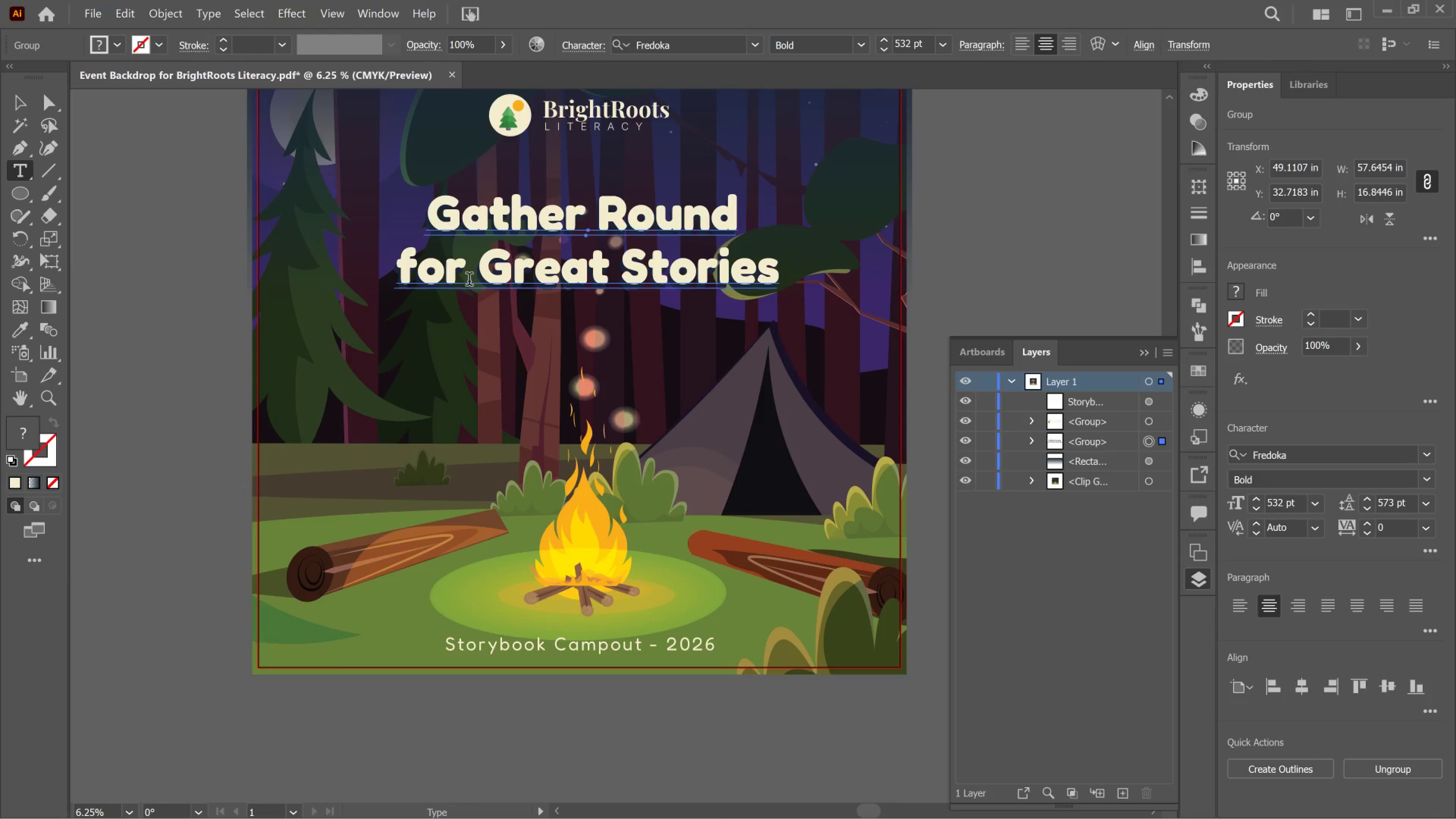 
wait(5.63)
 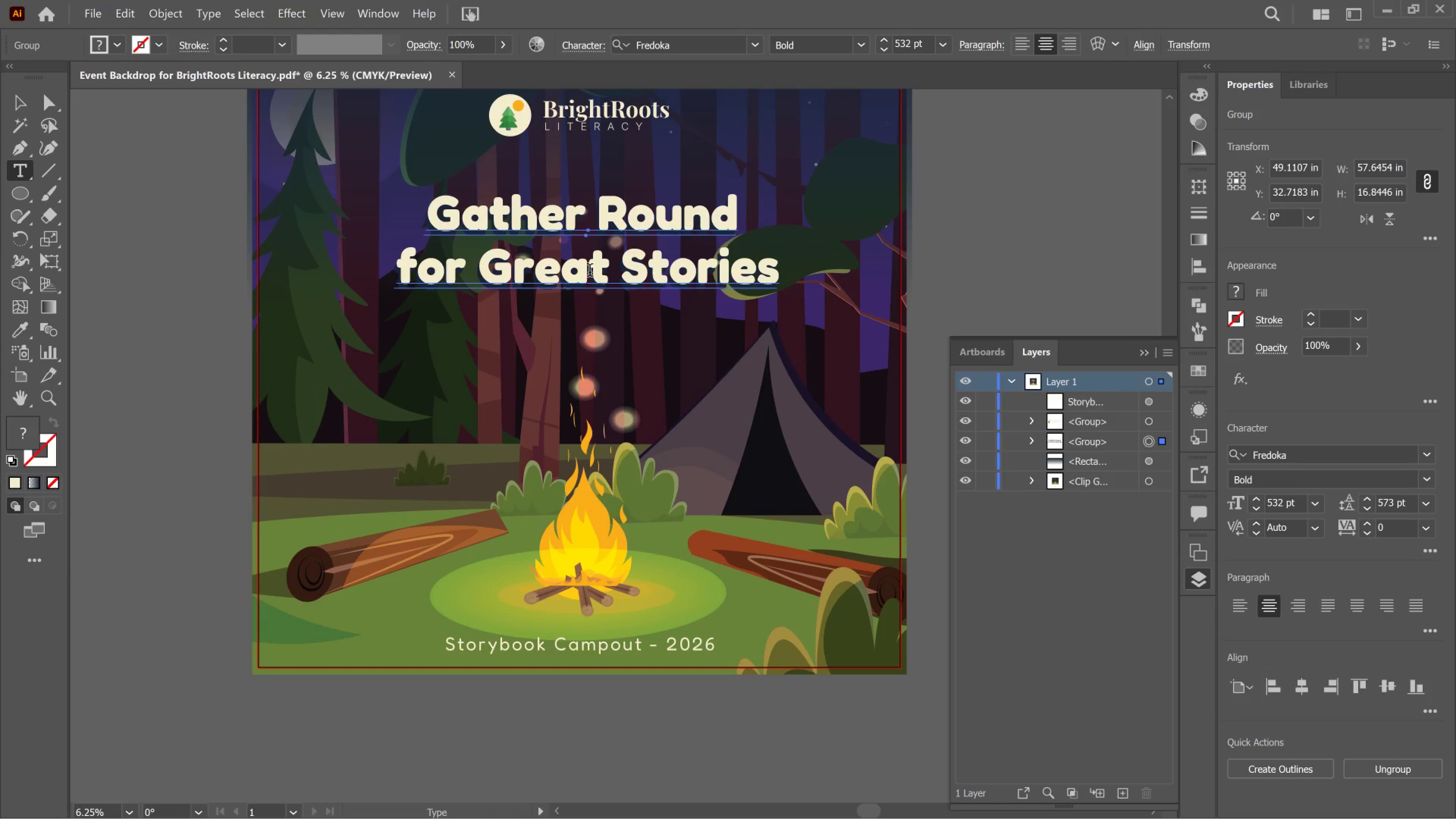 
hold_key(key=AltLeft, duration=0.72)
scroll: coordinate [511, 268], scroll_direction: up, amount: 2.0
 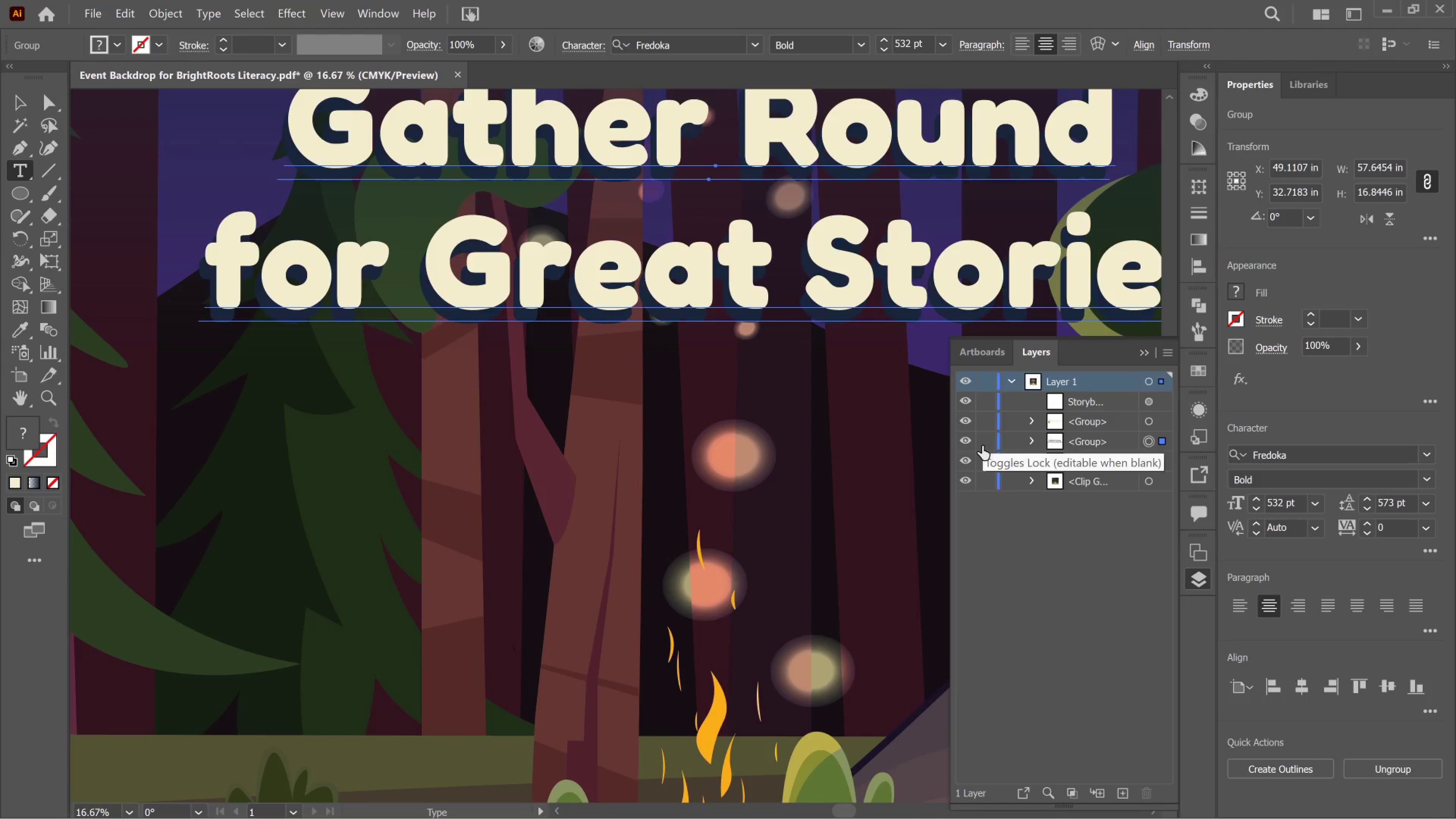 
wait(6.64)
 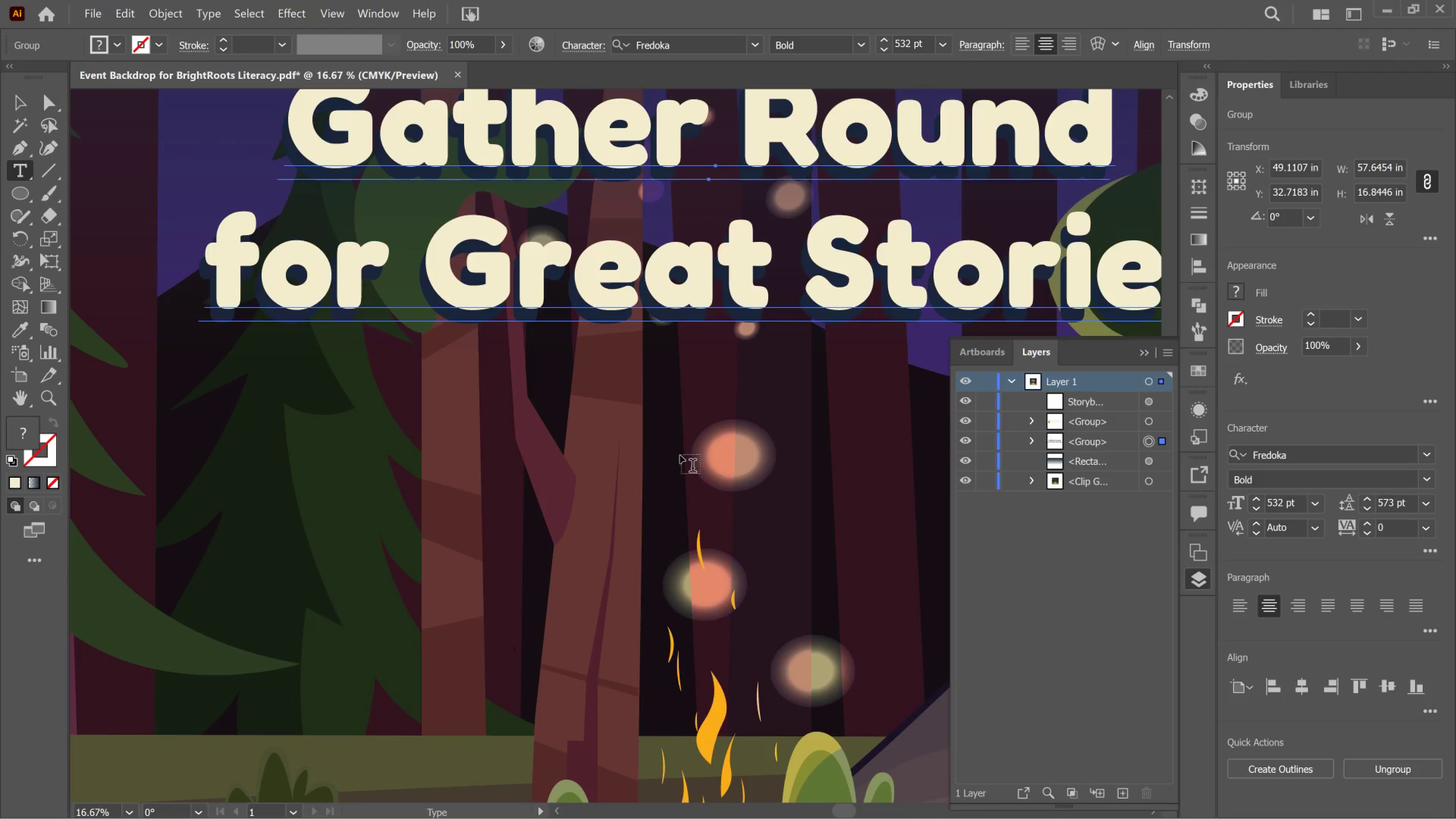 
double_click([1088, 439])
 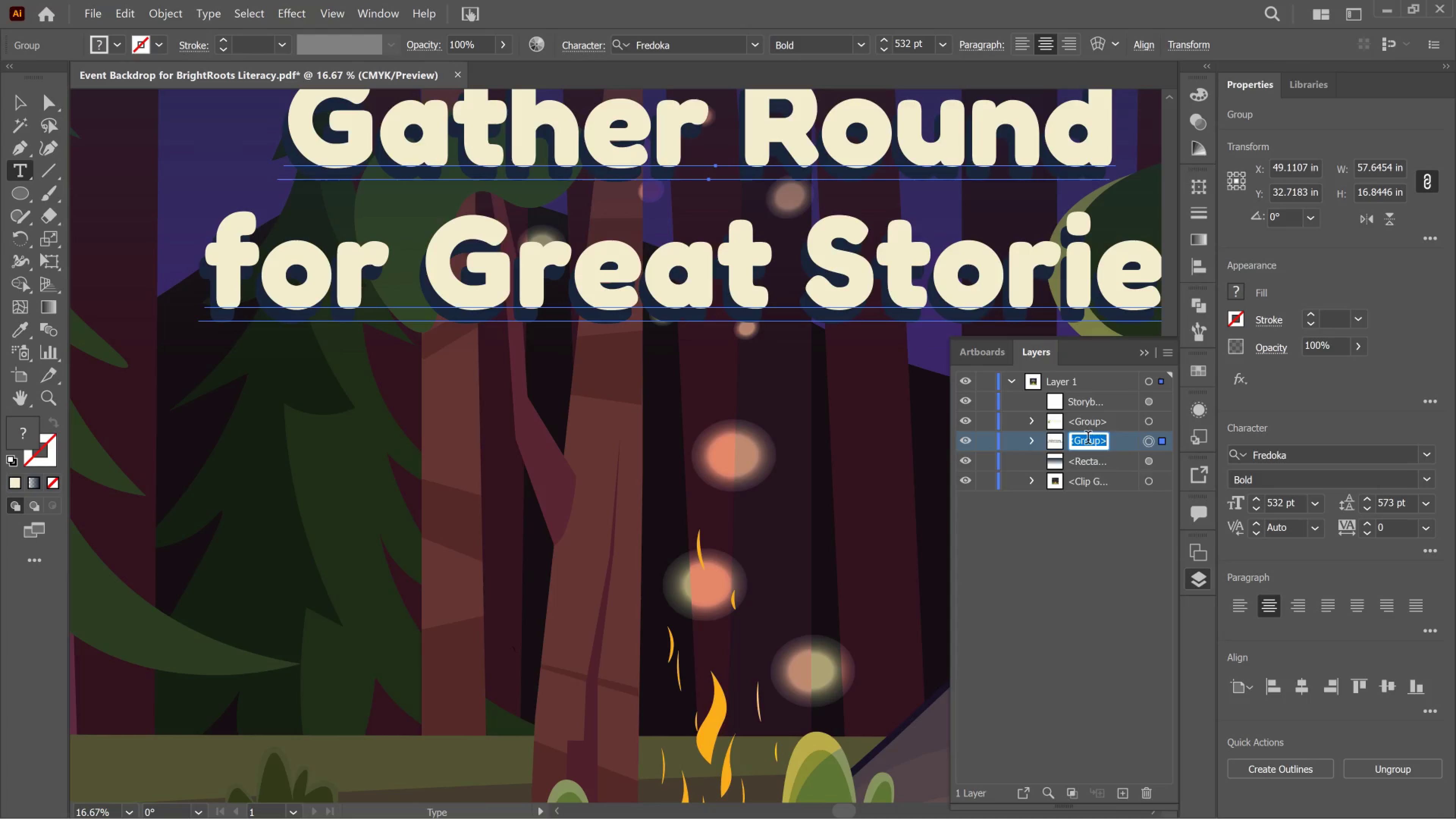 
type(MAIN QUOTE)
 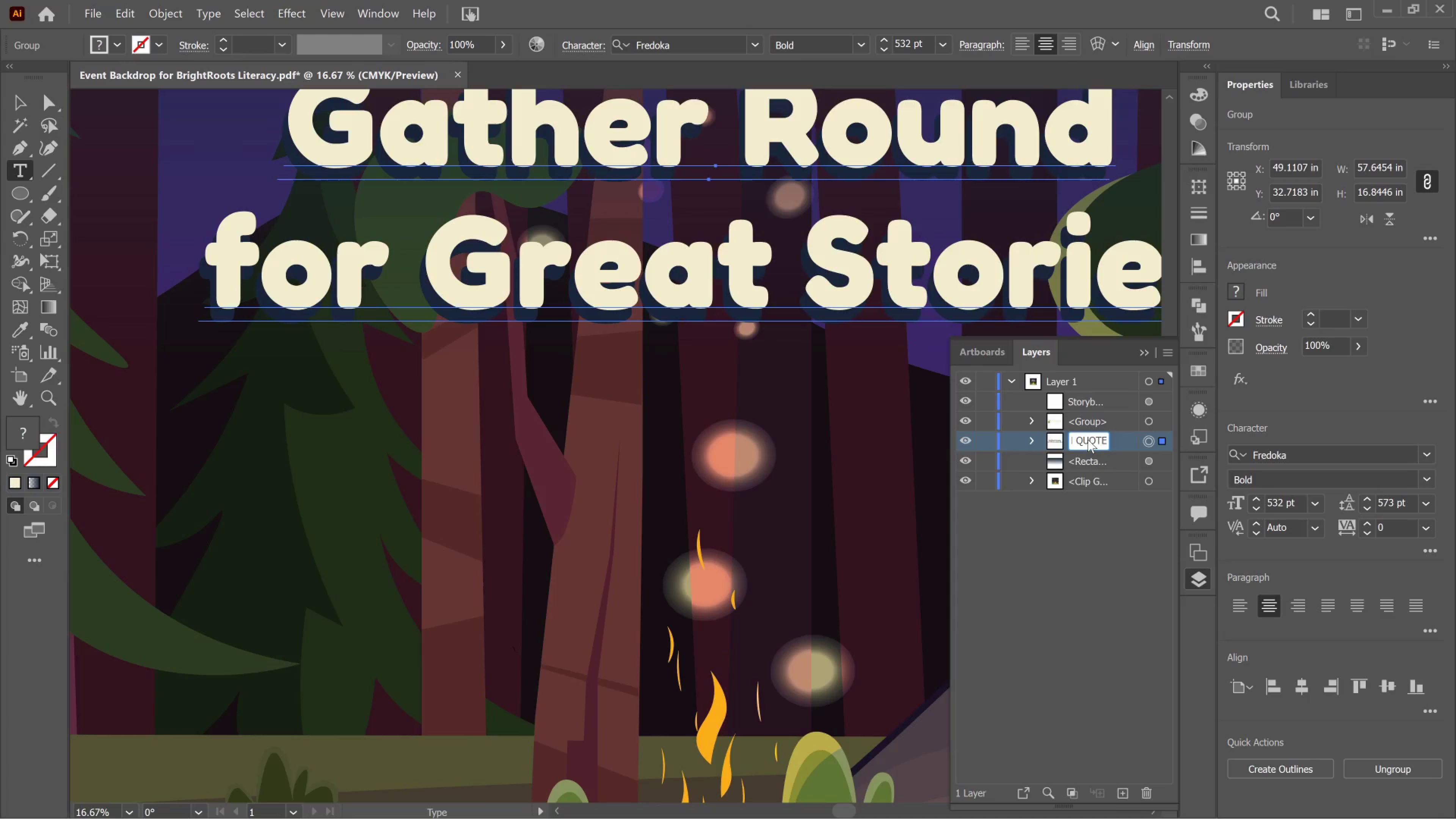 
key(Enter)
 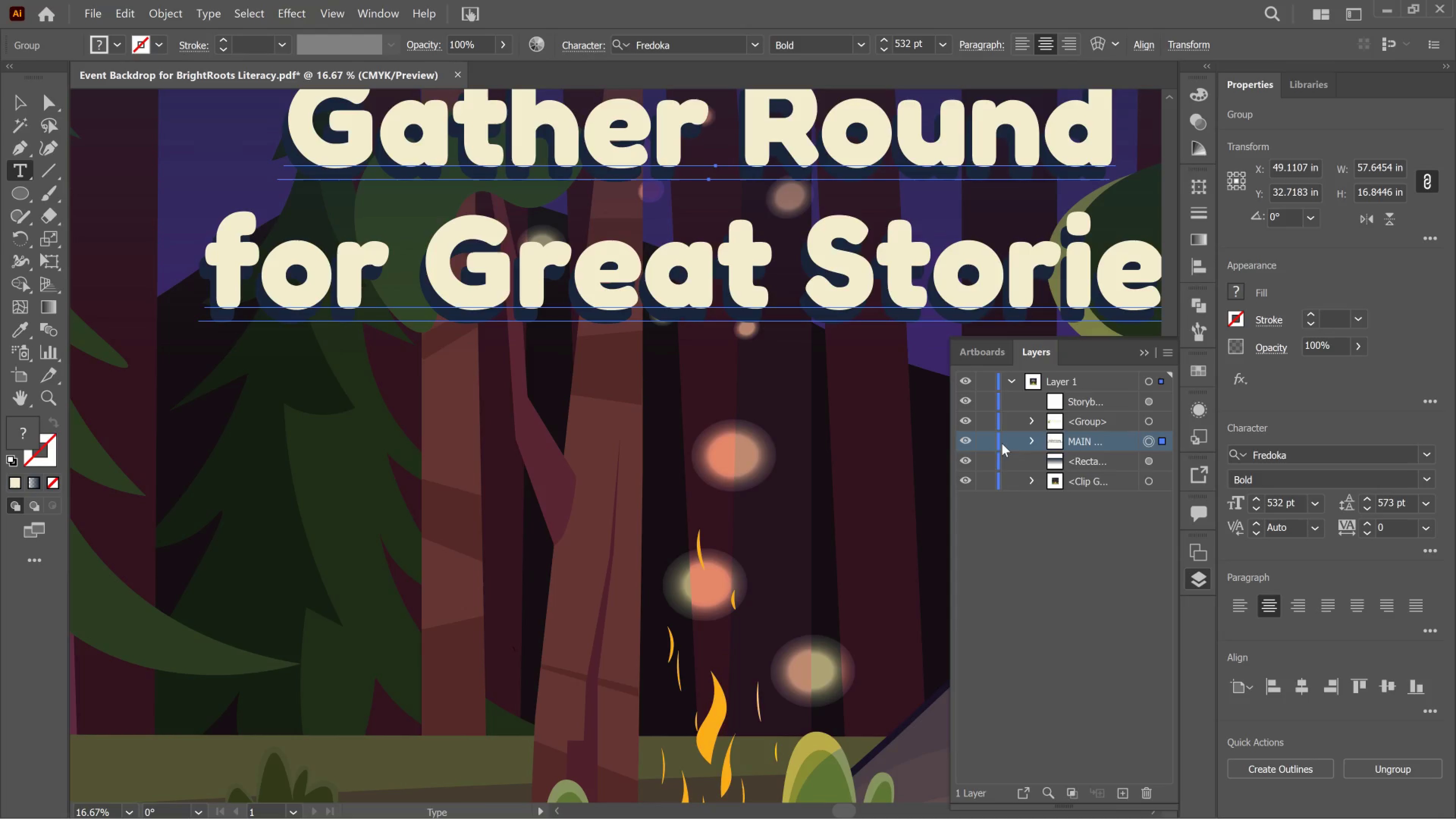 
left_click([970, 418])
 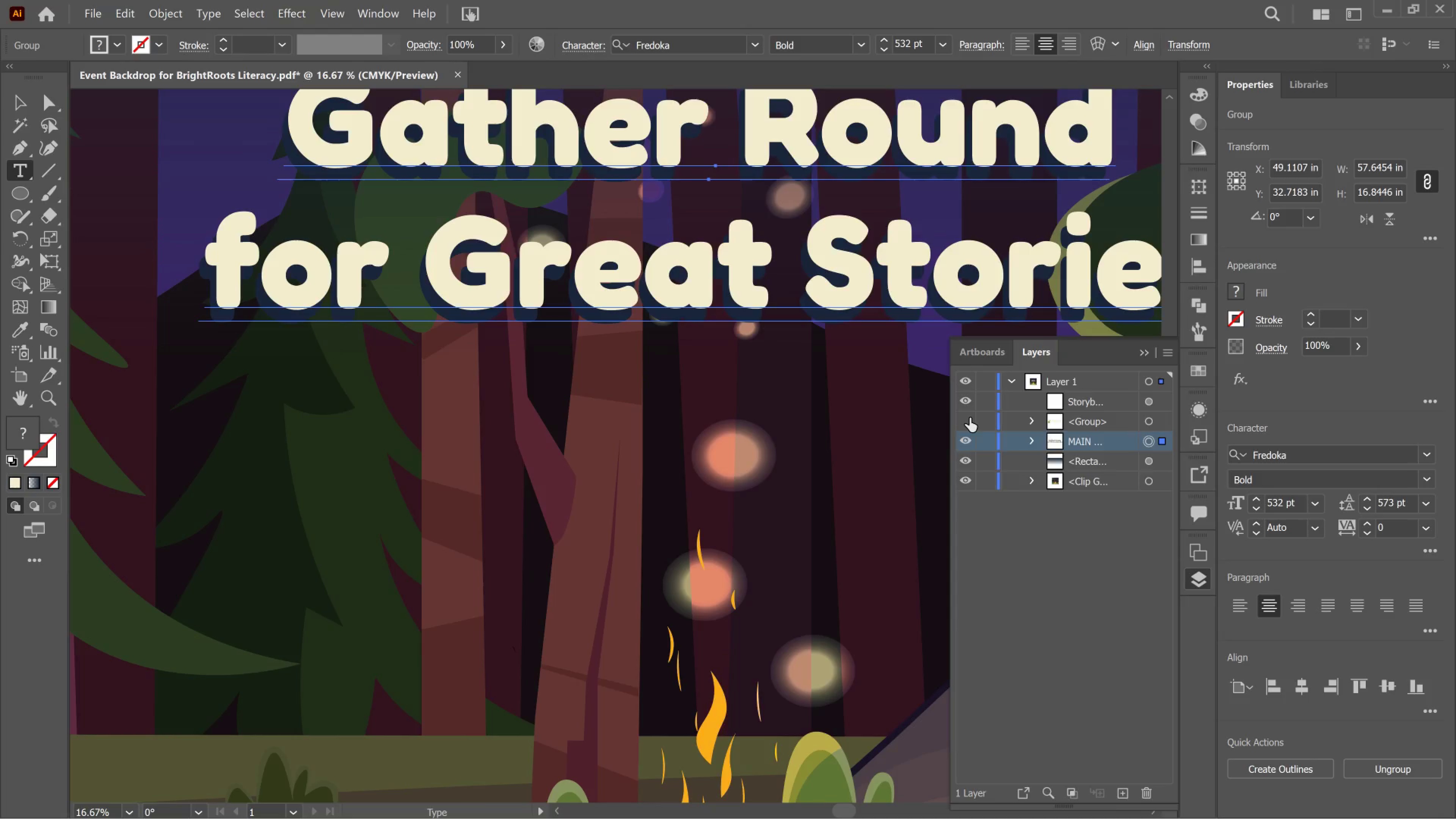 
left_click([970, 418])
 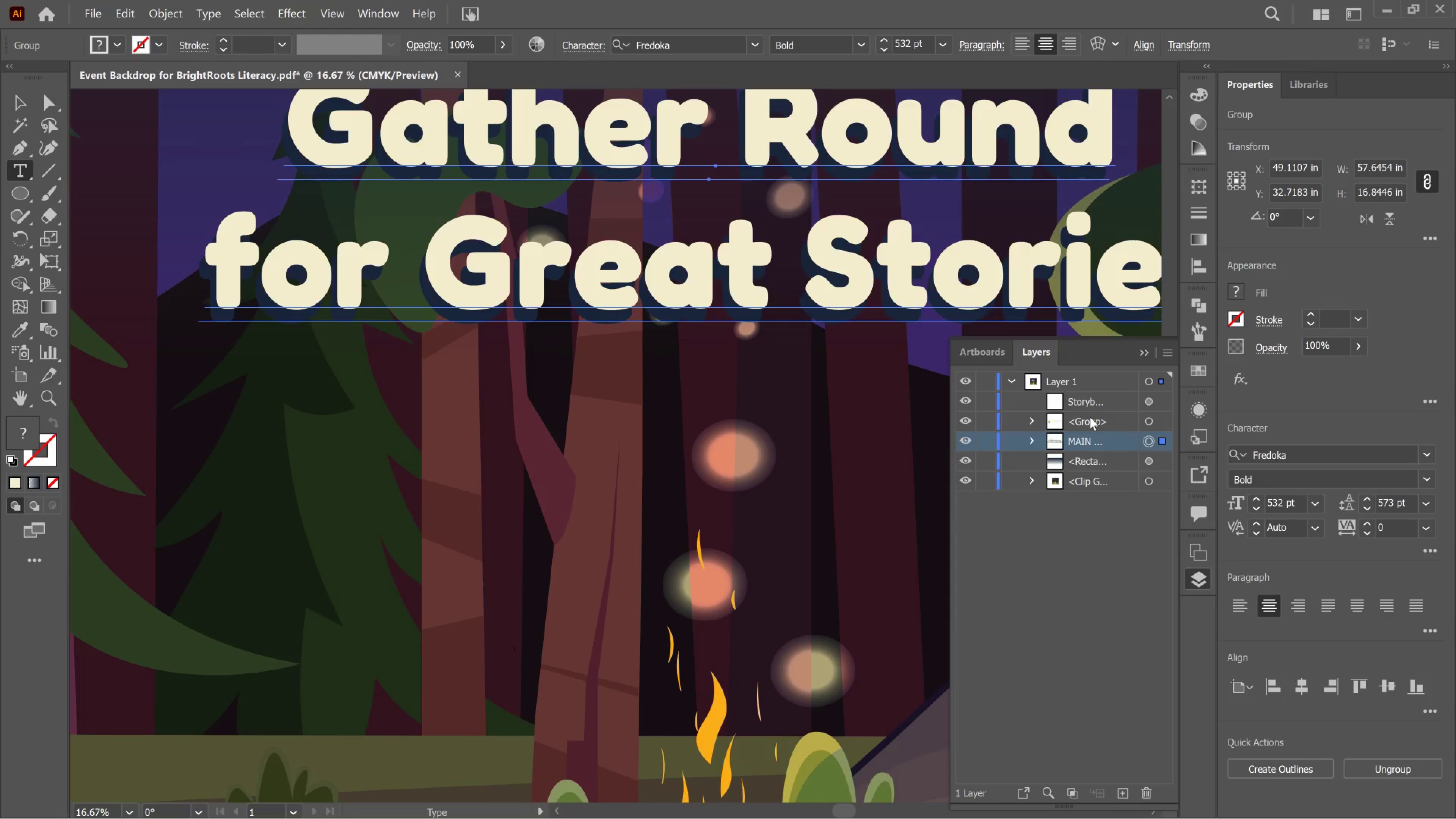 
left_click([1091, 417])
 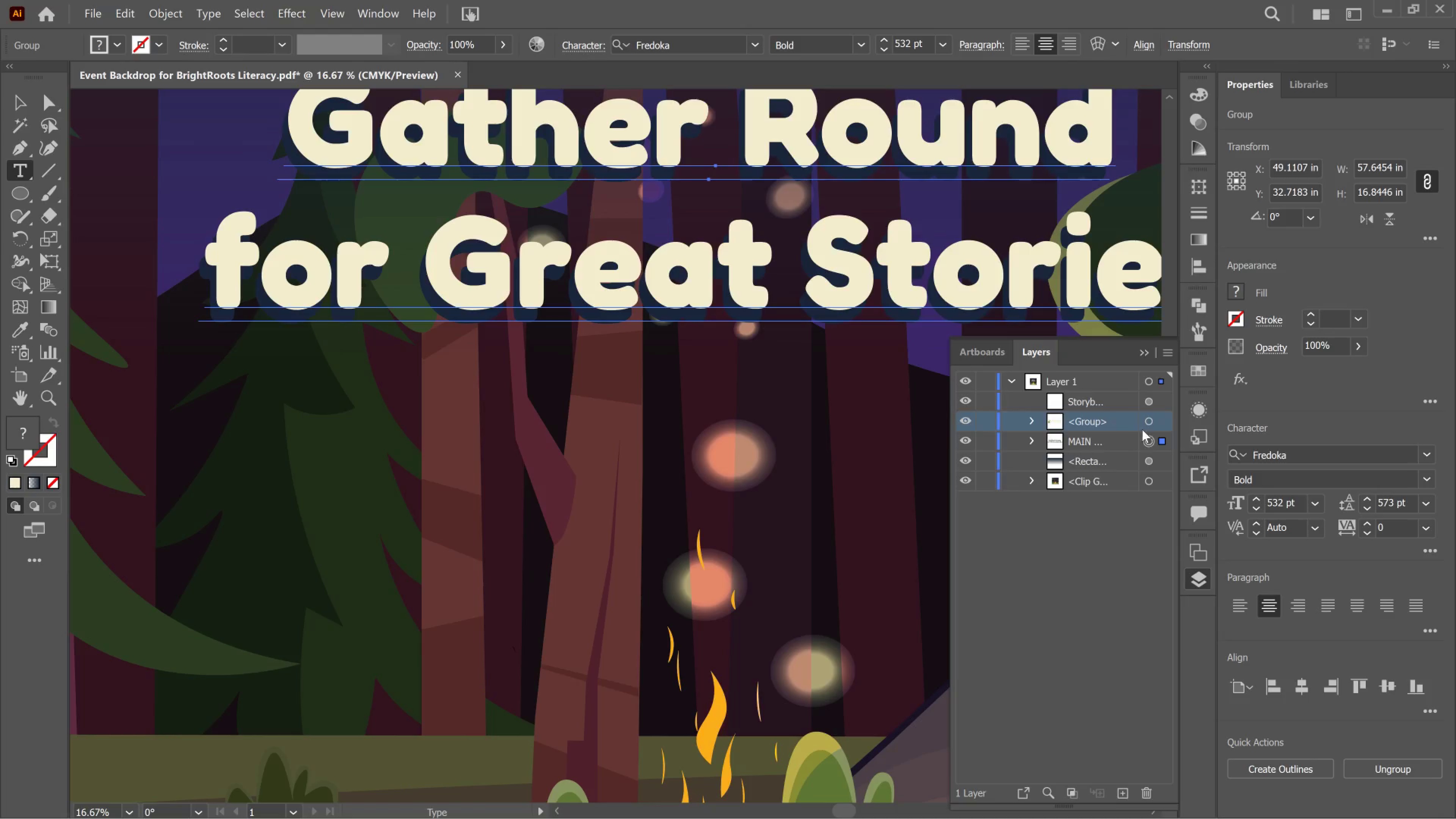 
left_click([1160, 420])
 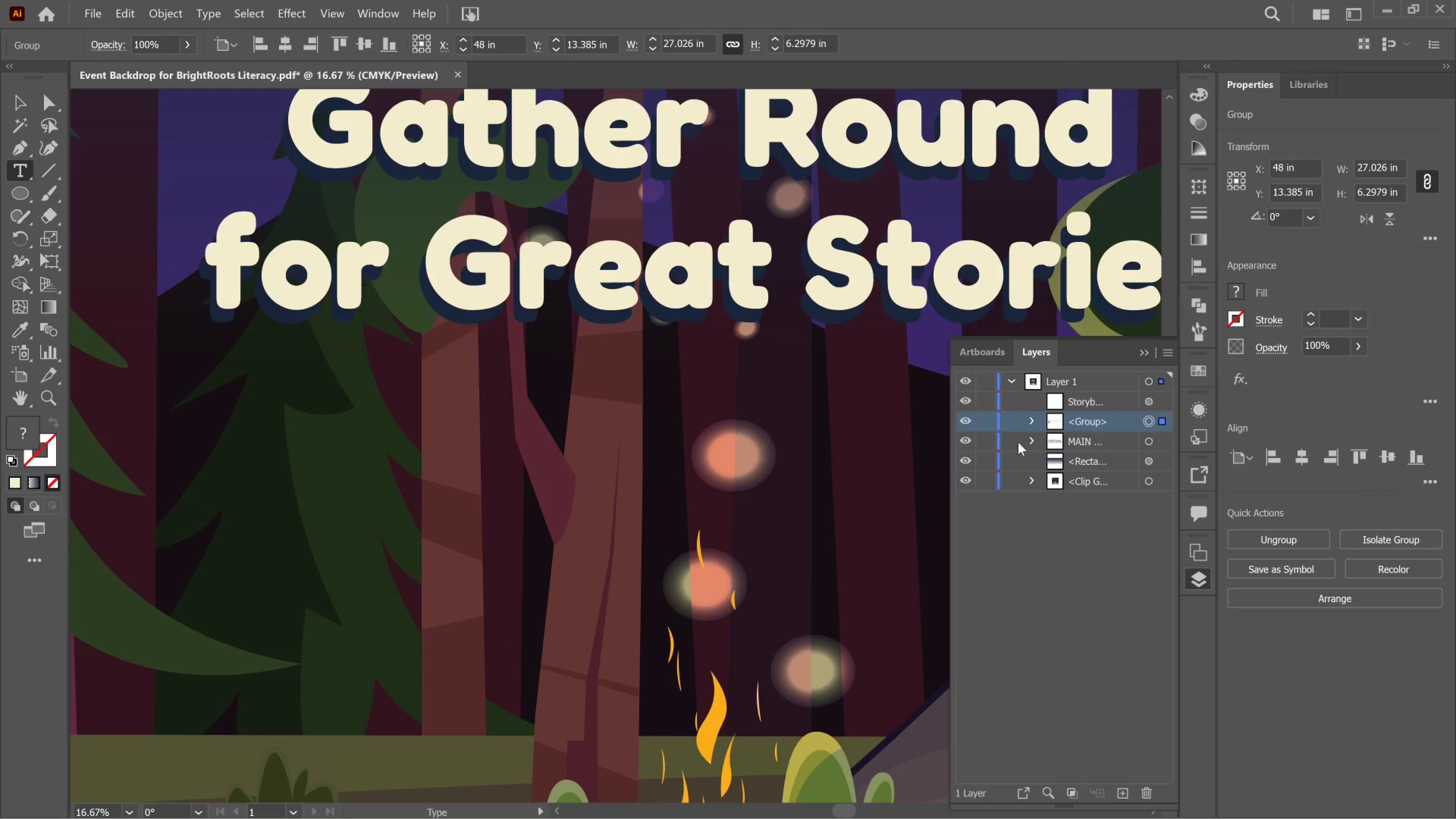 
hold_key(key=AltLeft, duration=0.64)
scroll: coordinate [841, 468], scroll_direction: down, amount: 4.0
 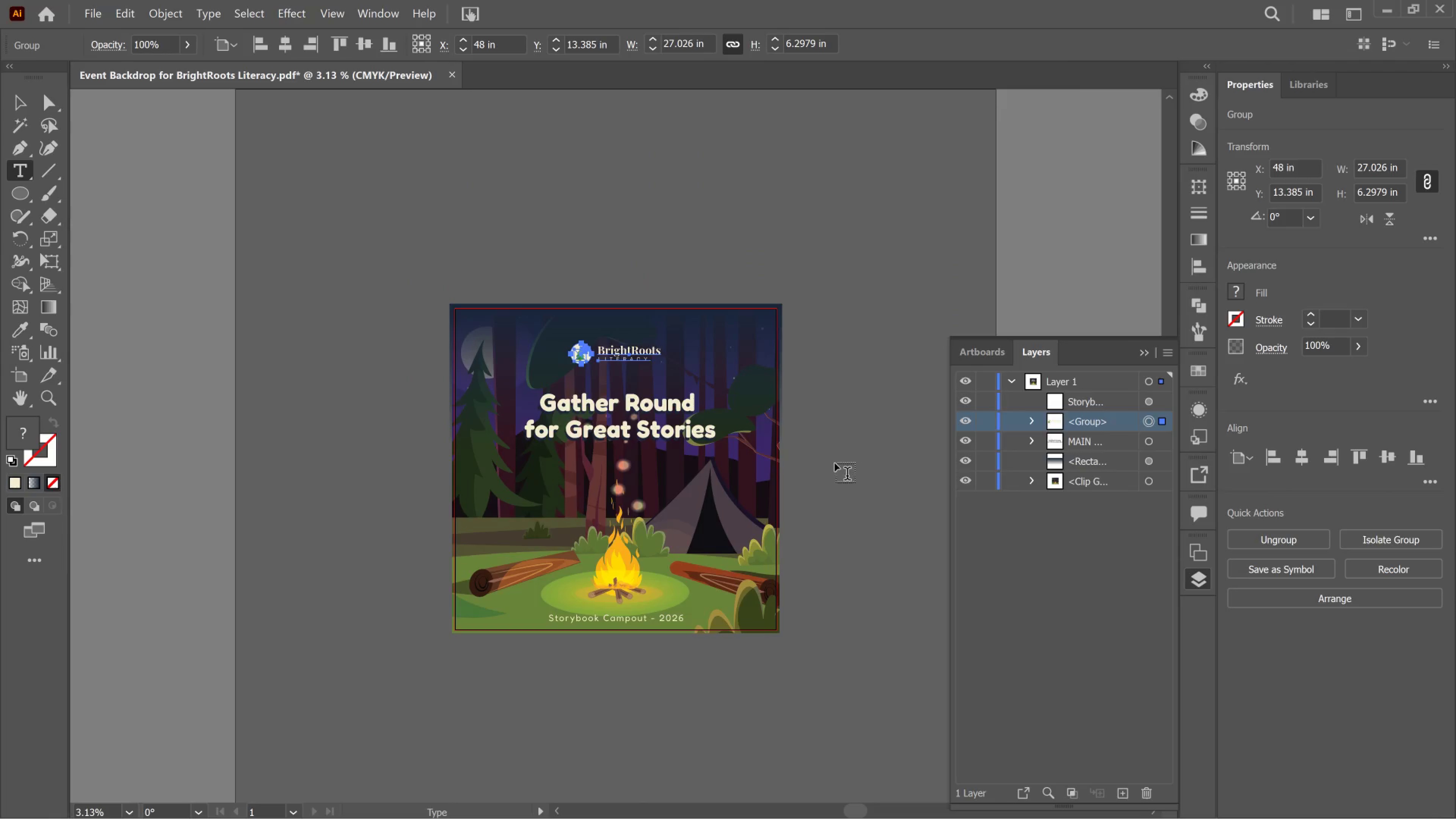 
hold_key(key=AltLeft, duration=1.32)
hold_key(key=AltLeft, duration=0.41)
scroll: coordinate [588, 438], scroll_direction: up, amount: 5.0
 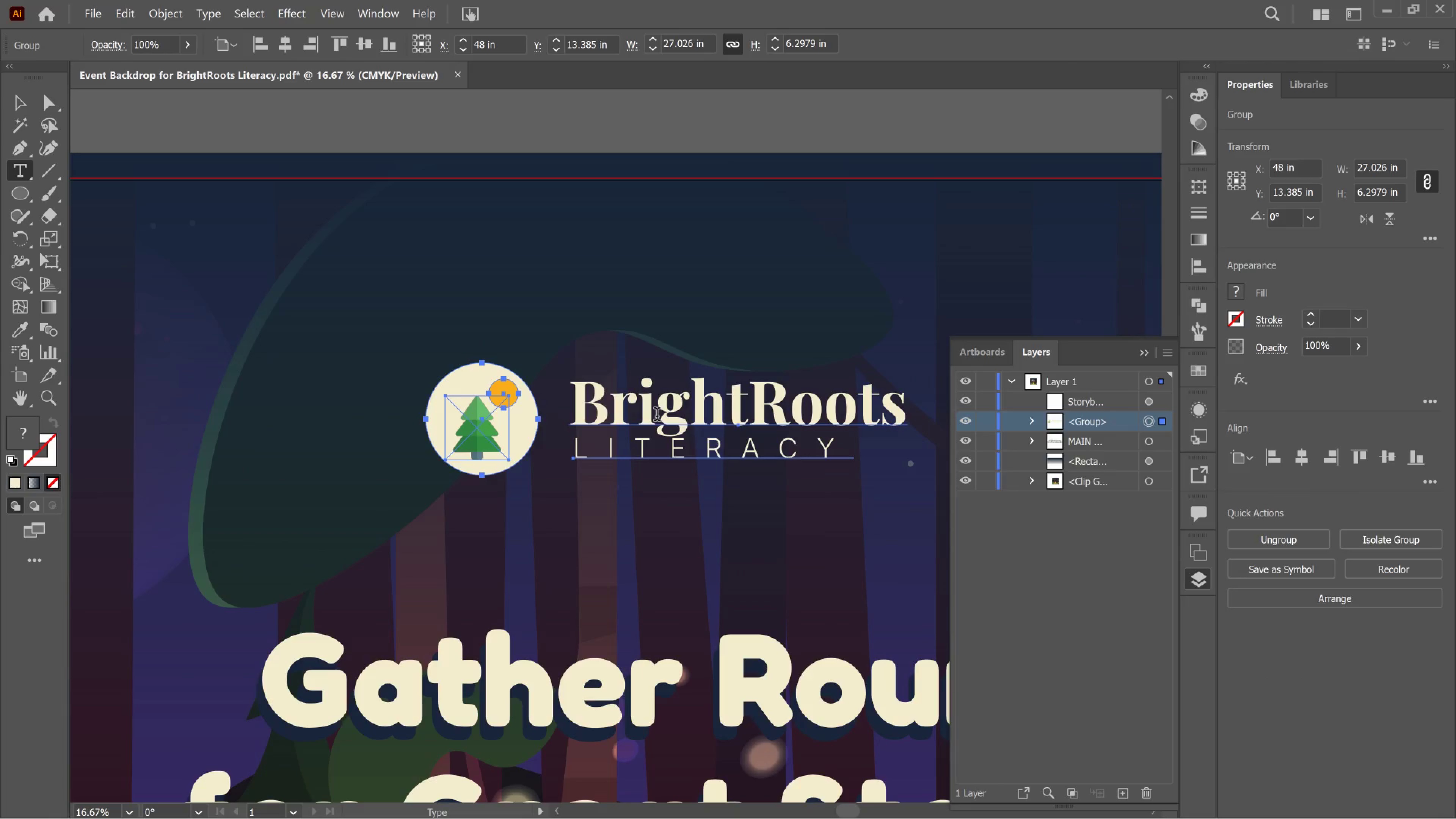 
left_click([661, 415])
 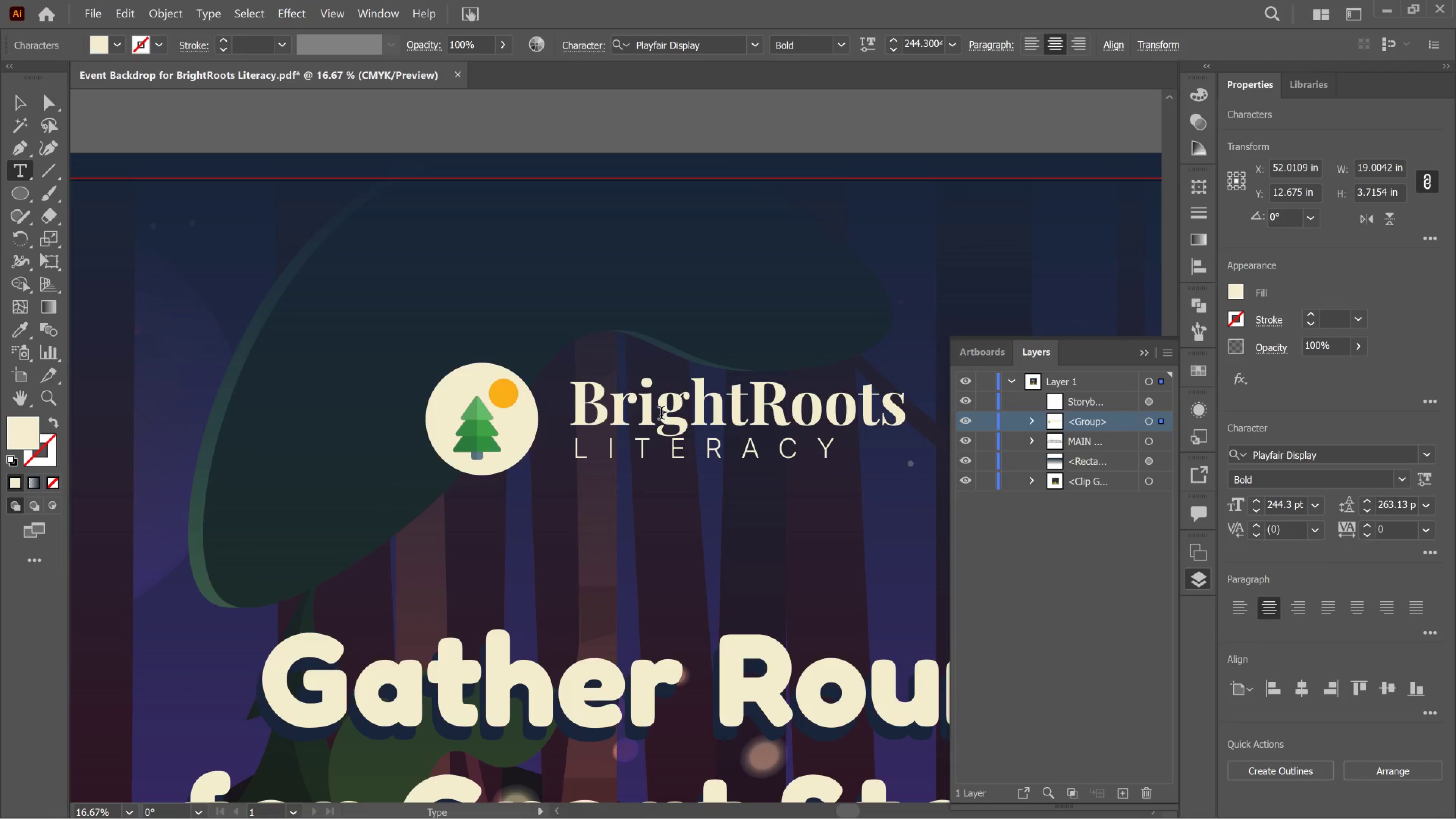 
left_click([661, 415])
 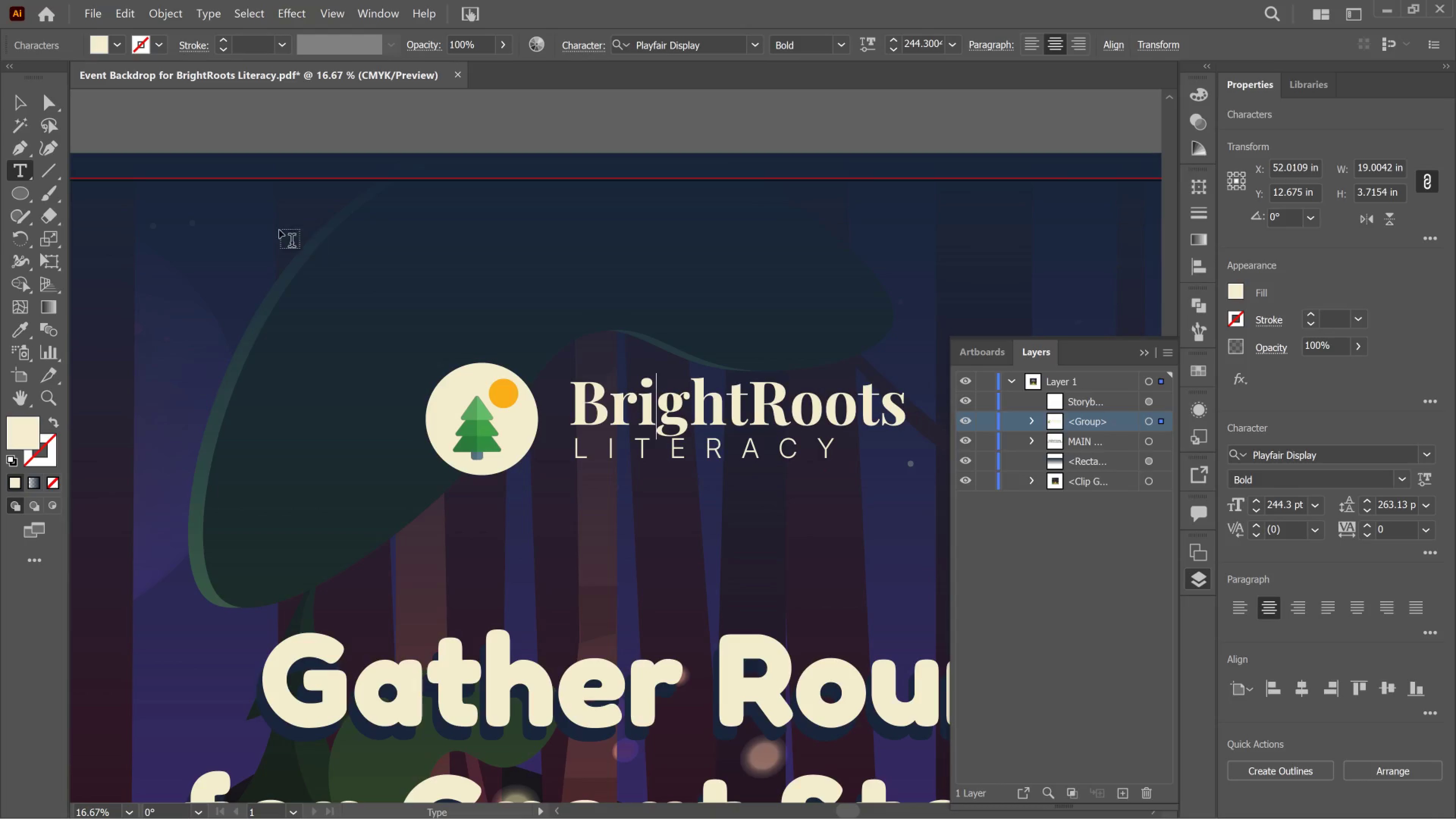 
left_click([20, 103])
 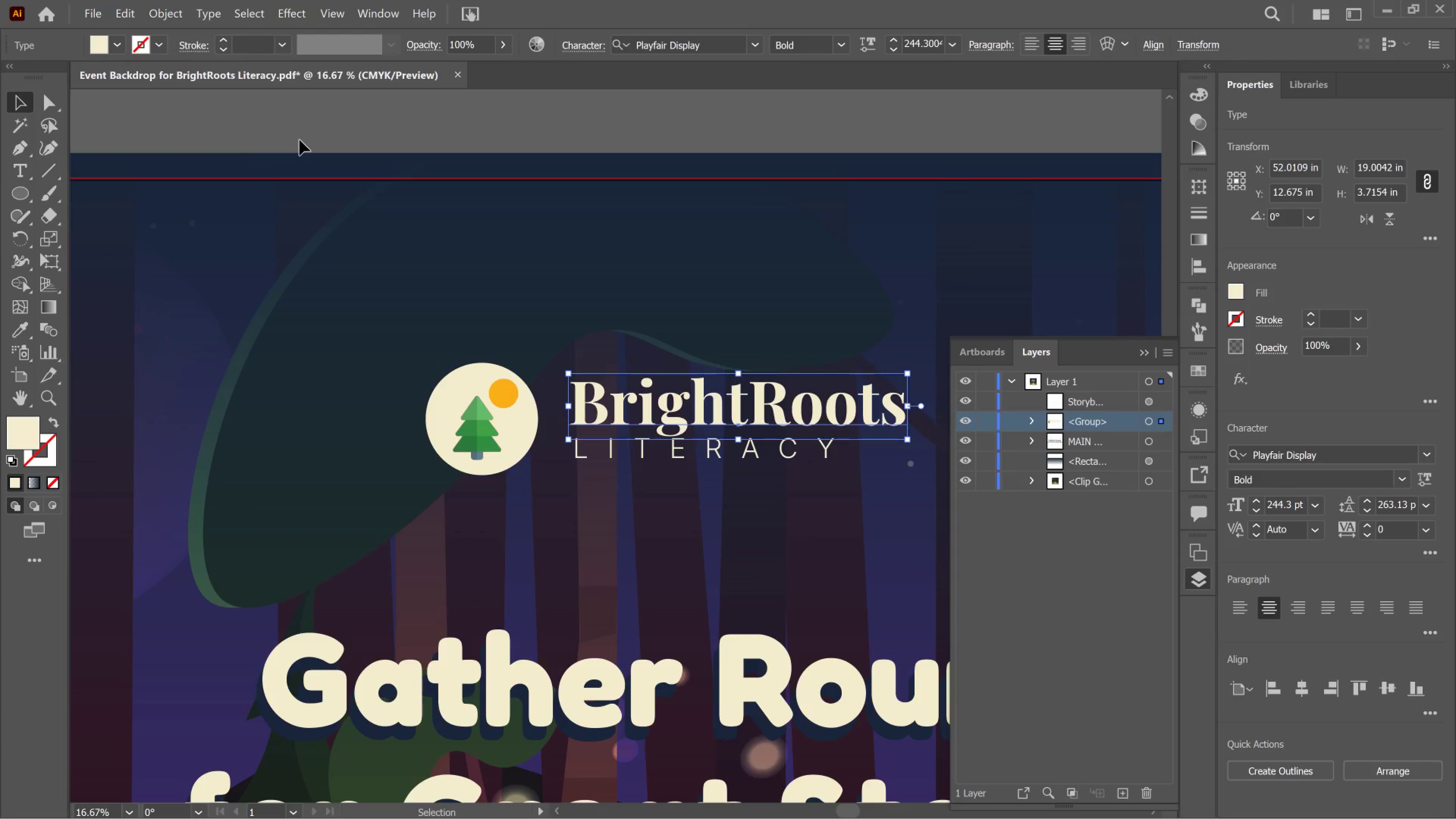 
left_click([300, 140])
 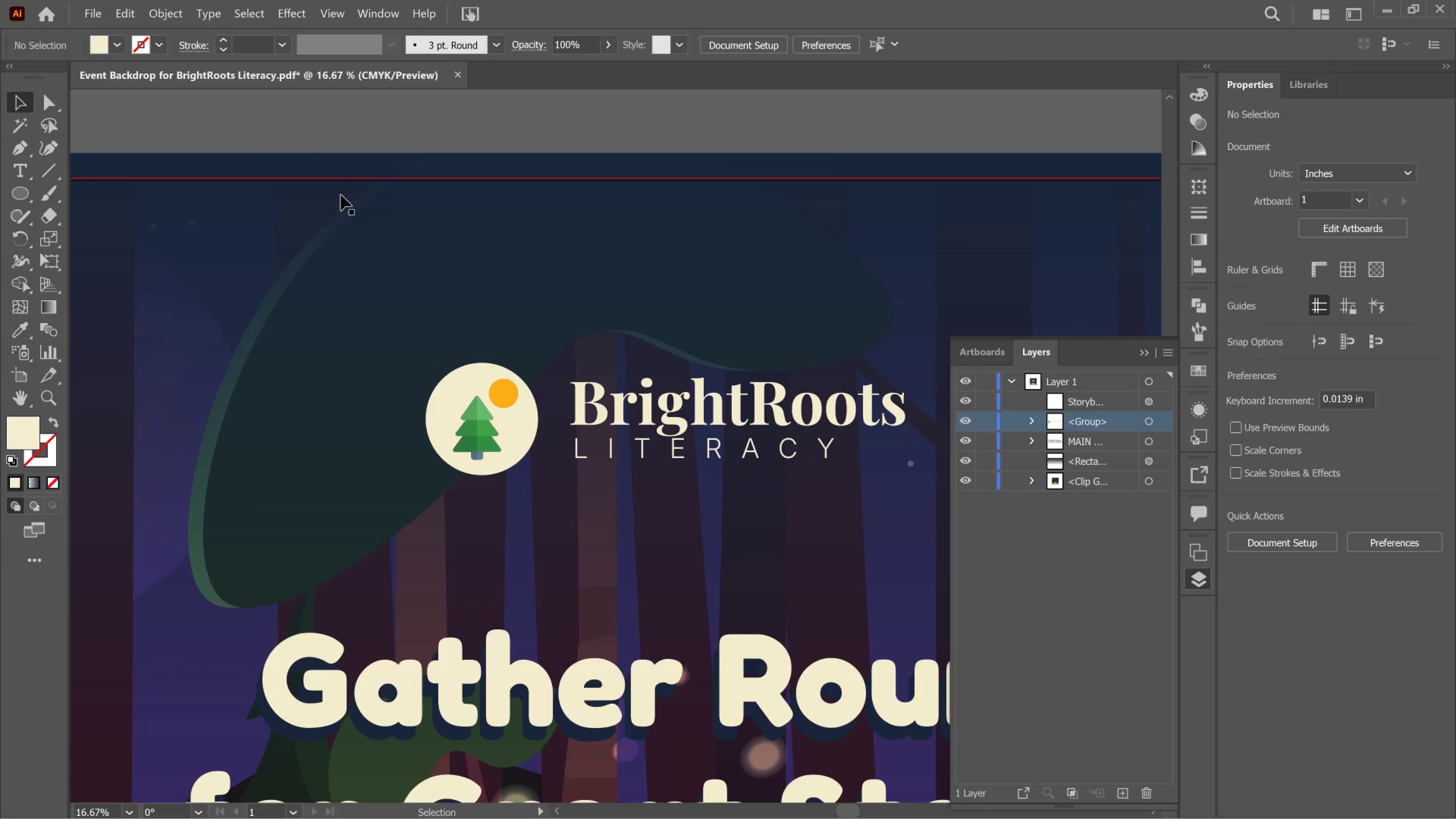 
hold_key(key=AltLeft, duration=1.08)
scroll: coordinate [520, 333], scroll_direction: down, amount: 5.0
 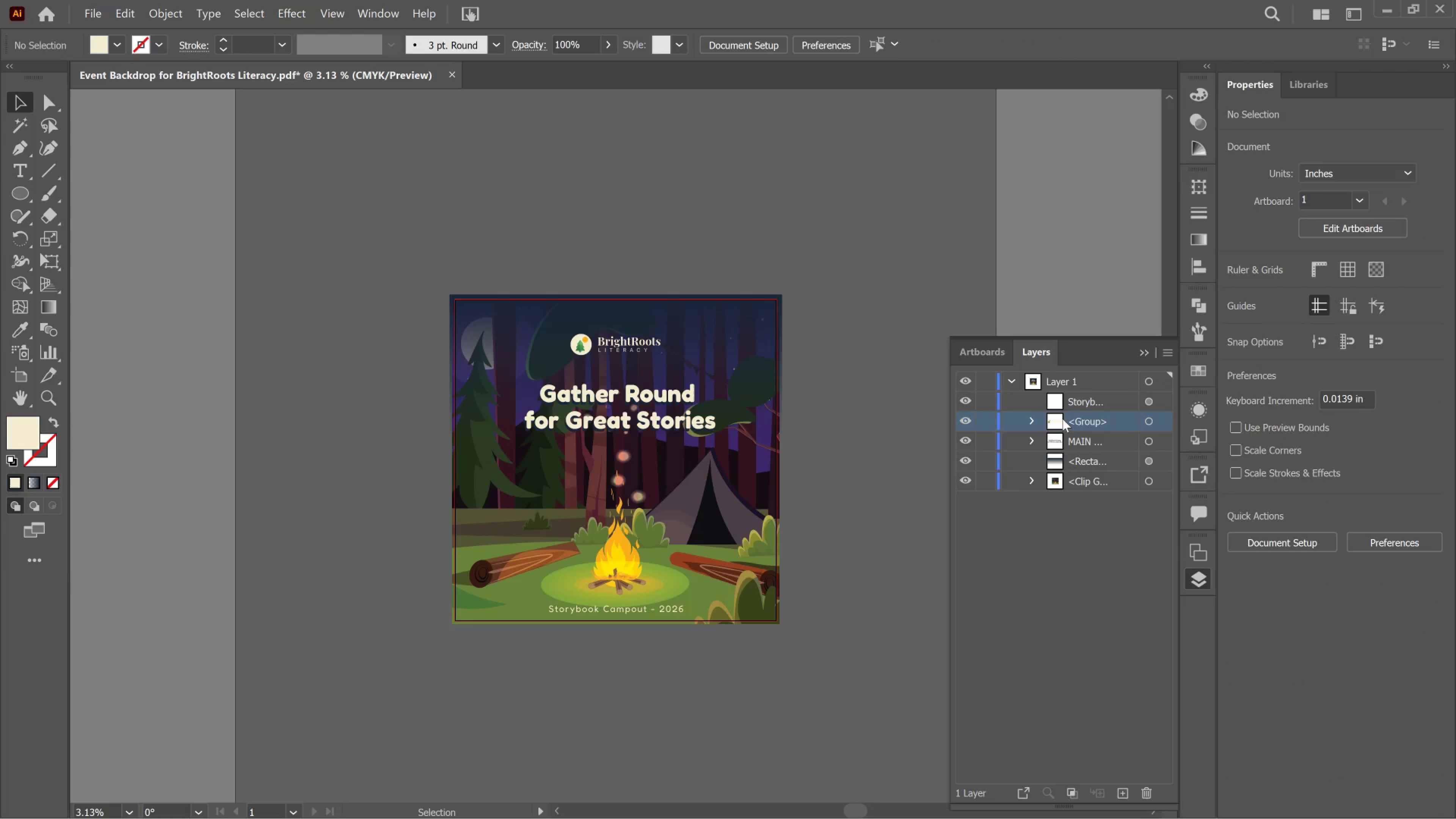 
left_click([968, 424])
 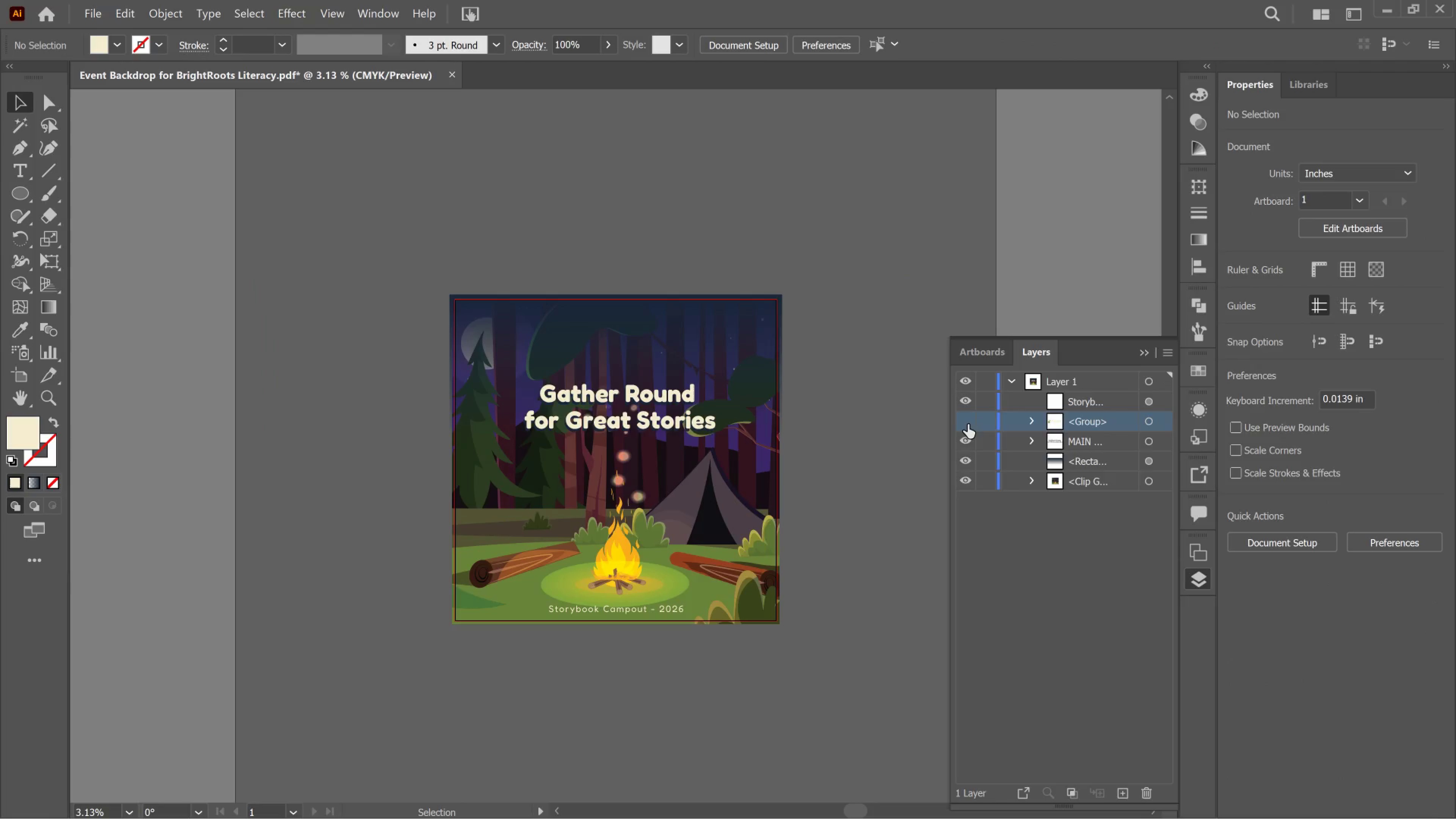 
left_click([968, 424])
 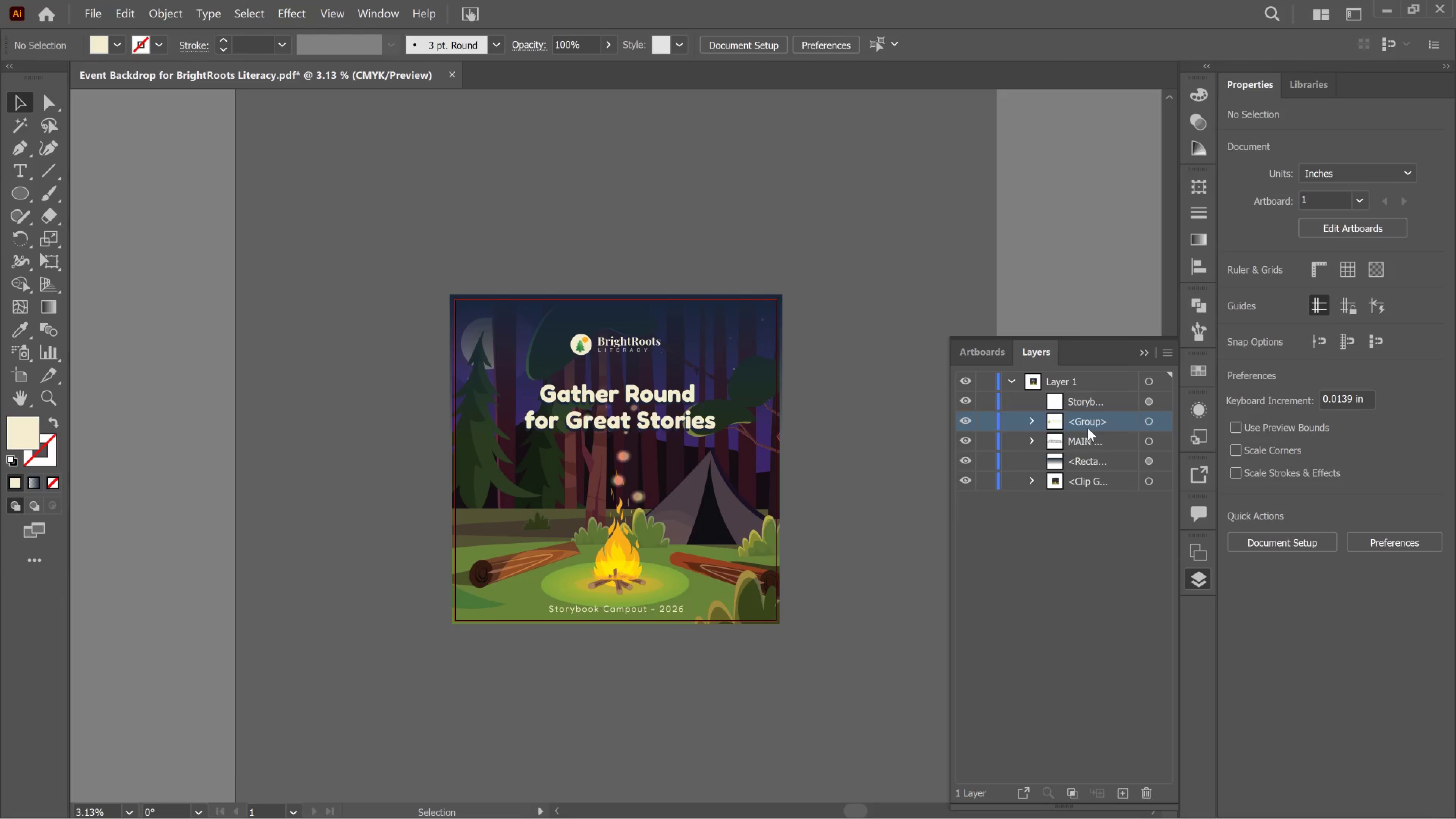 
double_click([1088, 428])
 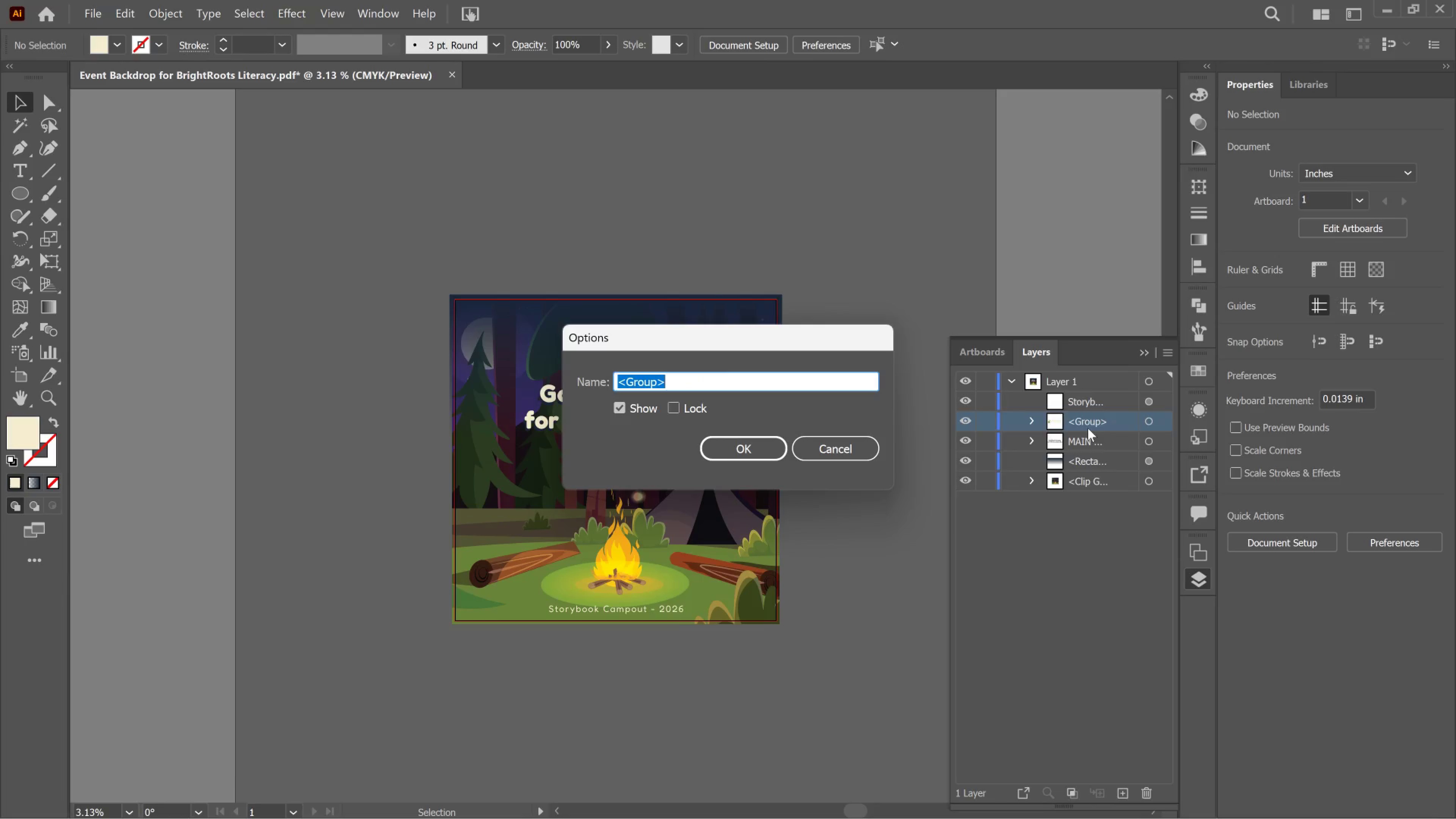 
type(LOGO)
 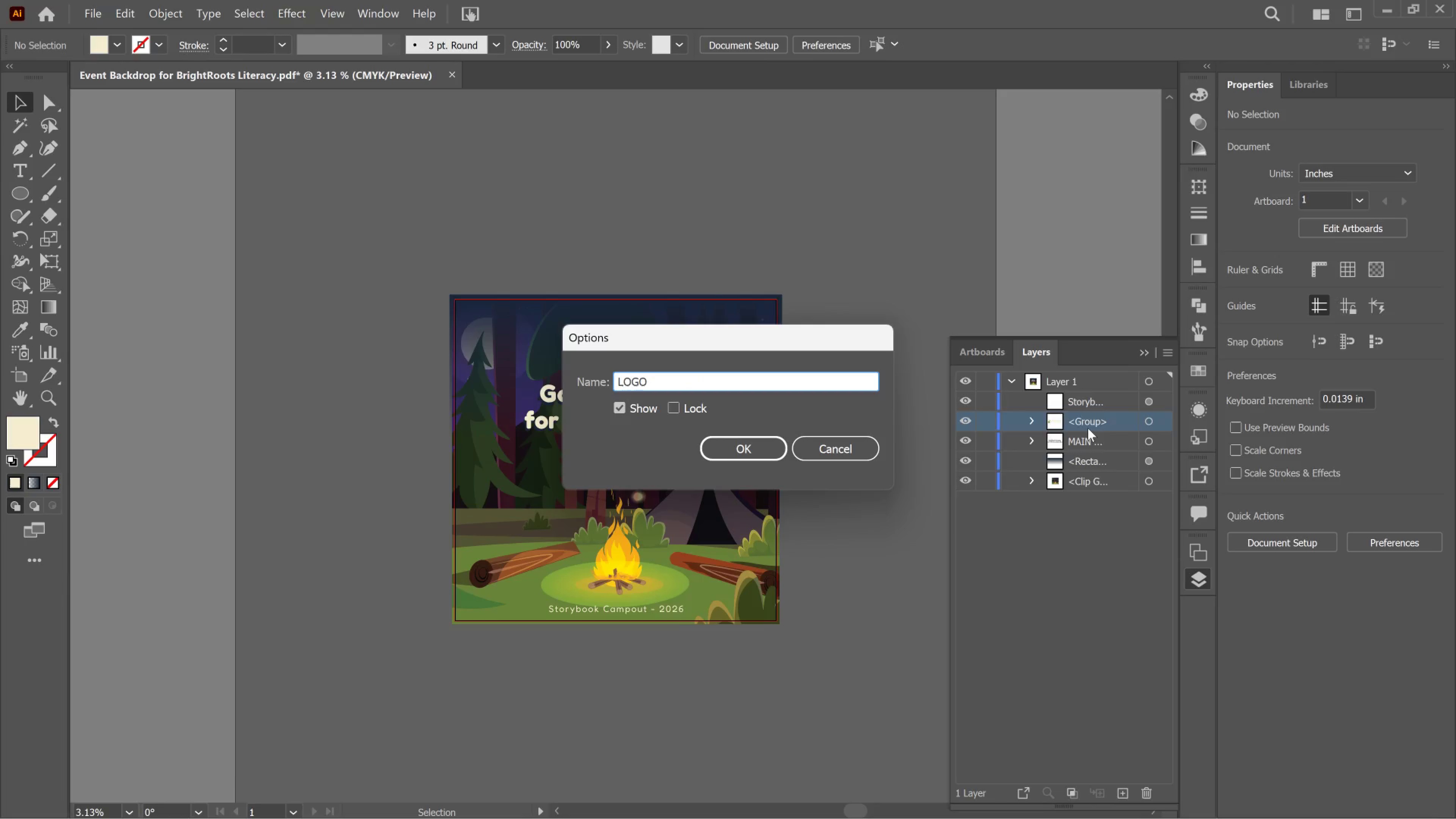 
key(Enter)
 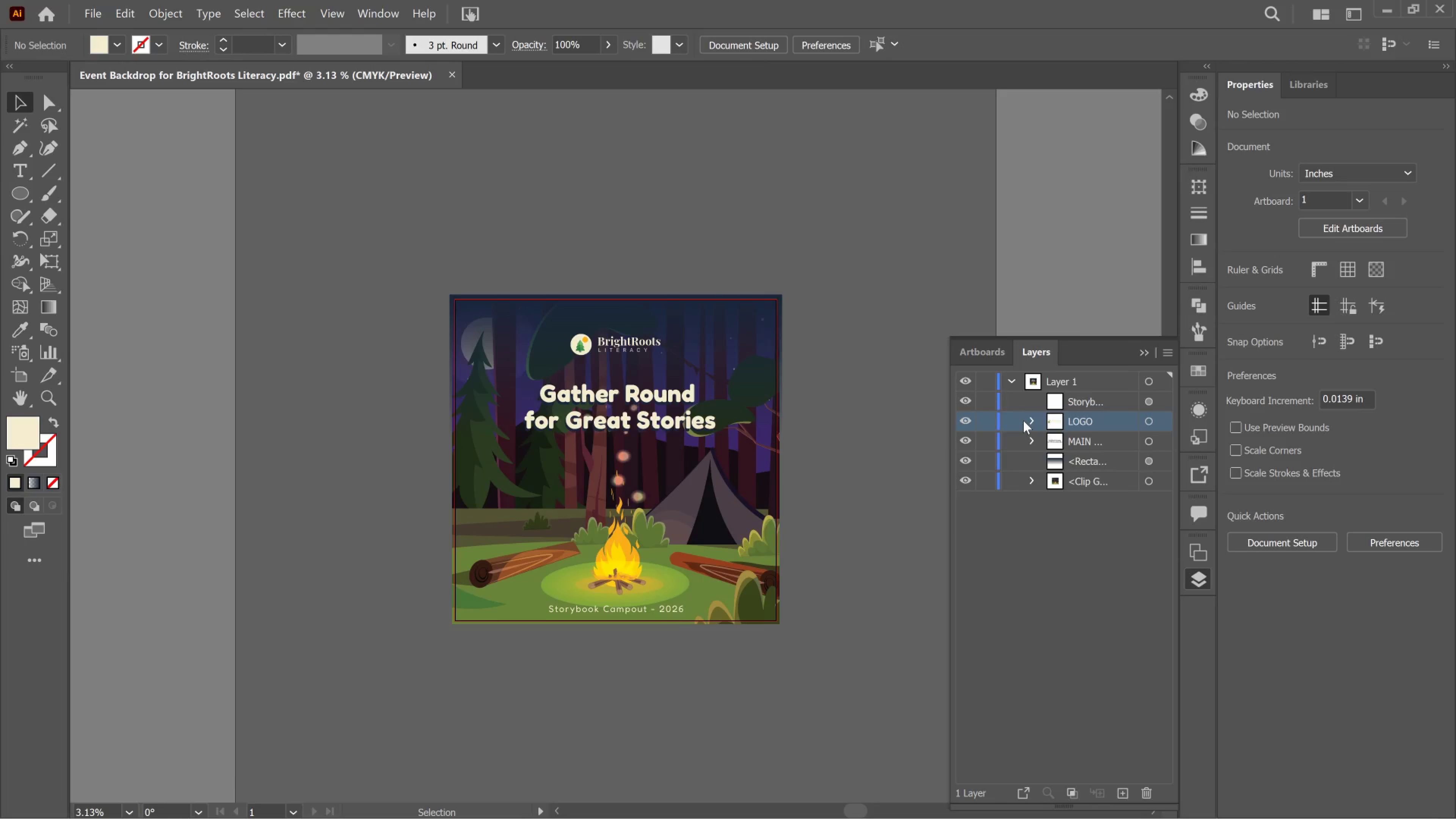 
left_click([1032, 422])
 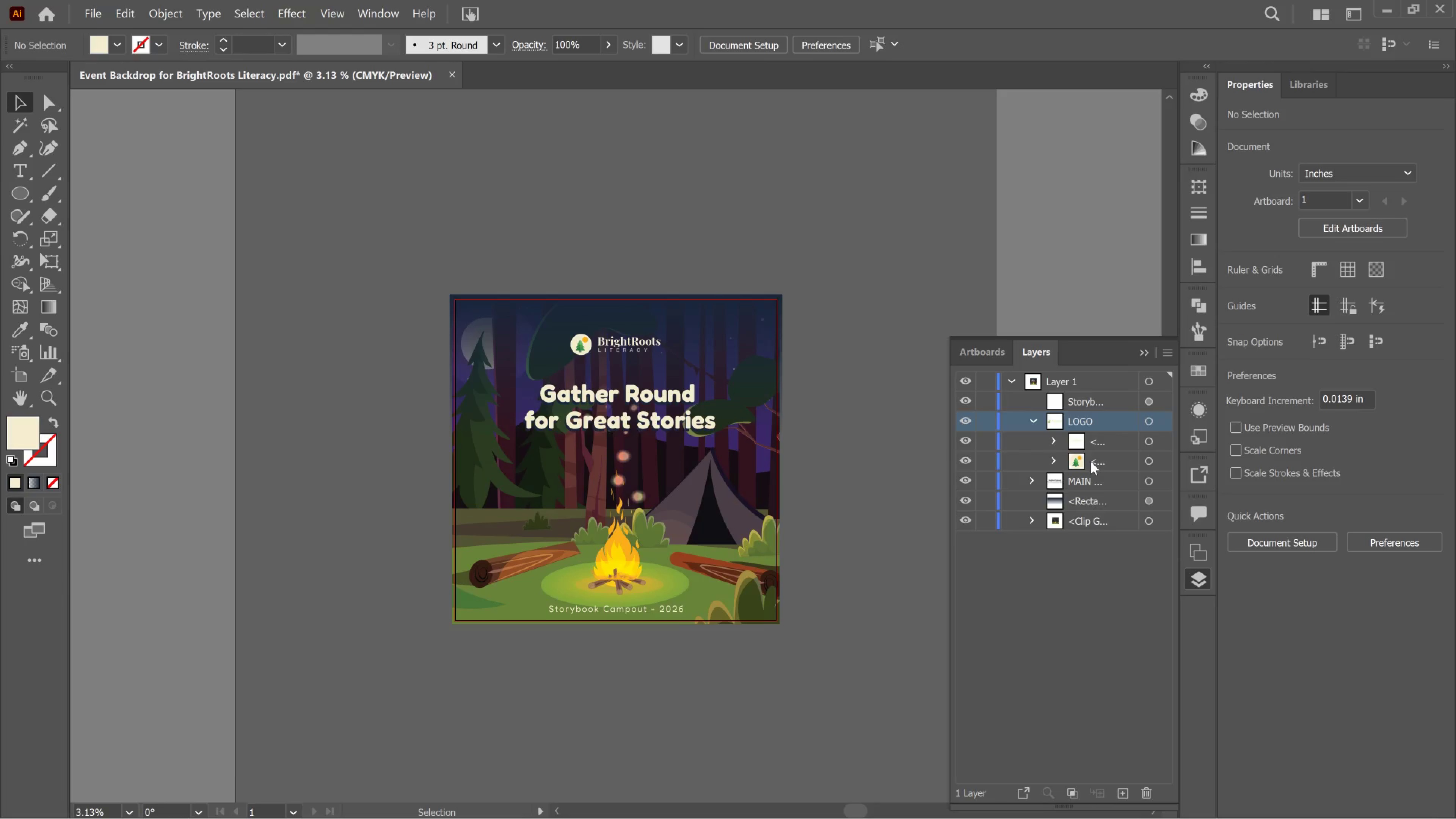 
left_click([1091, 461])
 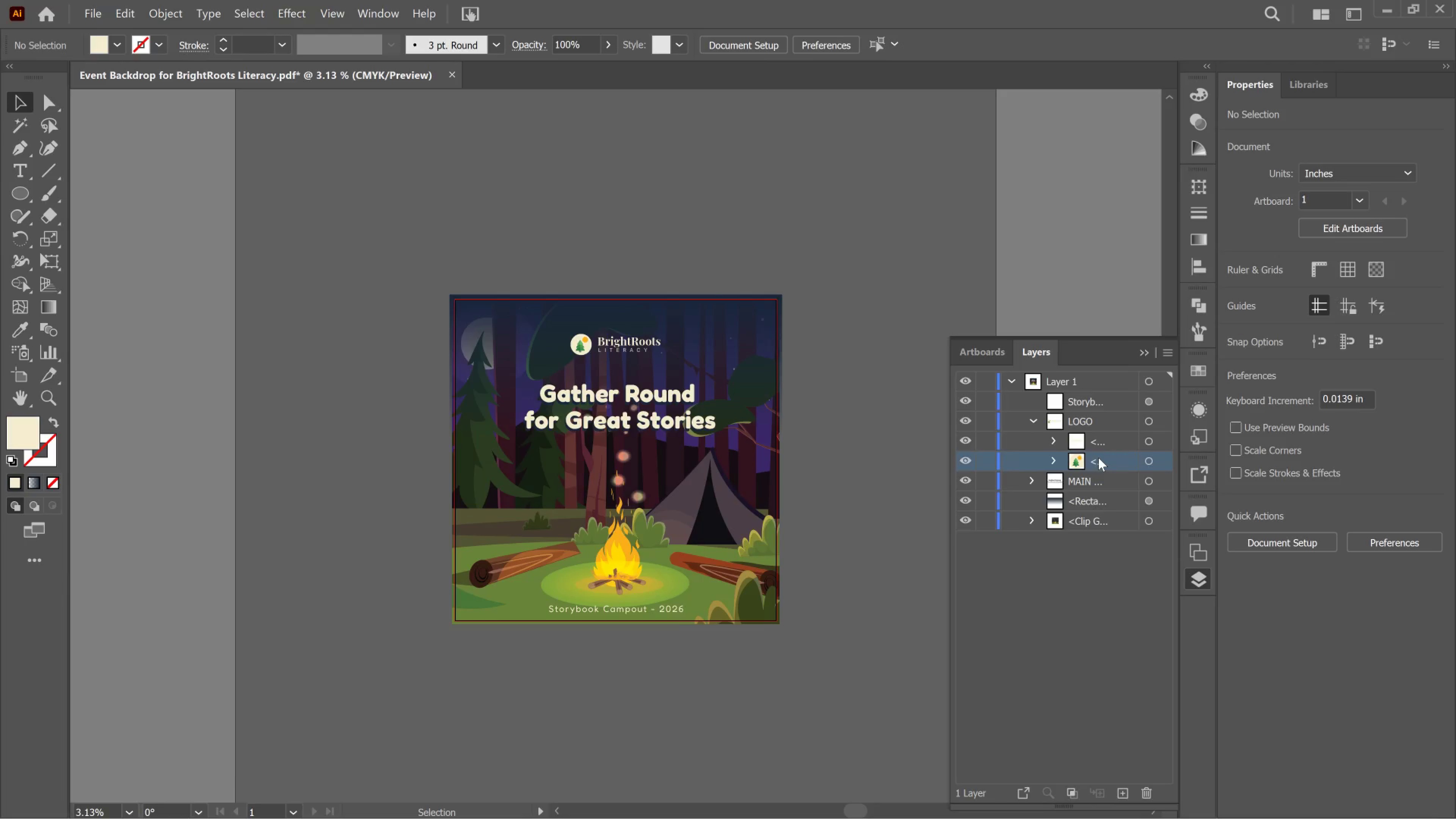 
double_click([1098, 458])
 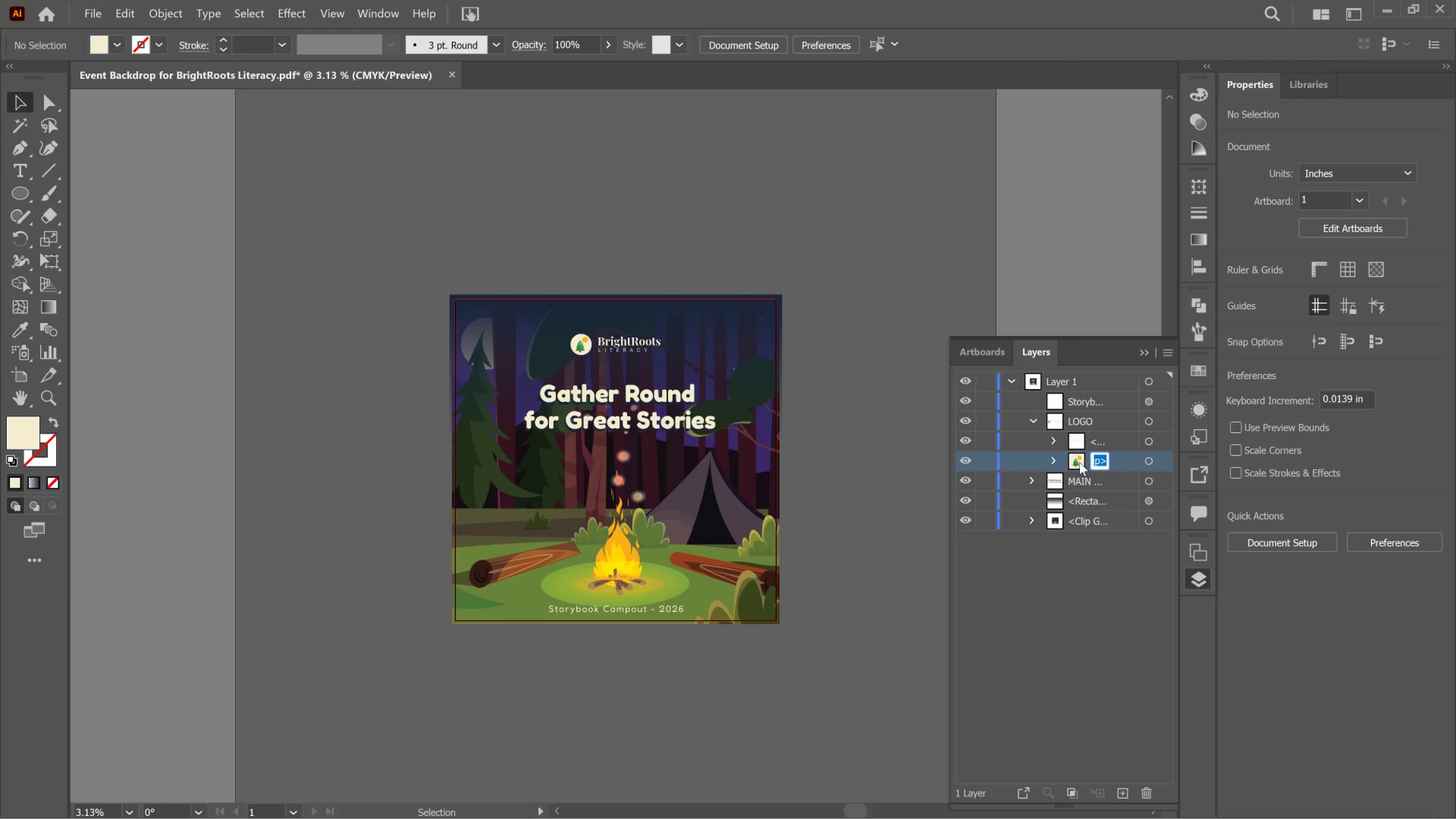 
type(ICON)
 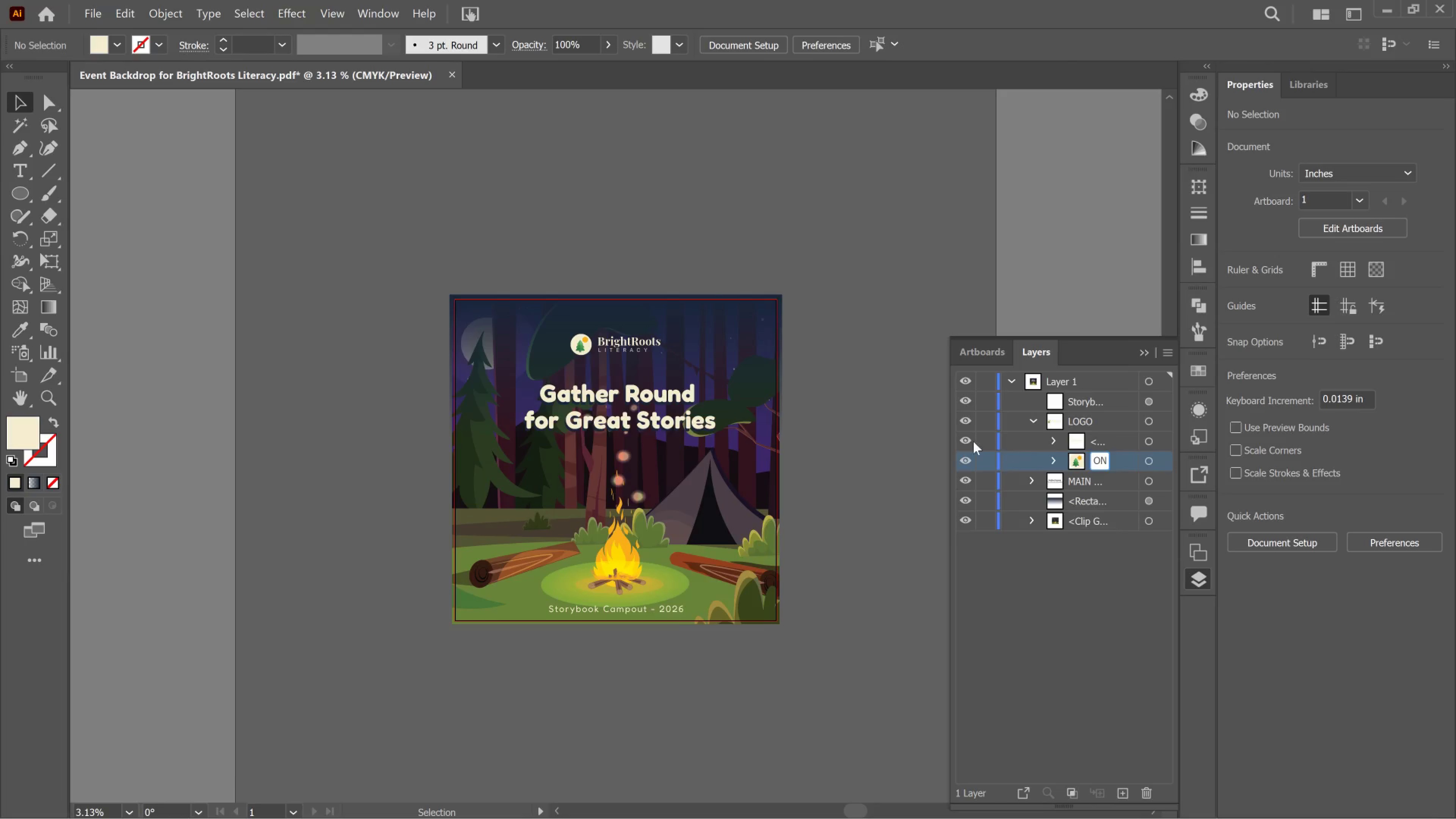 
left_click([969, 442])
 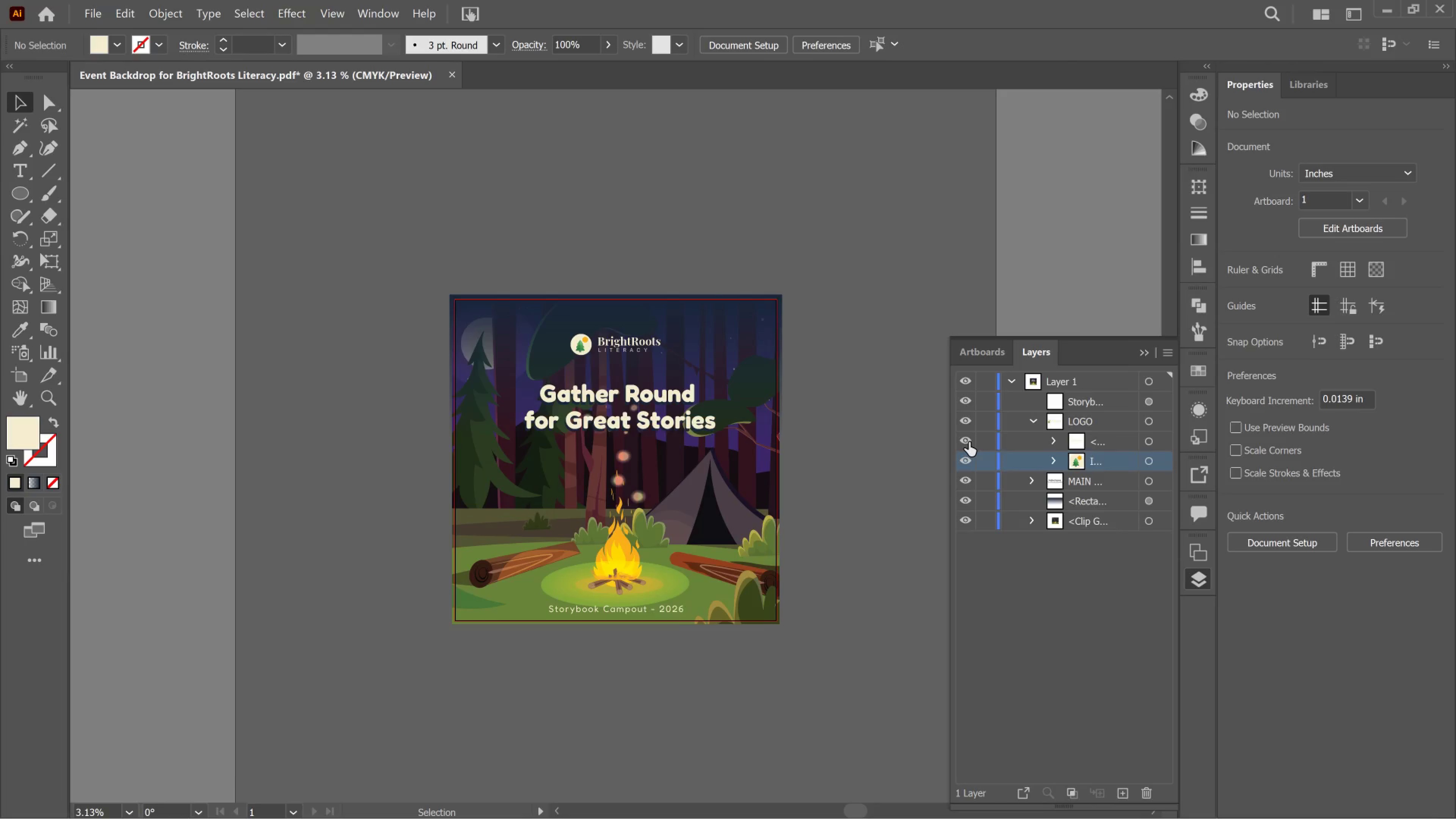 
left_click([969, 442])
 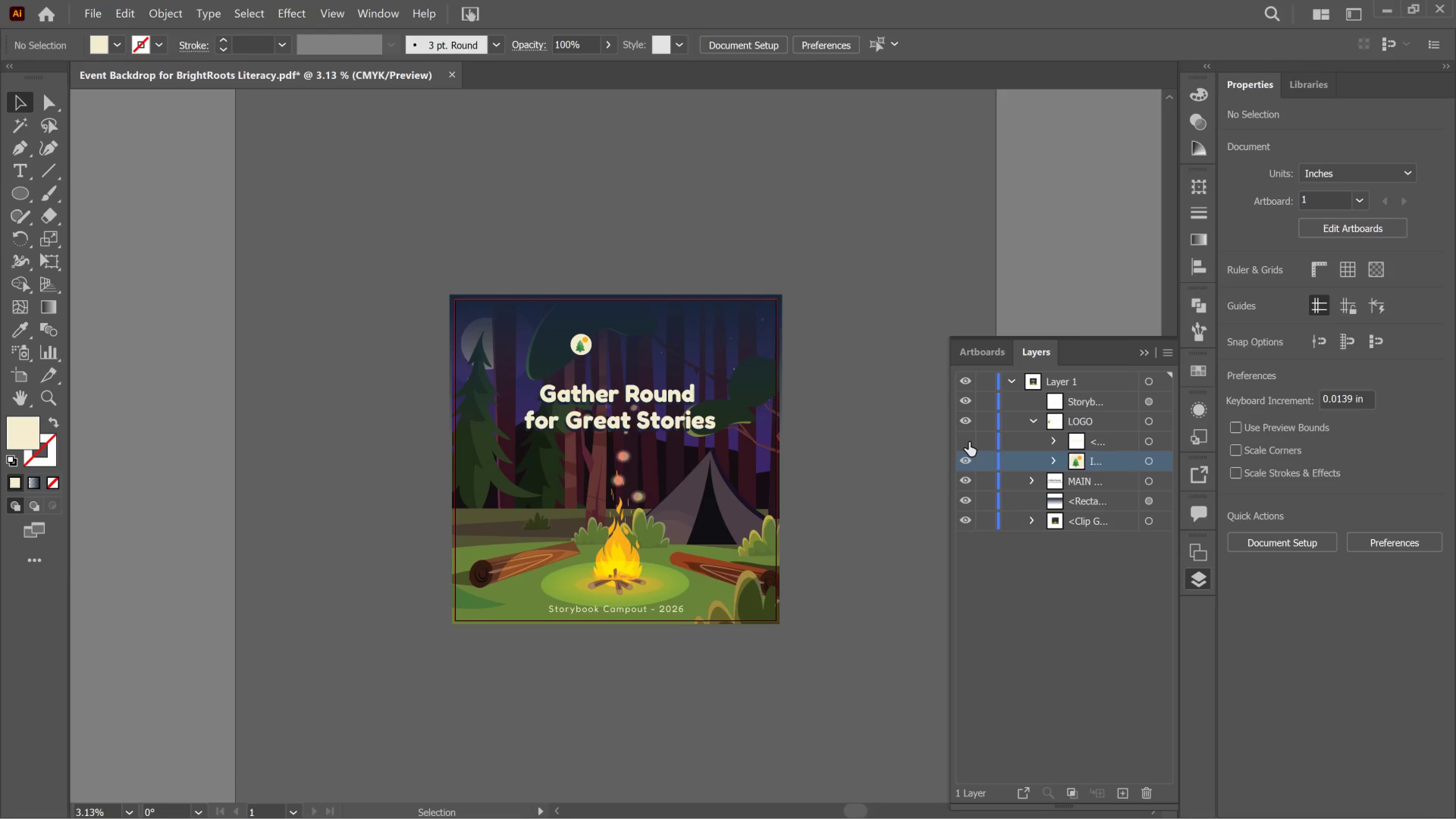 
left_click([969, 442])
 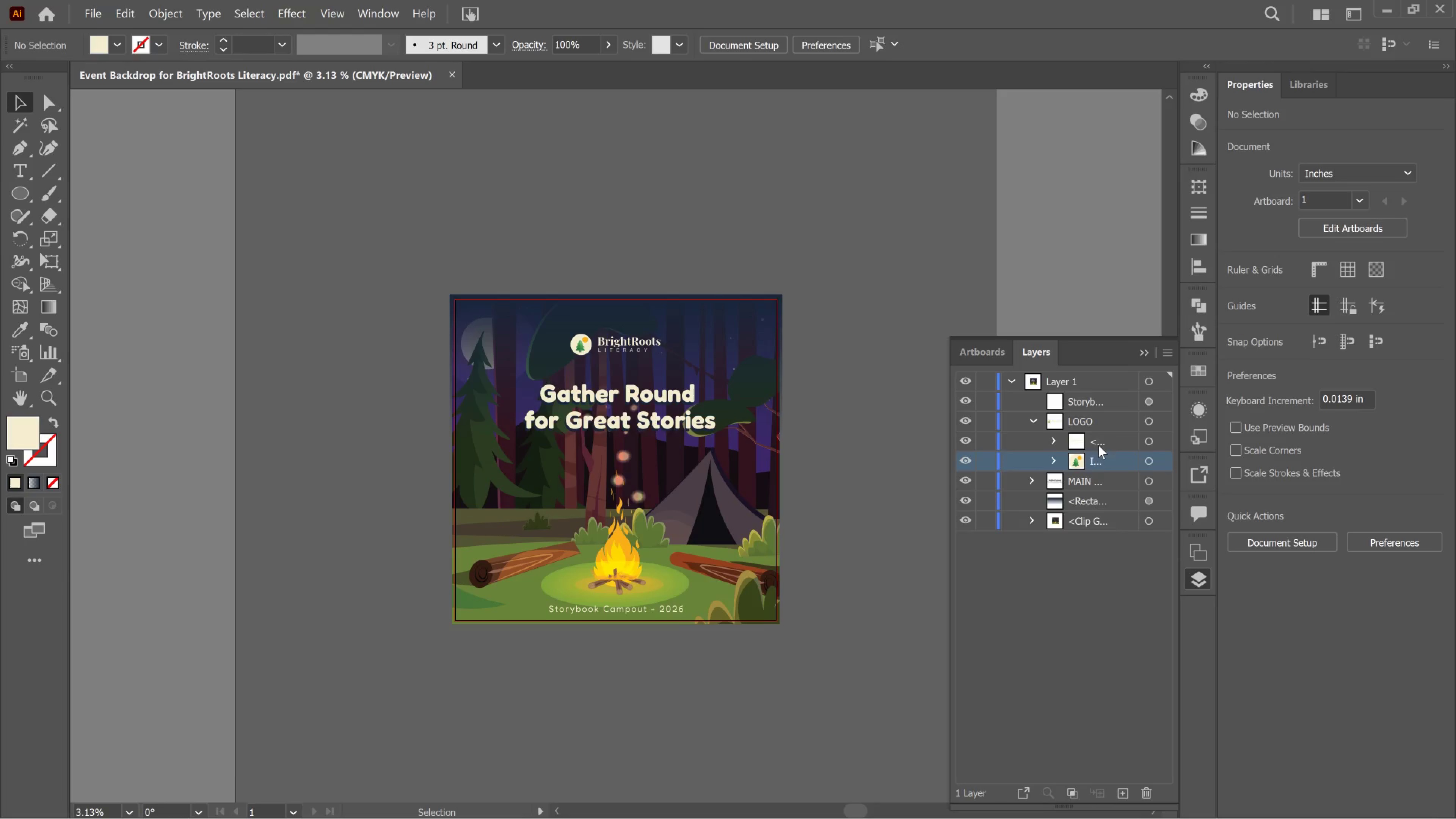 
left_click_drag(start_coordinate=[1092, 442], to_coordinate=[1095, 441])
 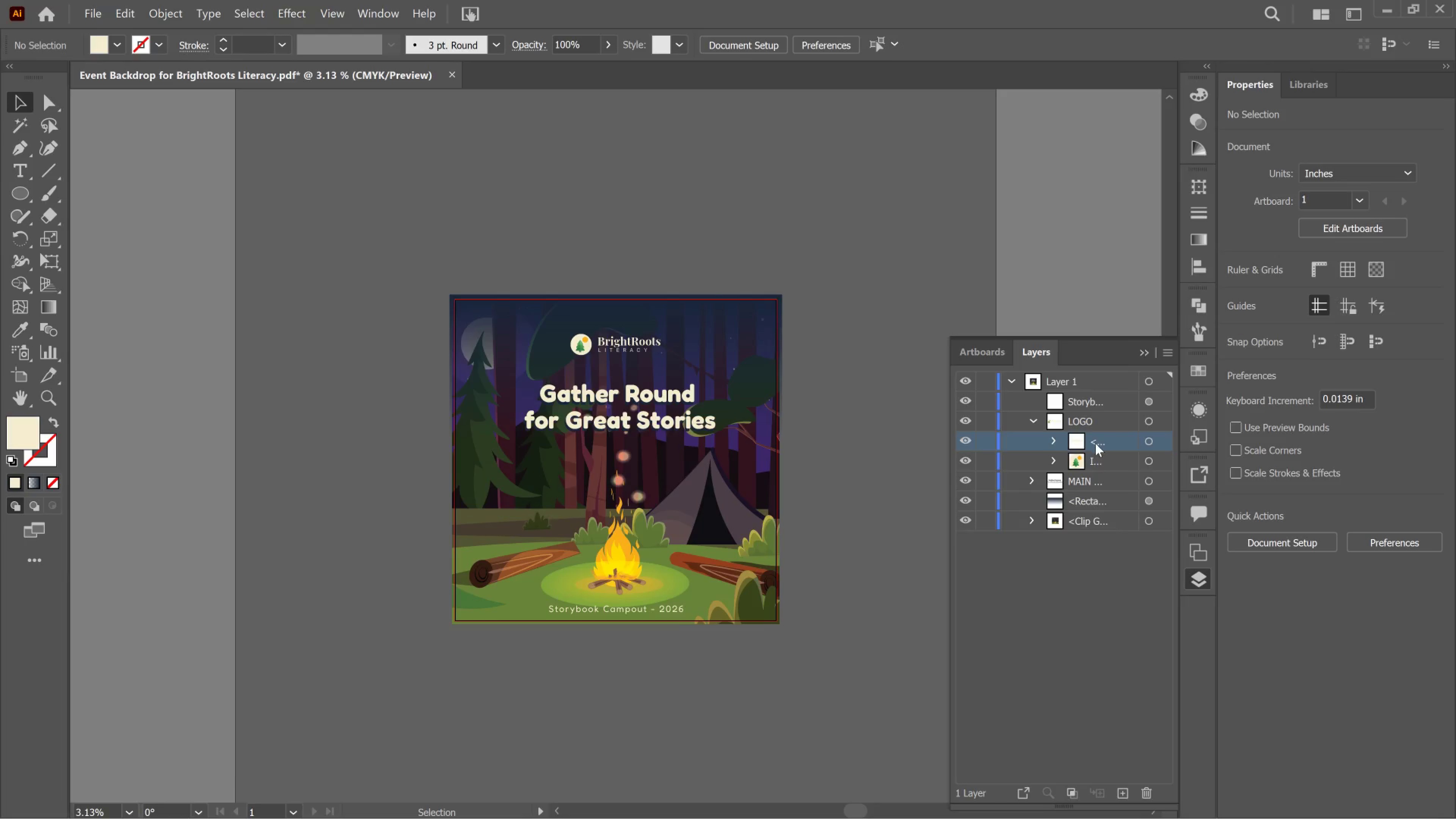 
left_click_drag(start_coordinate=[1093, 441], to_coordinate=[1095, 443])
 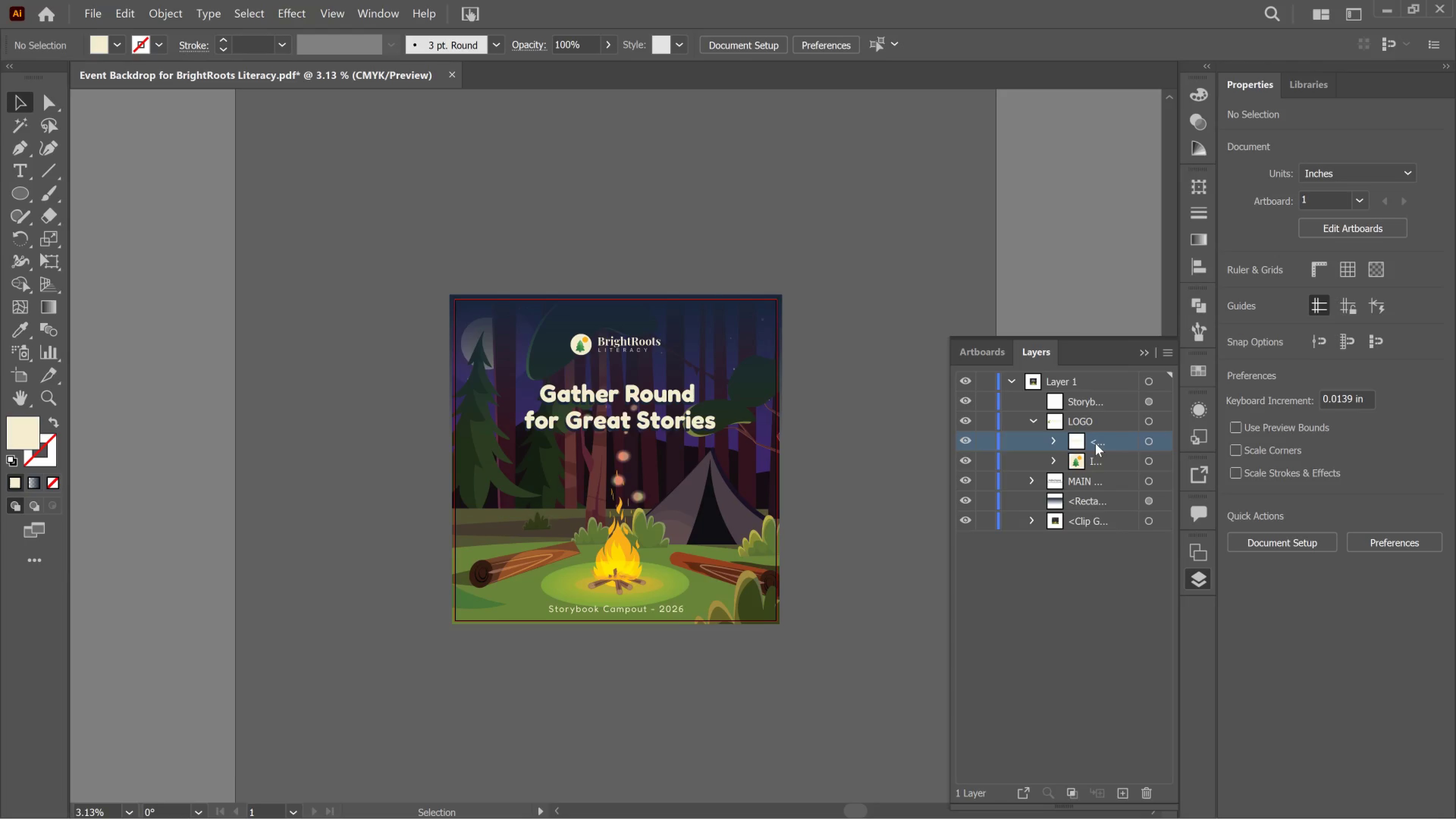 
double_click([1095, 443])
 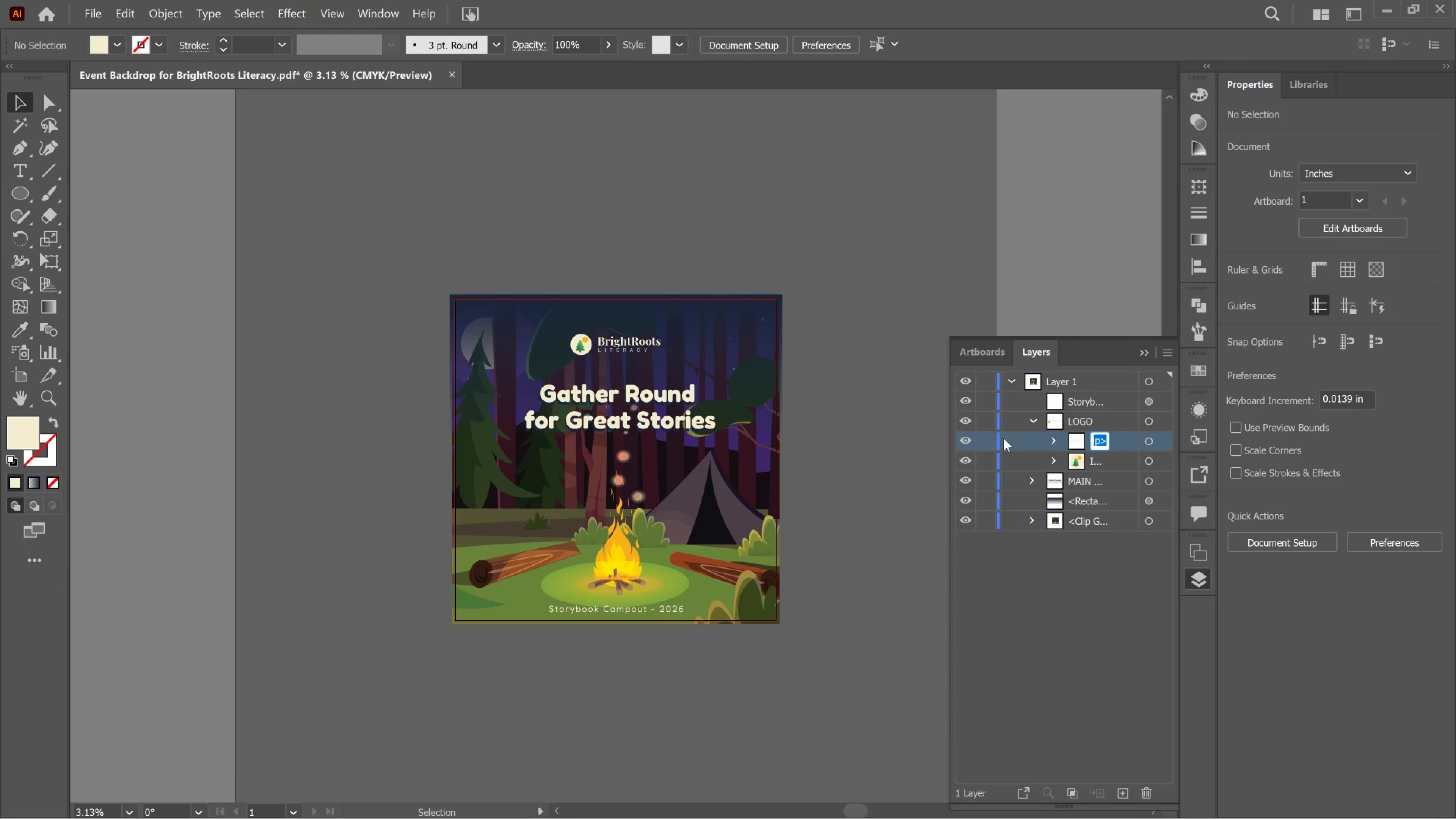 
type(TEXT)
 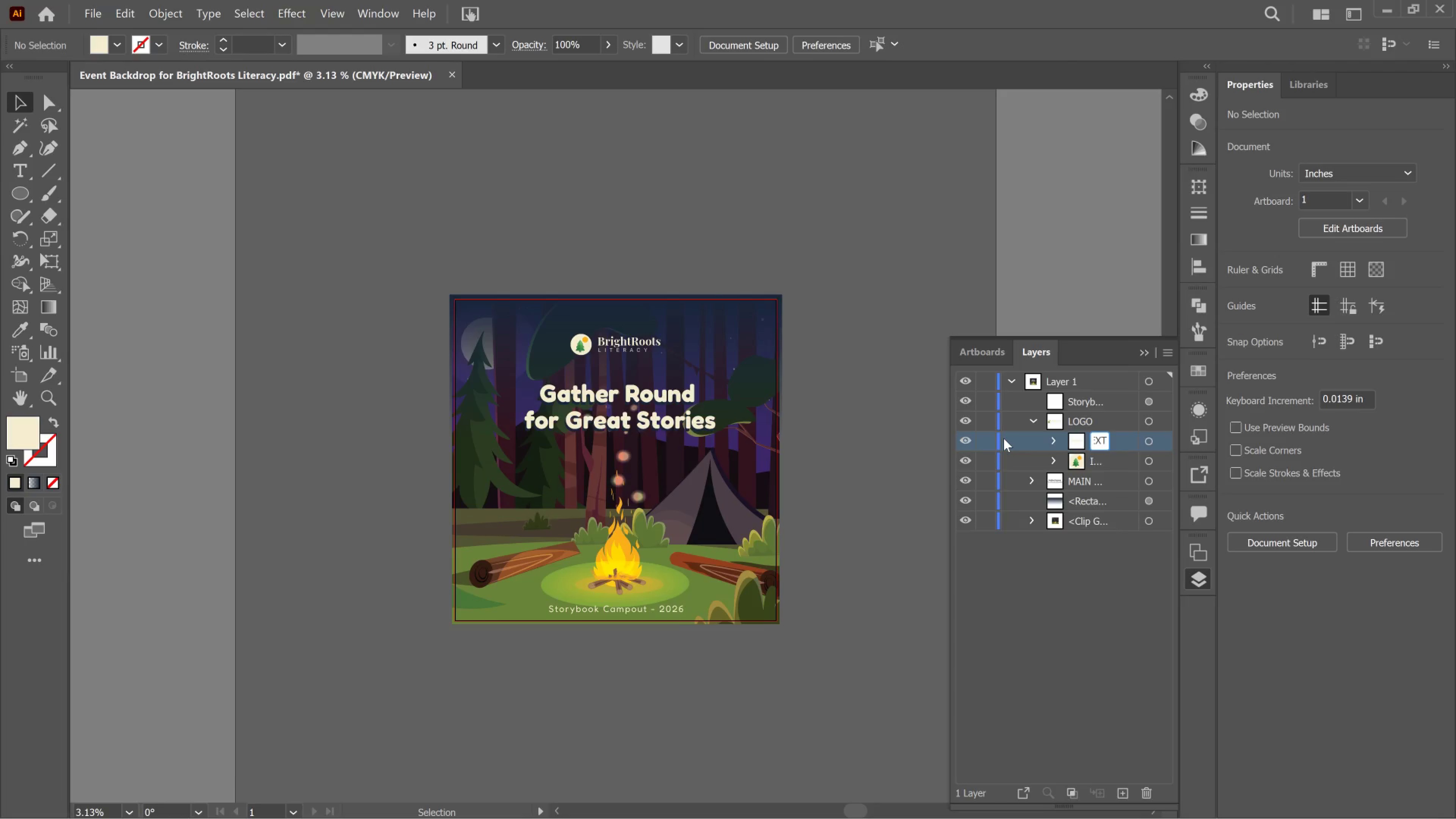 
key(Enter)
 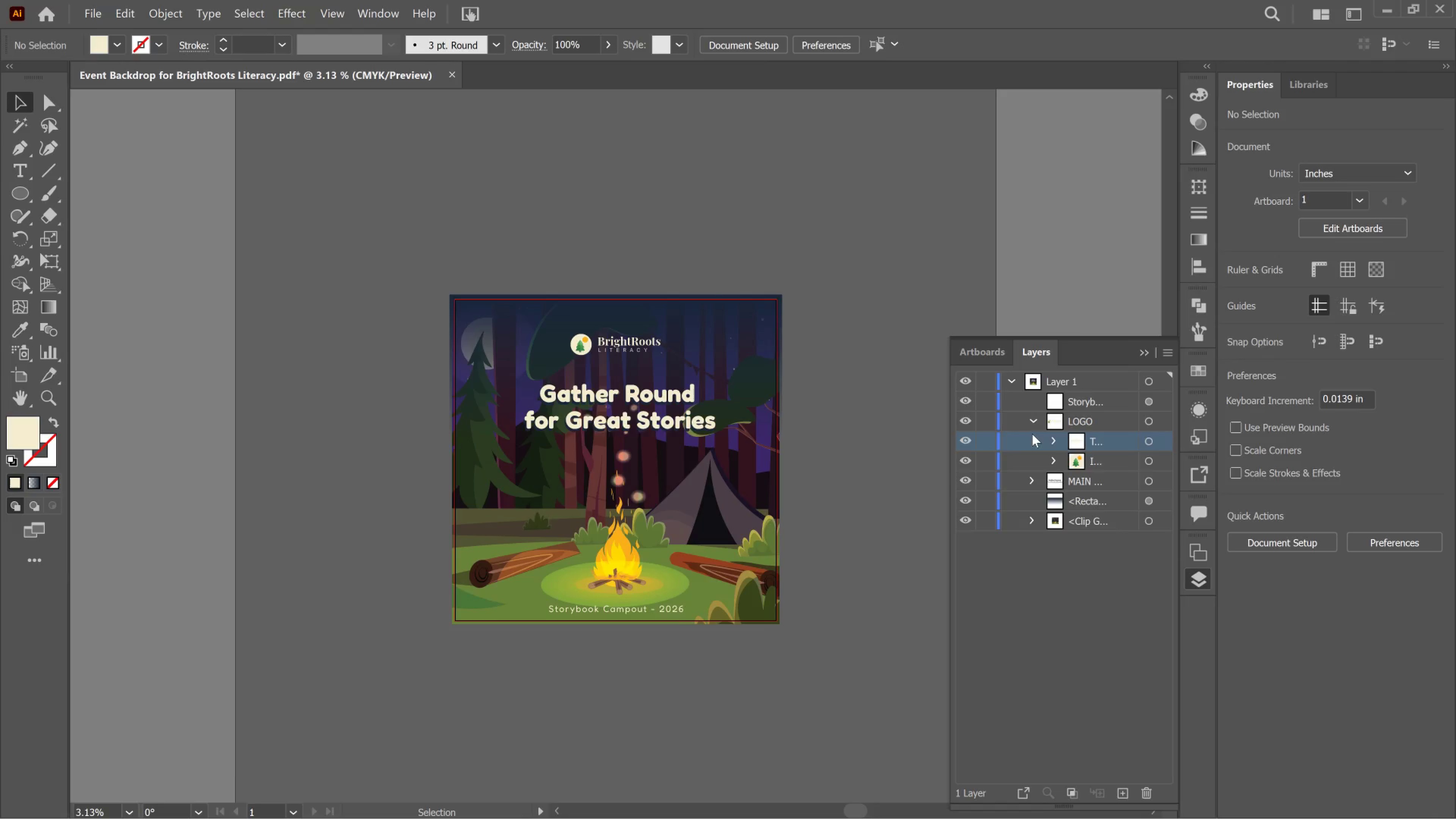 
left_click([1030, 419])
 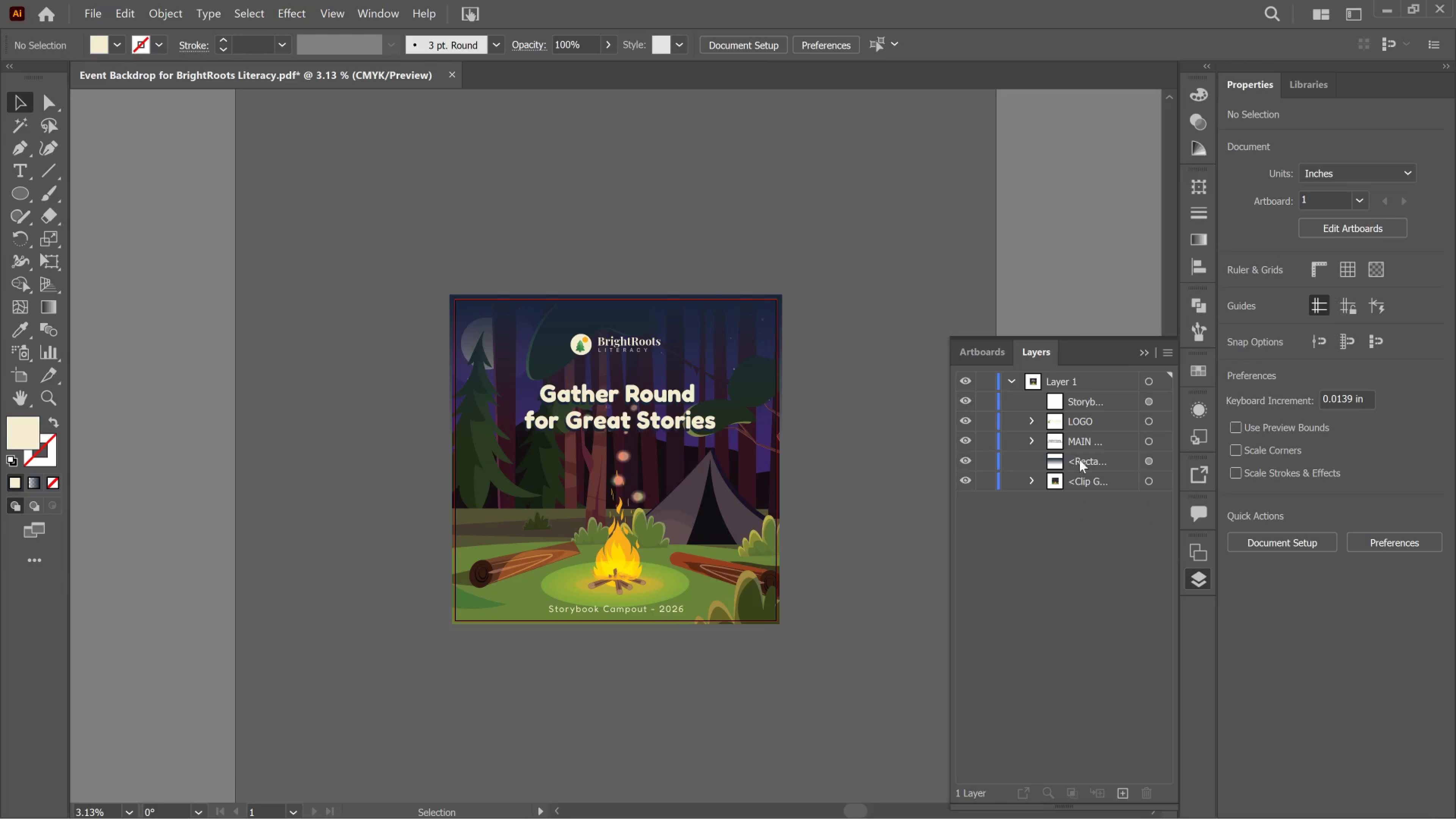 
left_click([1079, 460])
 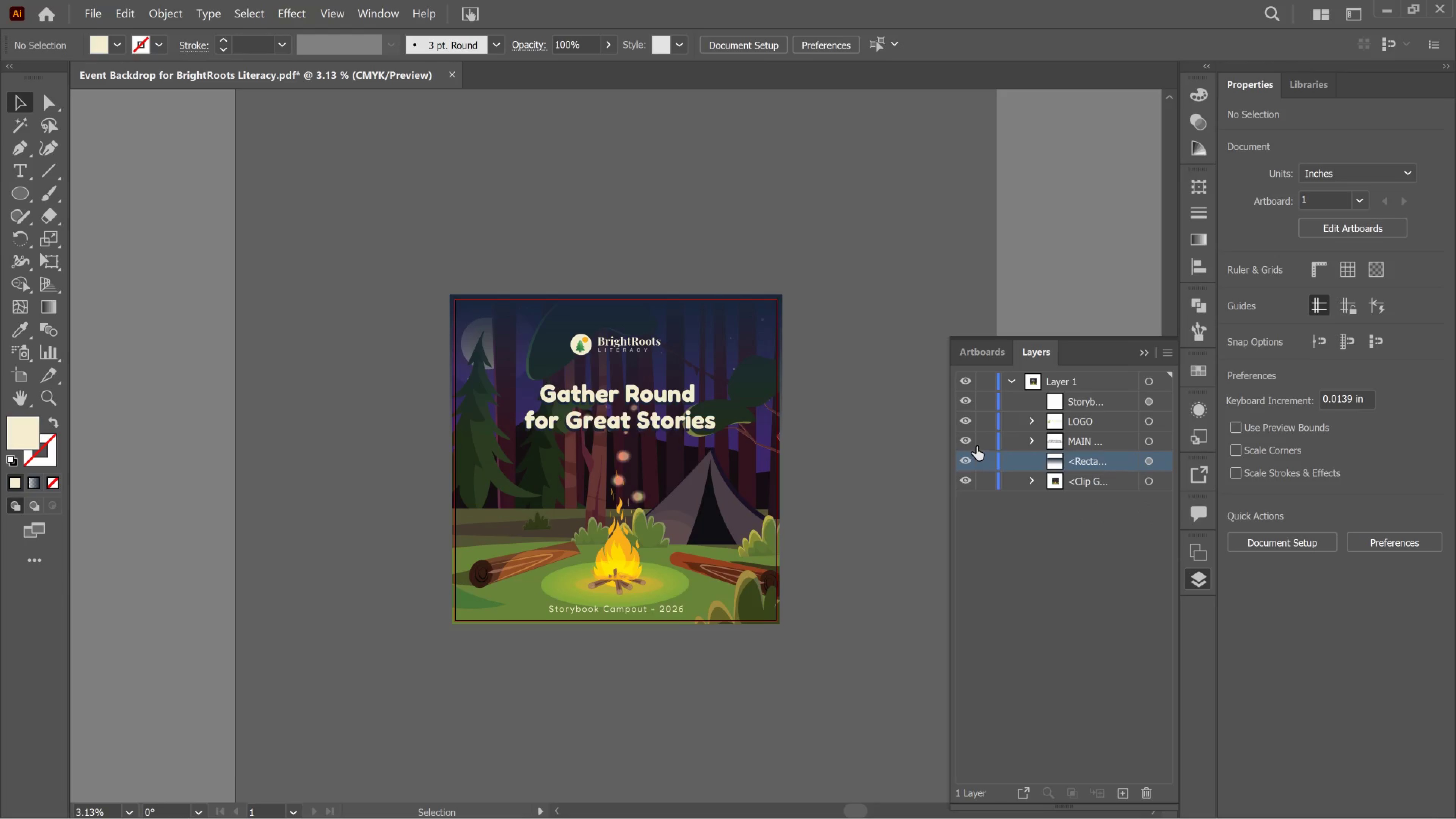 
left_click([968, 457])
 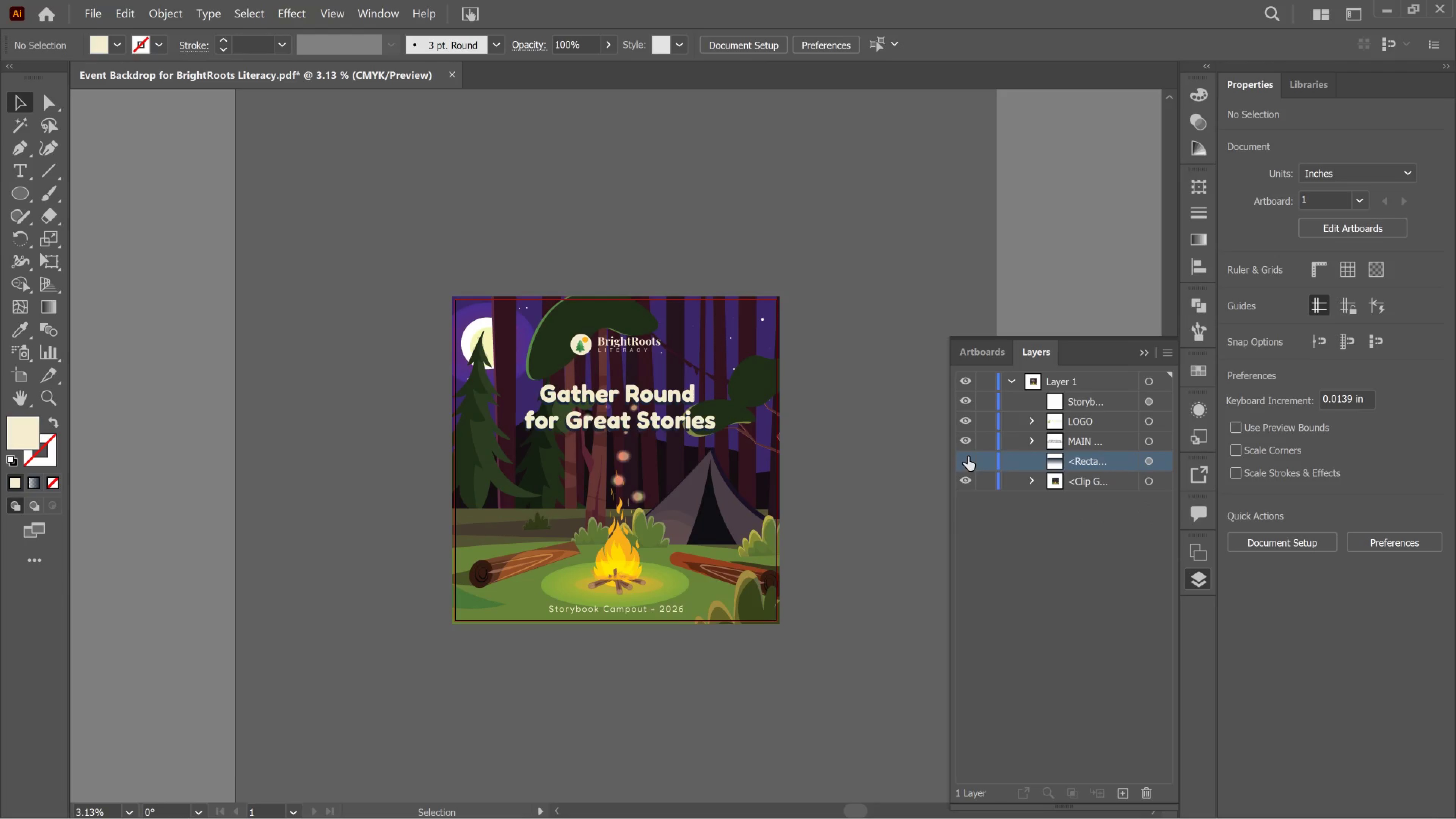 
left_click([968, 457])
 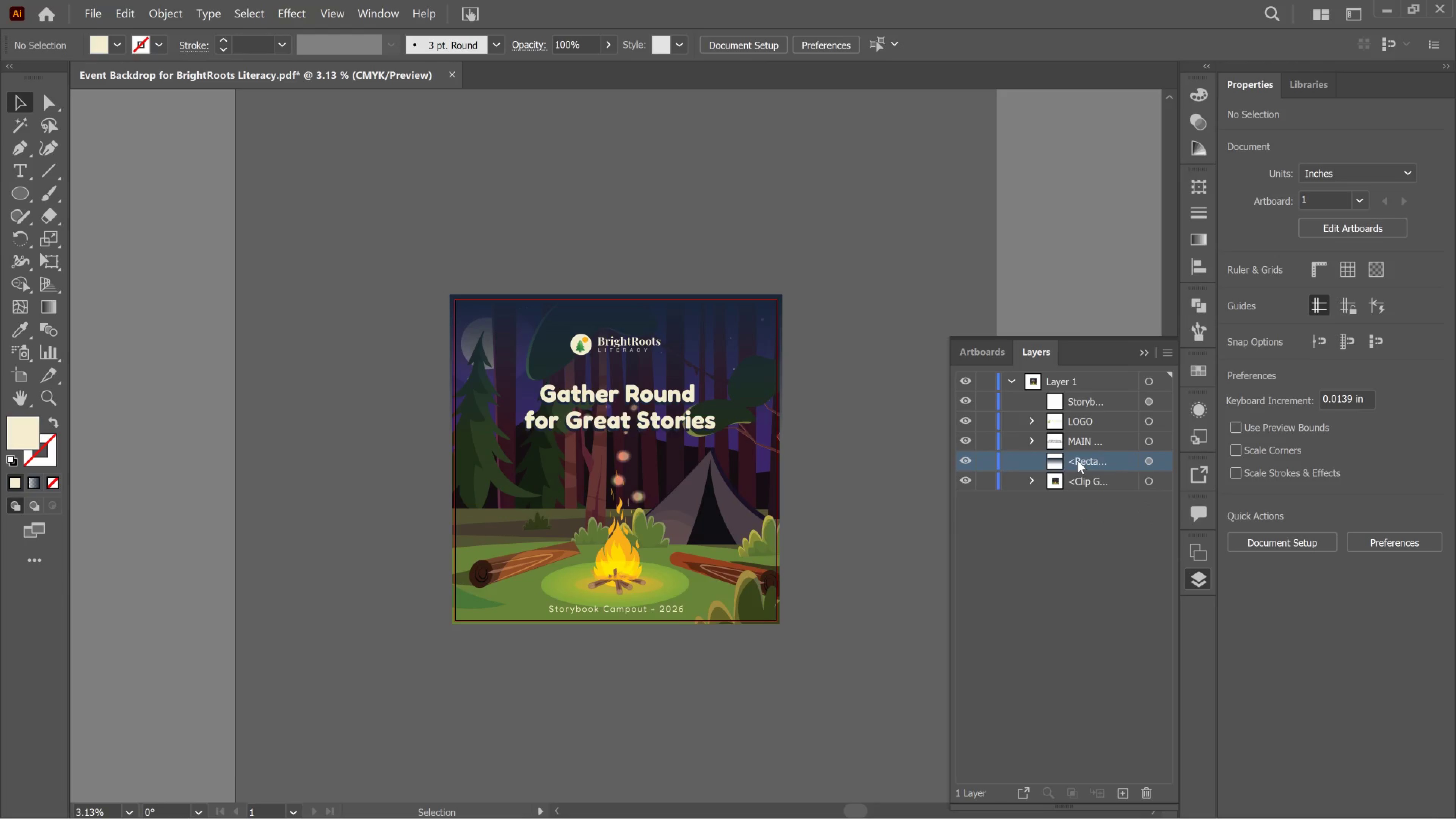 
left_click([971, 457])
 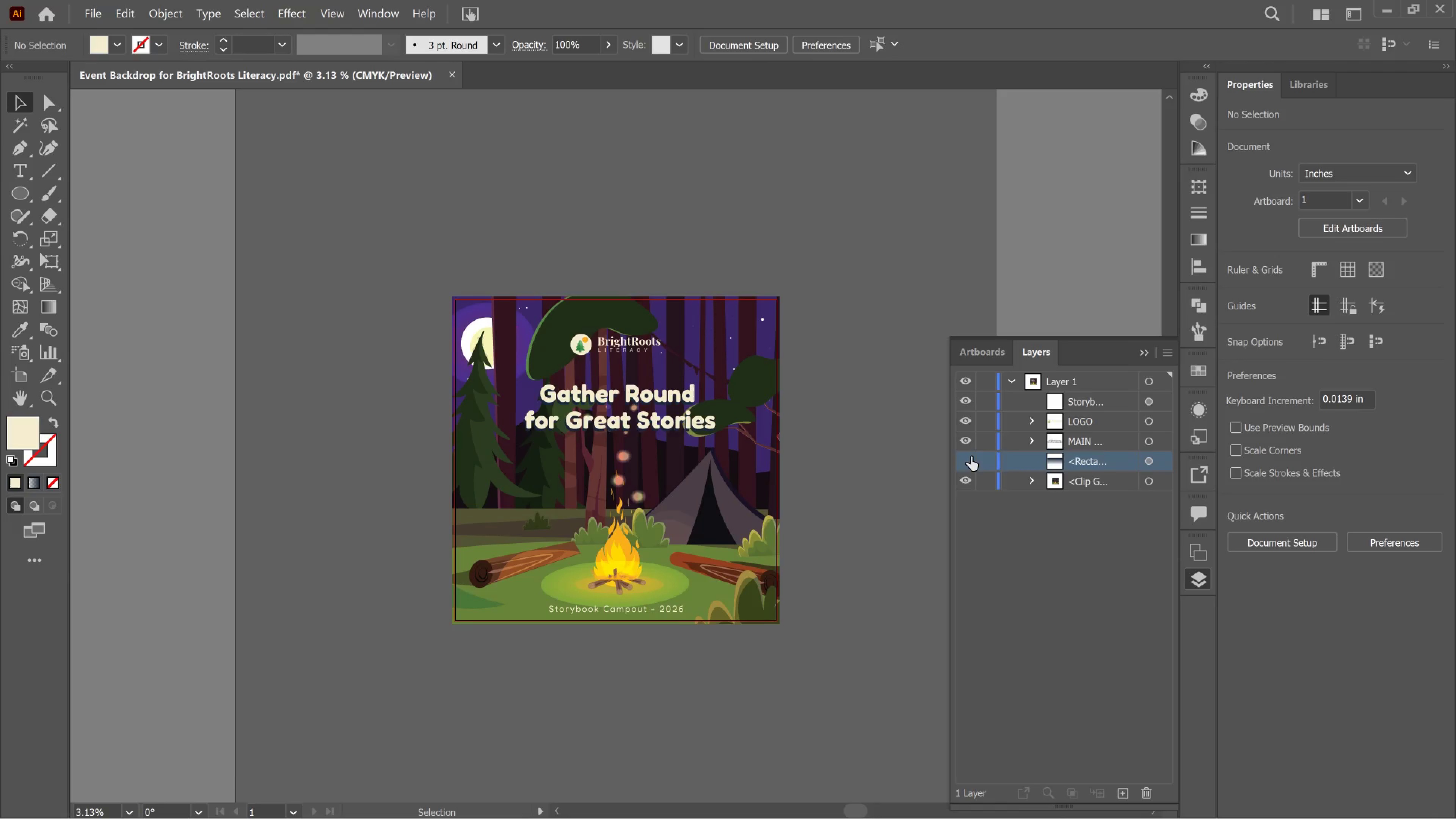 
left_click([971, 457])
 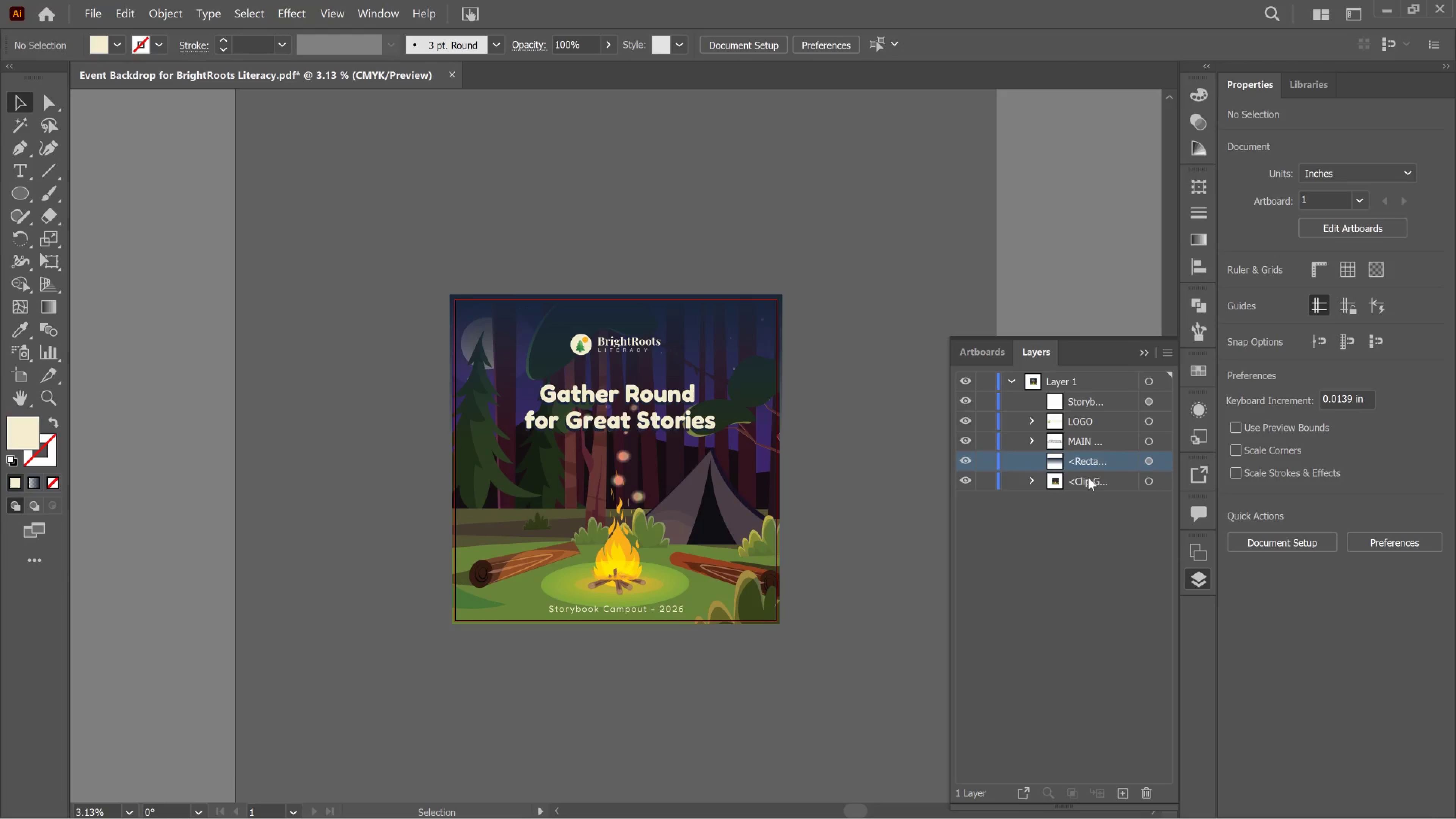 
left_click([1087, 479])
 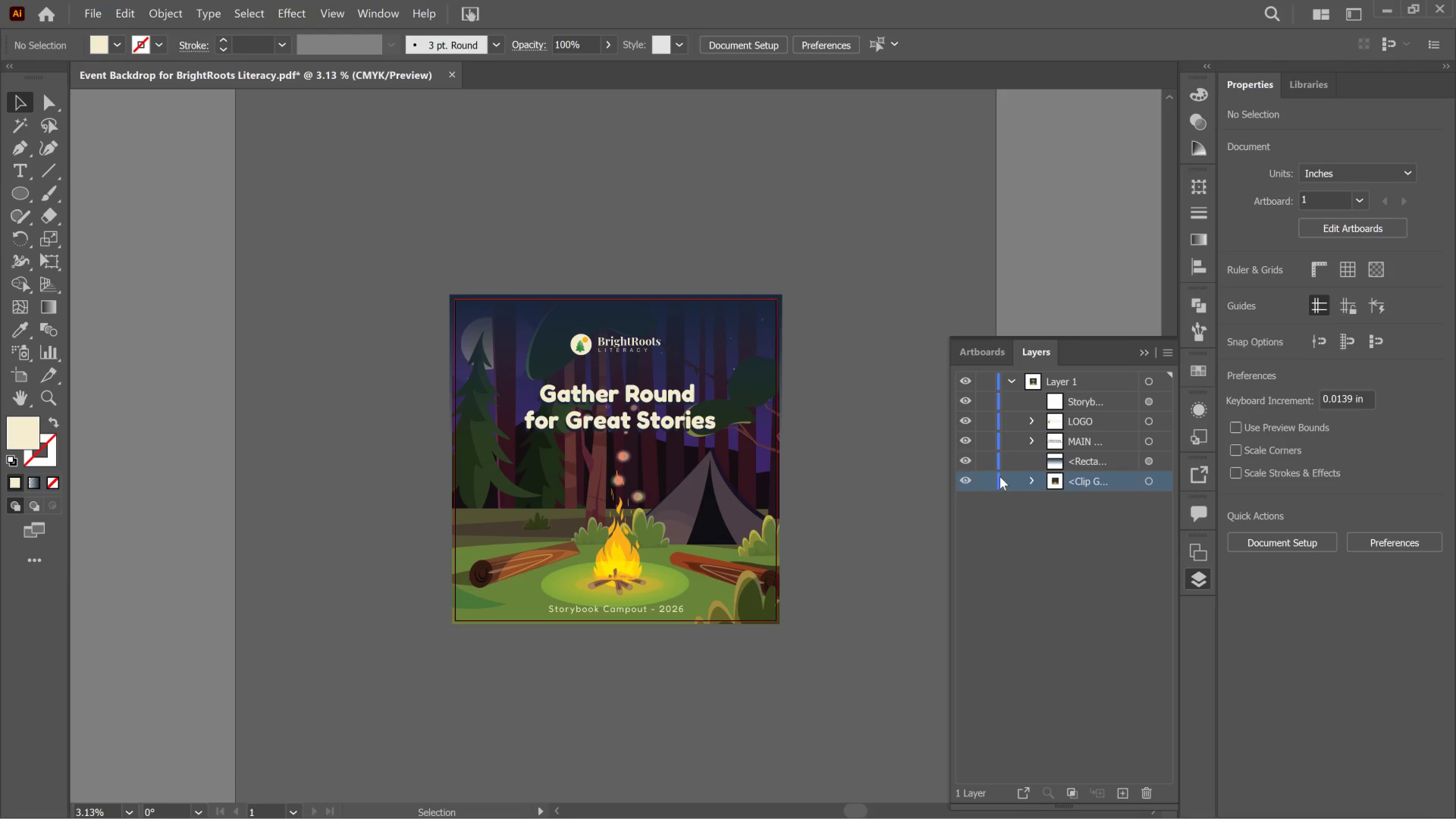 
left_click([975, 477])
 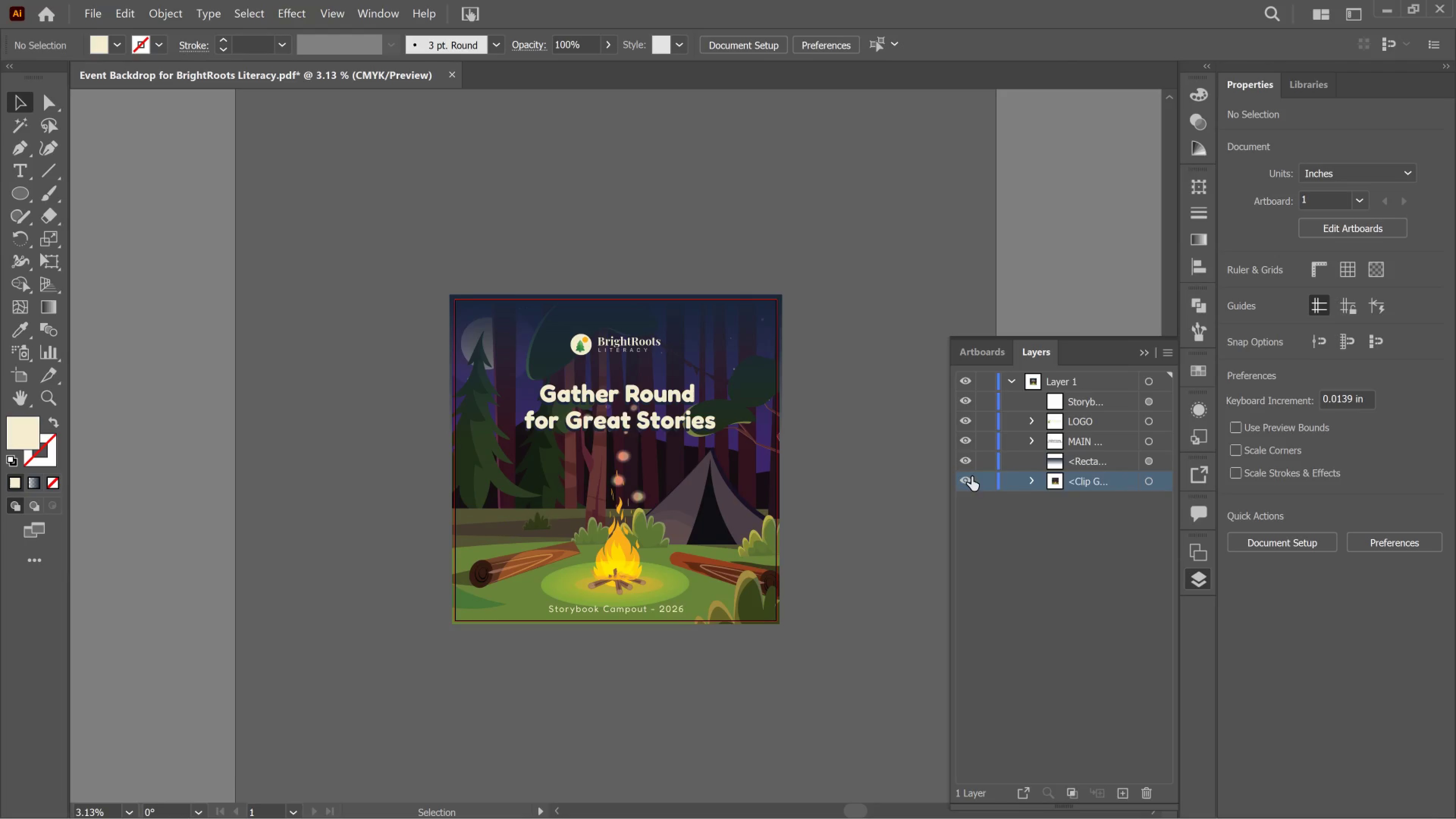 
left_click([970, 477])
 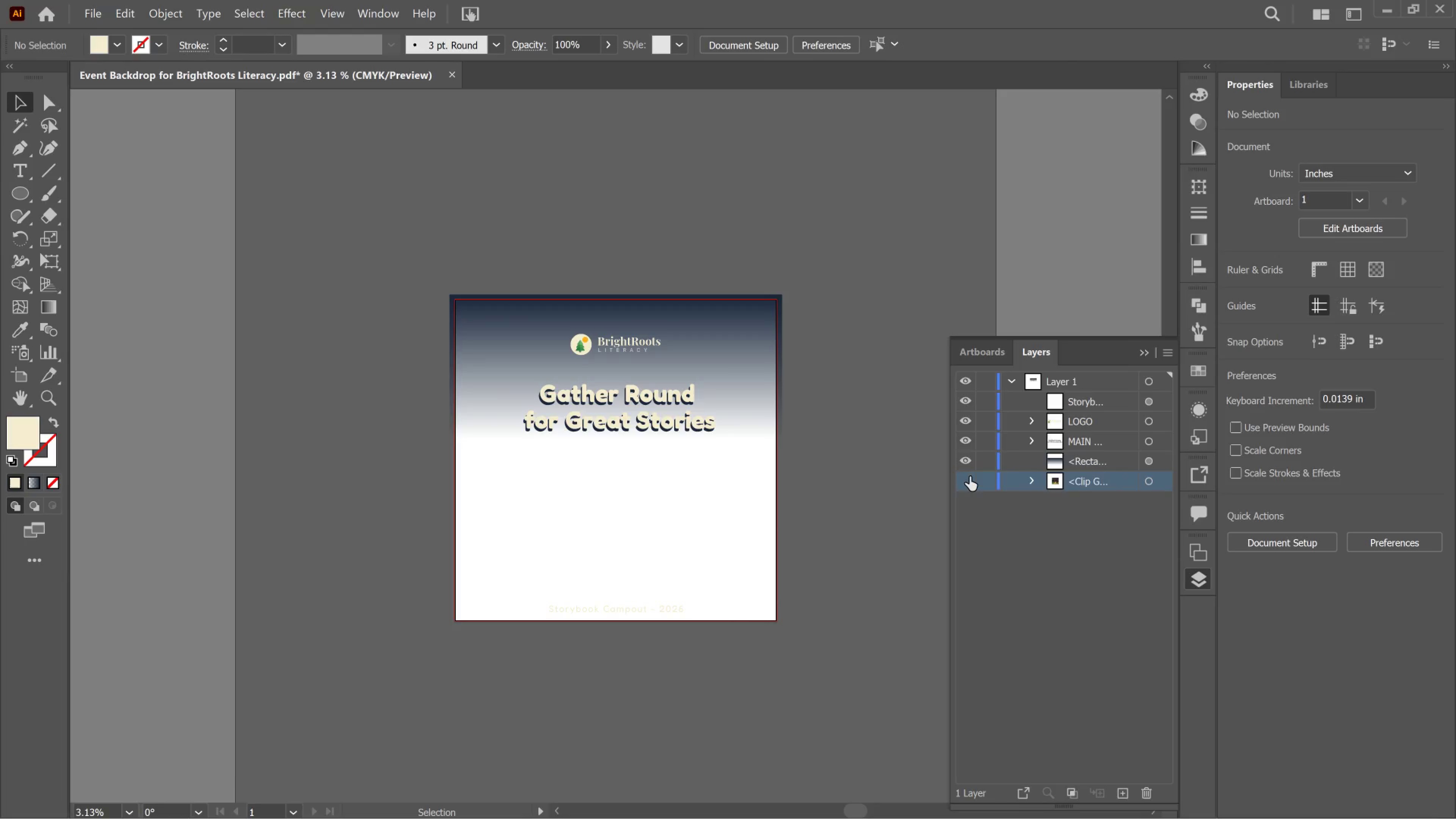 
left_click([970, 477])
 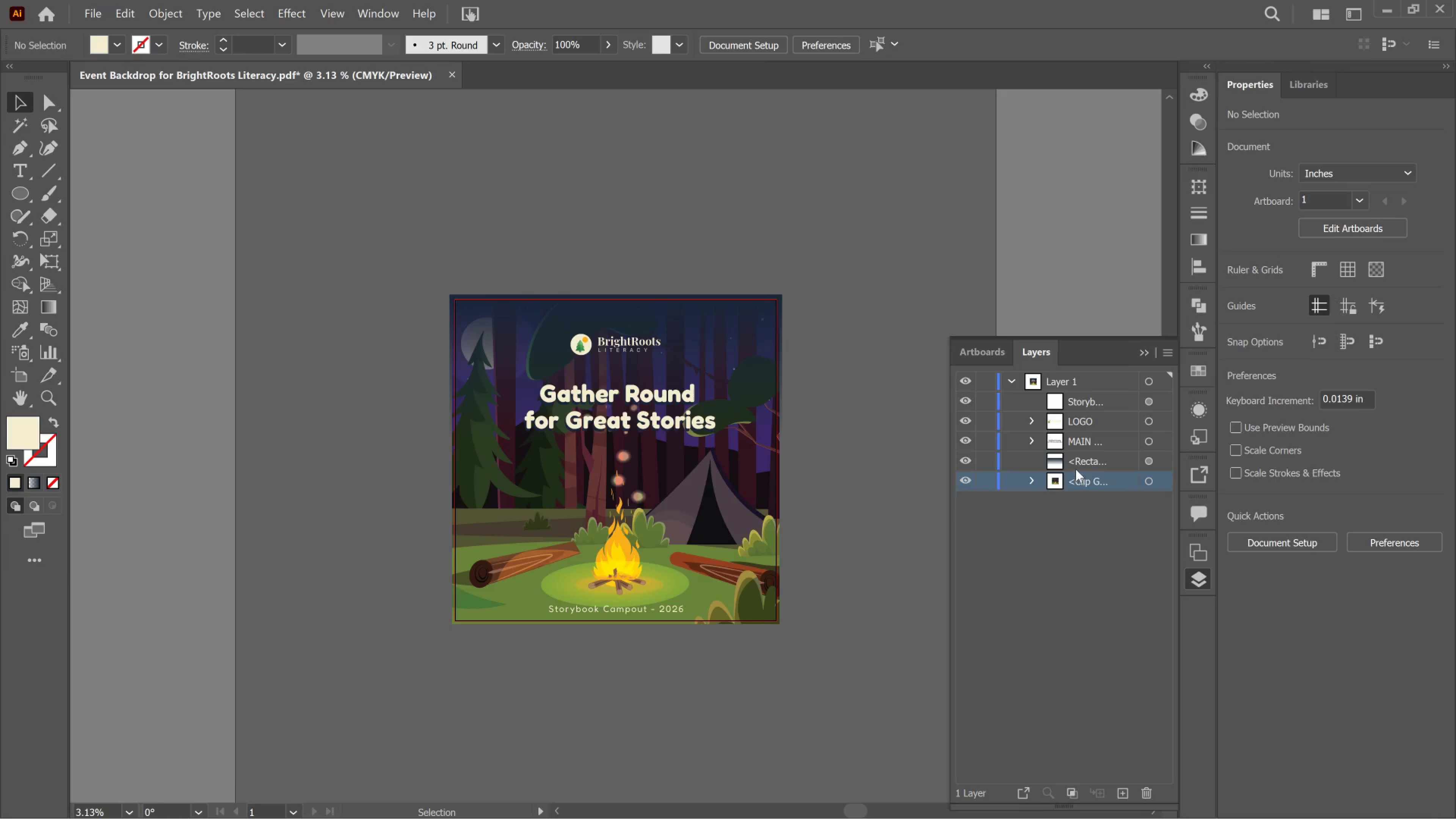 
left_click([1081, 465])
 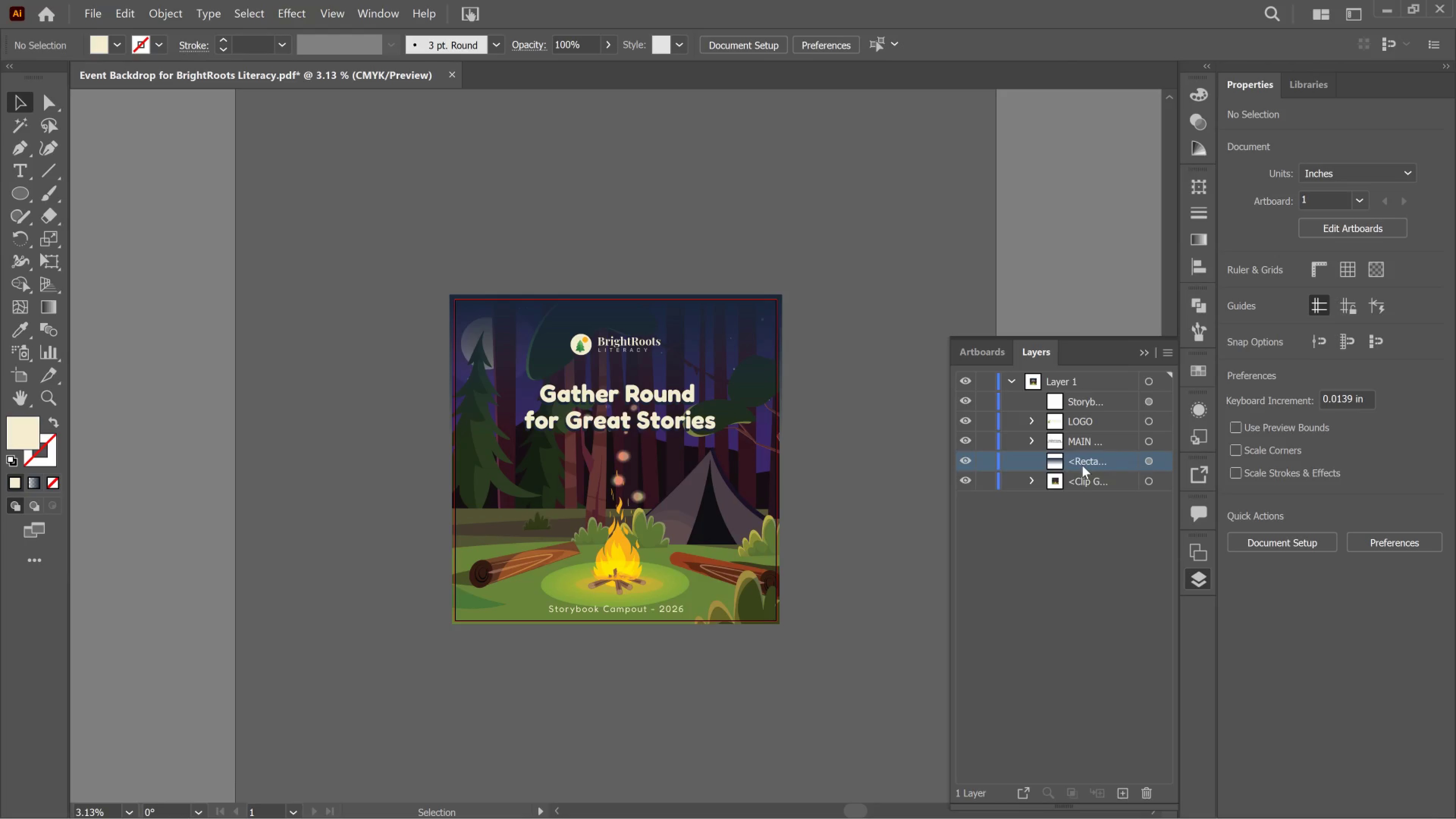 
left_click_drag(start_coordinate=[1082, 465], to_coordinate=[1082, 483])
 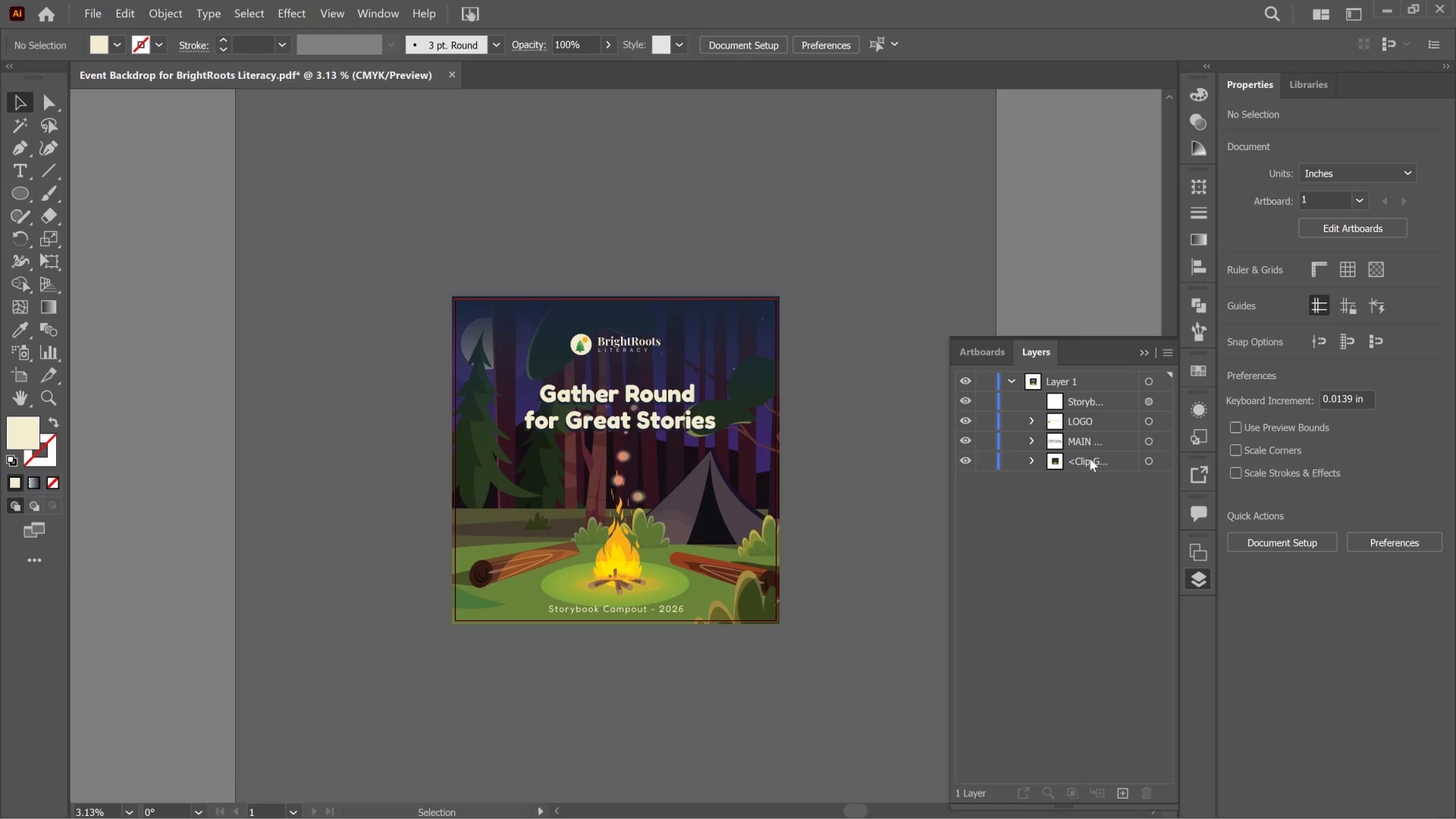 
double_click([1090, 458])
 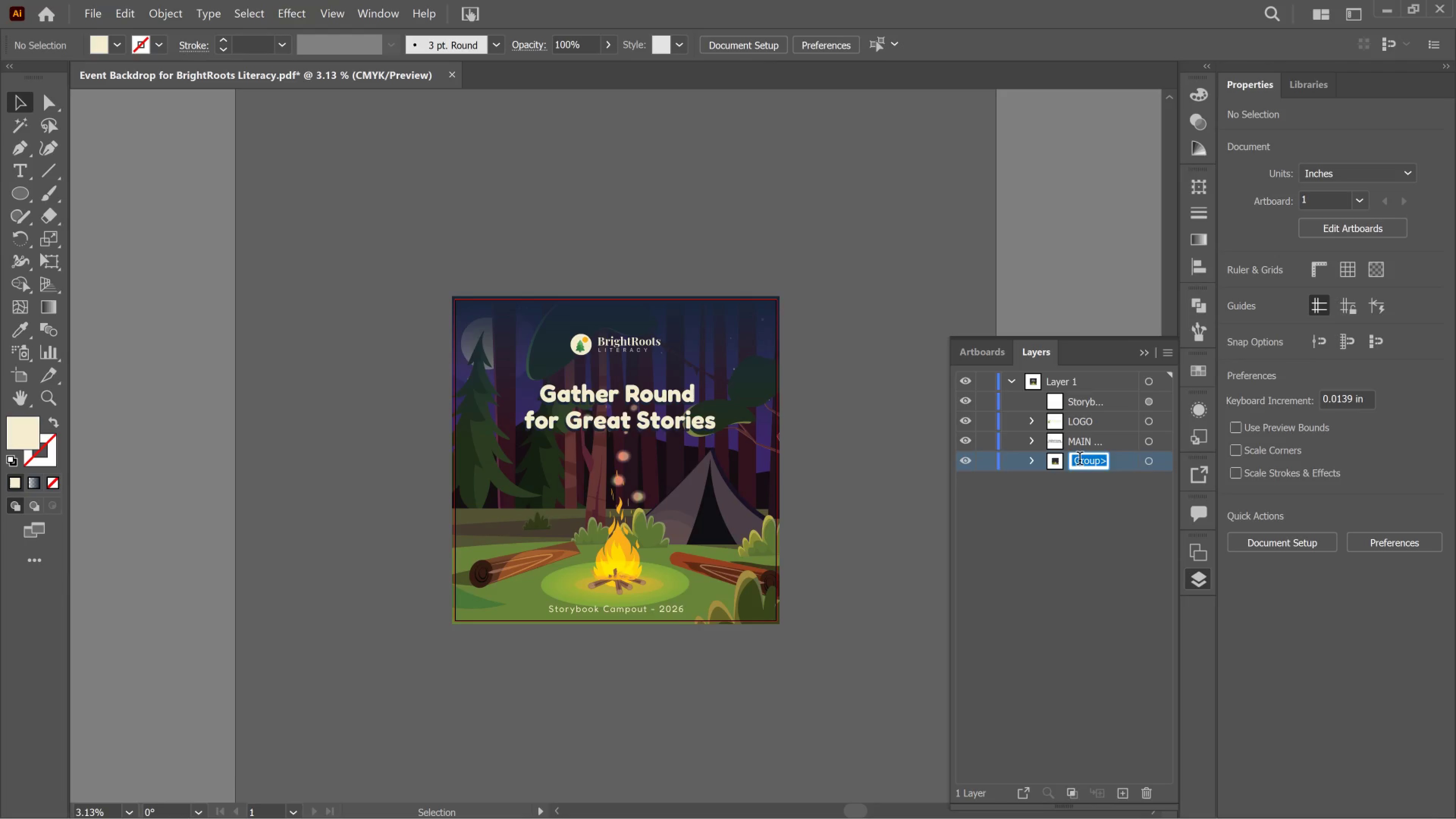 
type(BACKGROUND)
 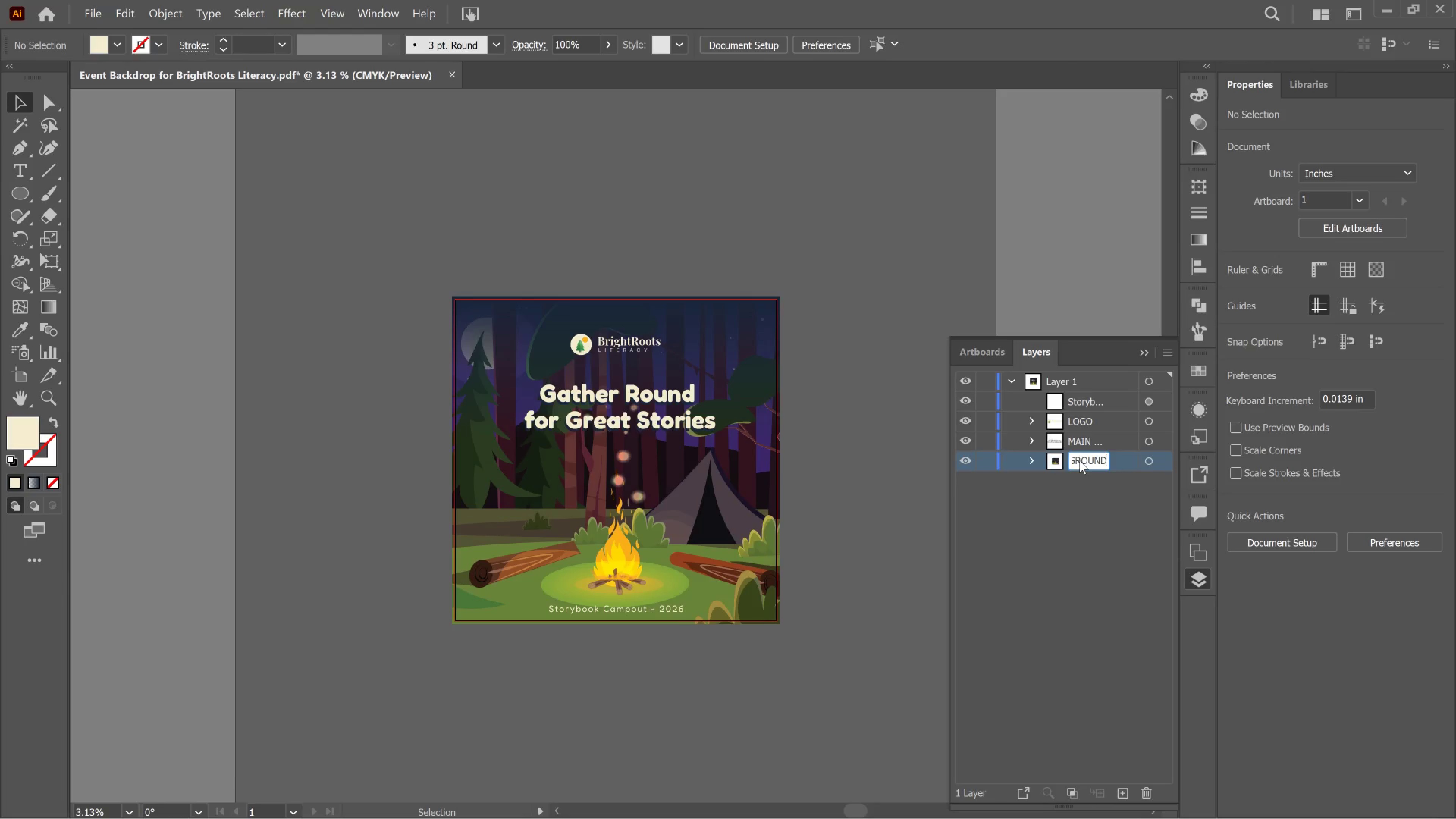 
key(Enter)
 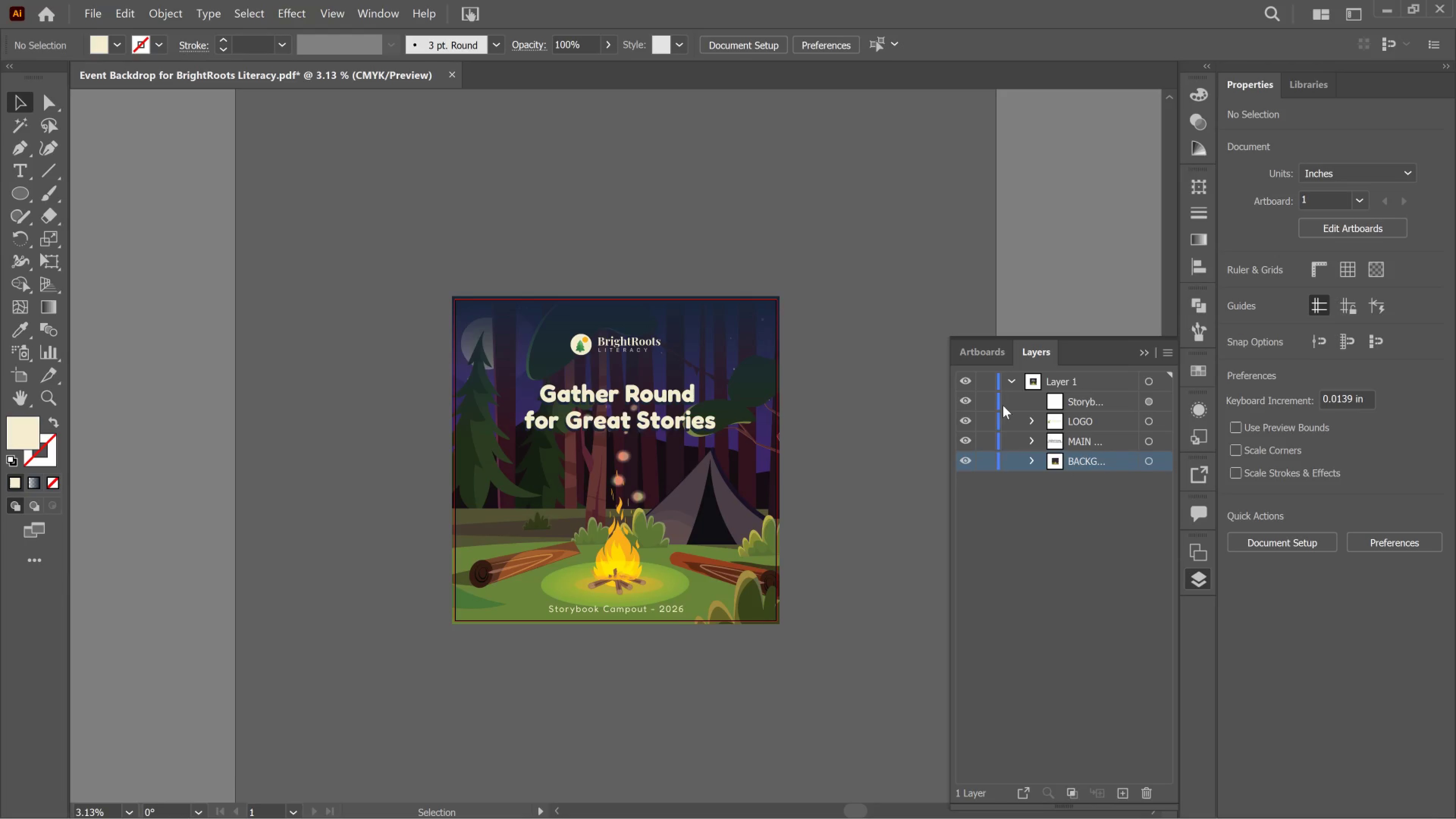 
left_click([966, 398])
 